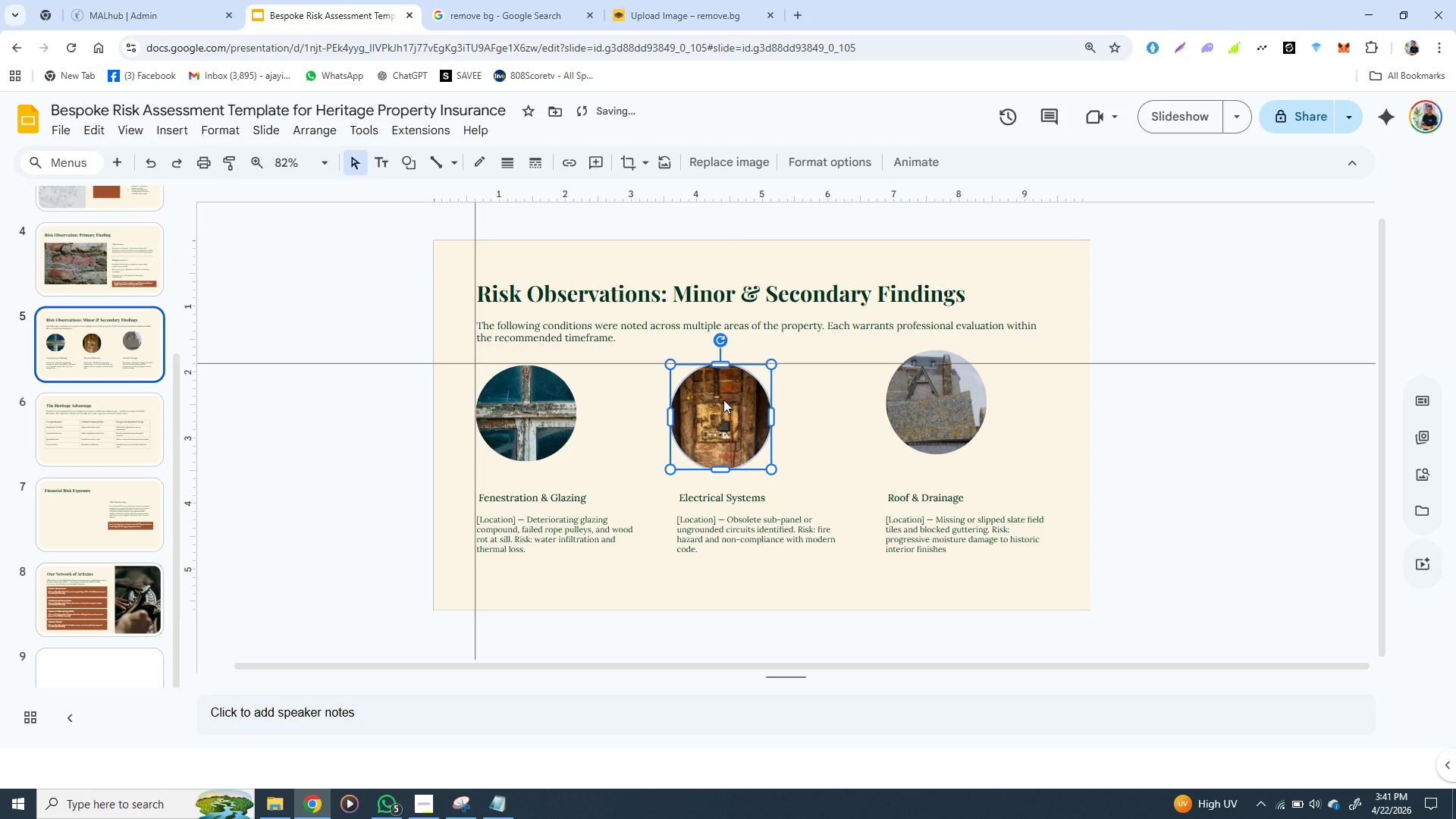 
key(ArrowUp)
 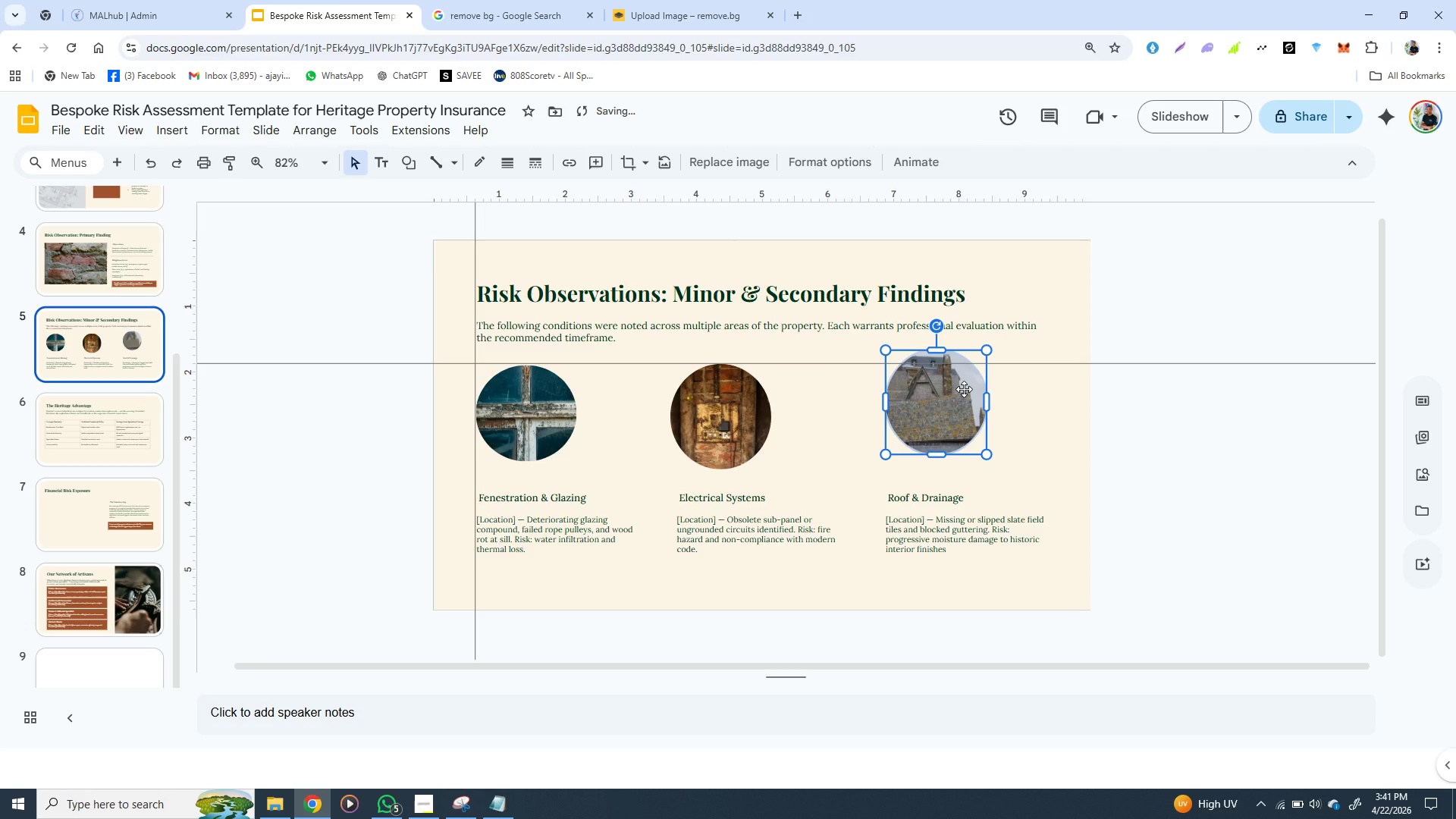 
left_click([964, 389])
 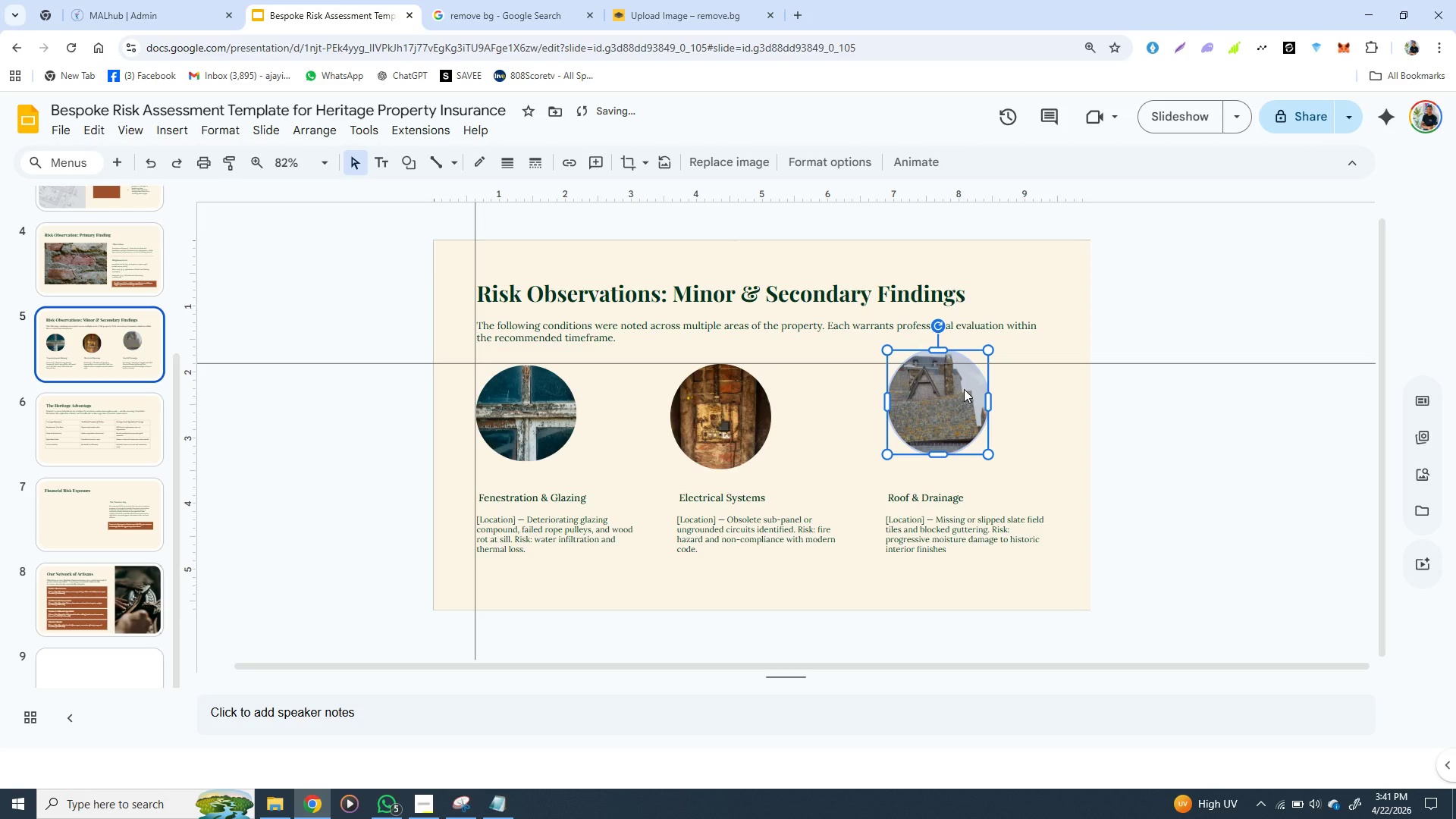 
key(ArrowRight)
 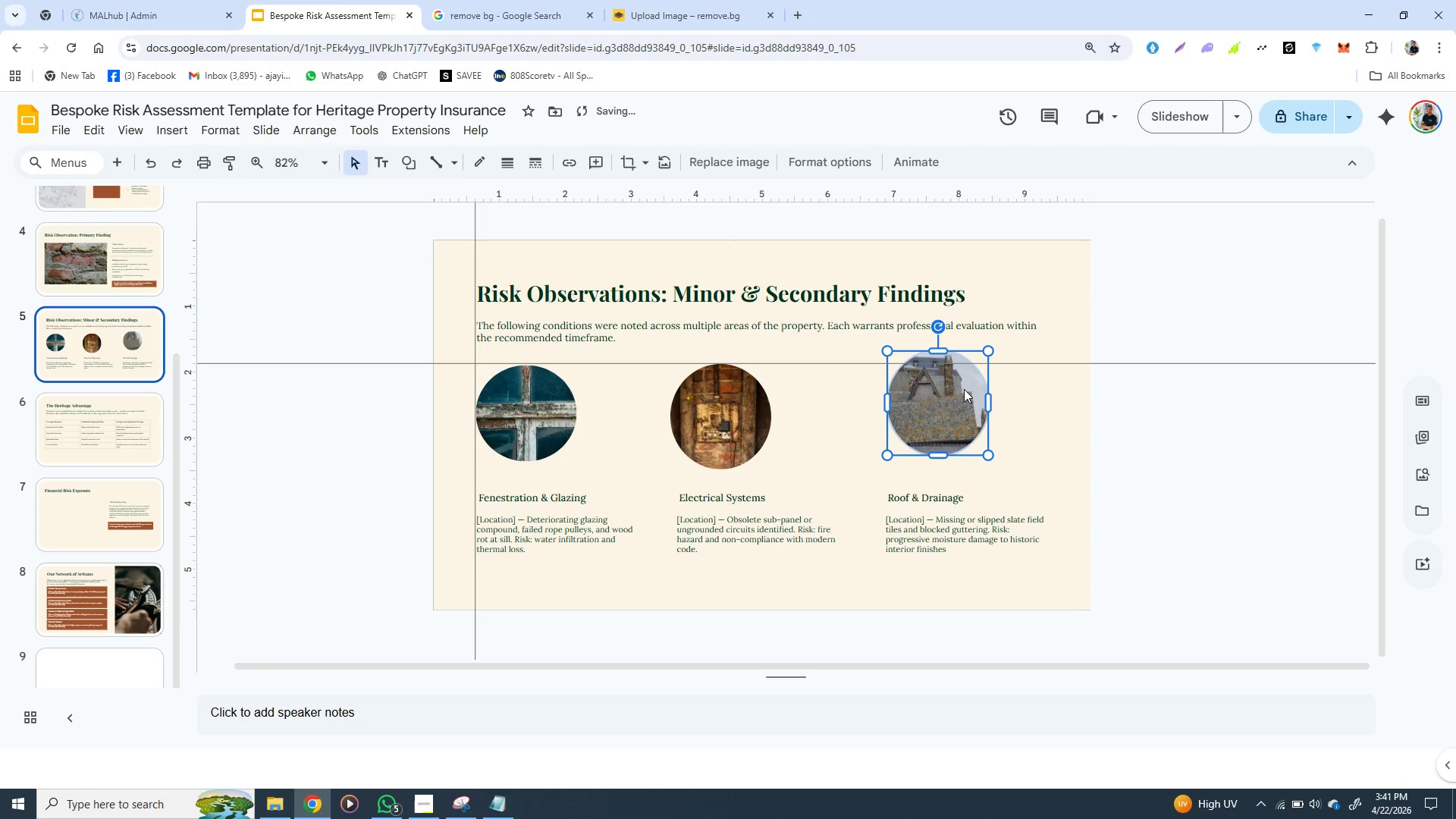 
key(ArrowRight)
 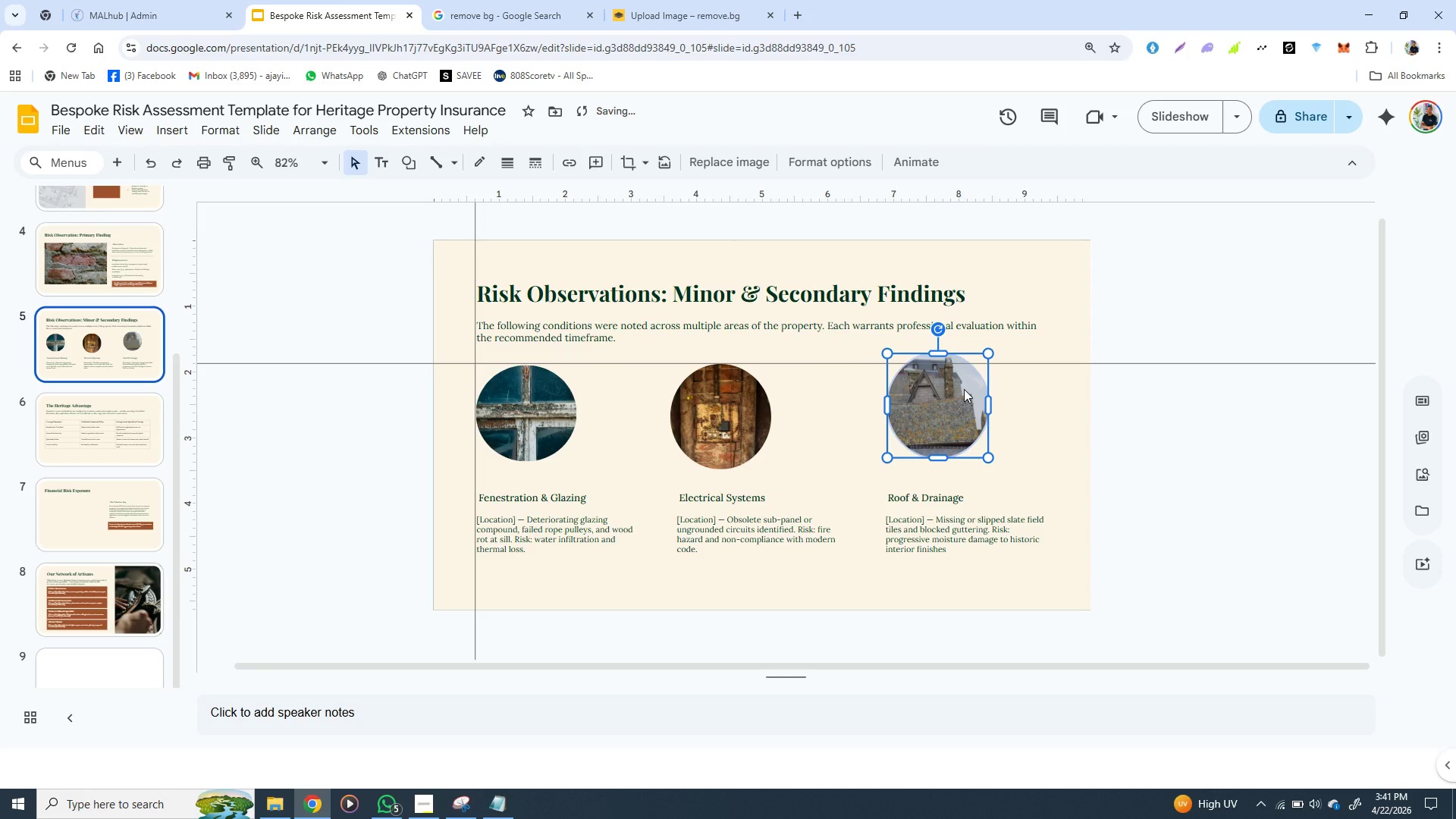 
hold_key(key=ArrowDown, duration=0.66)
 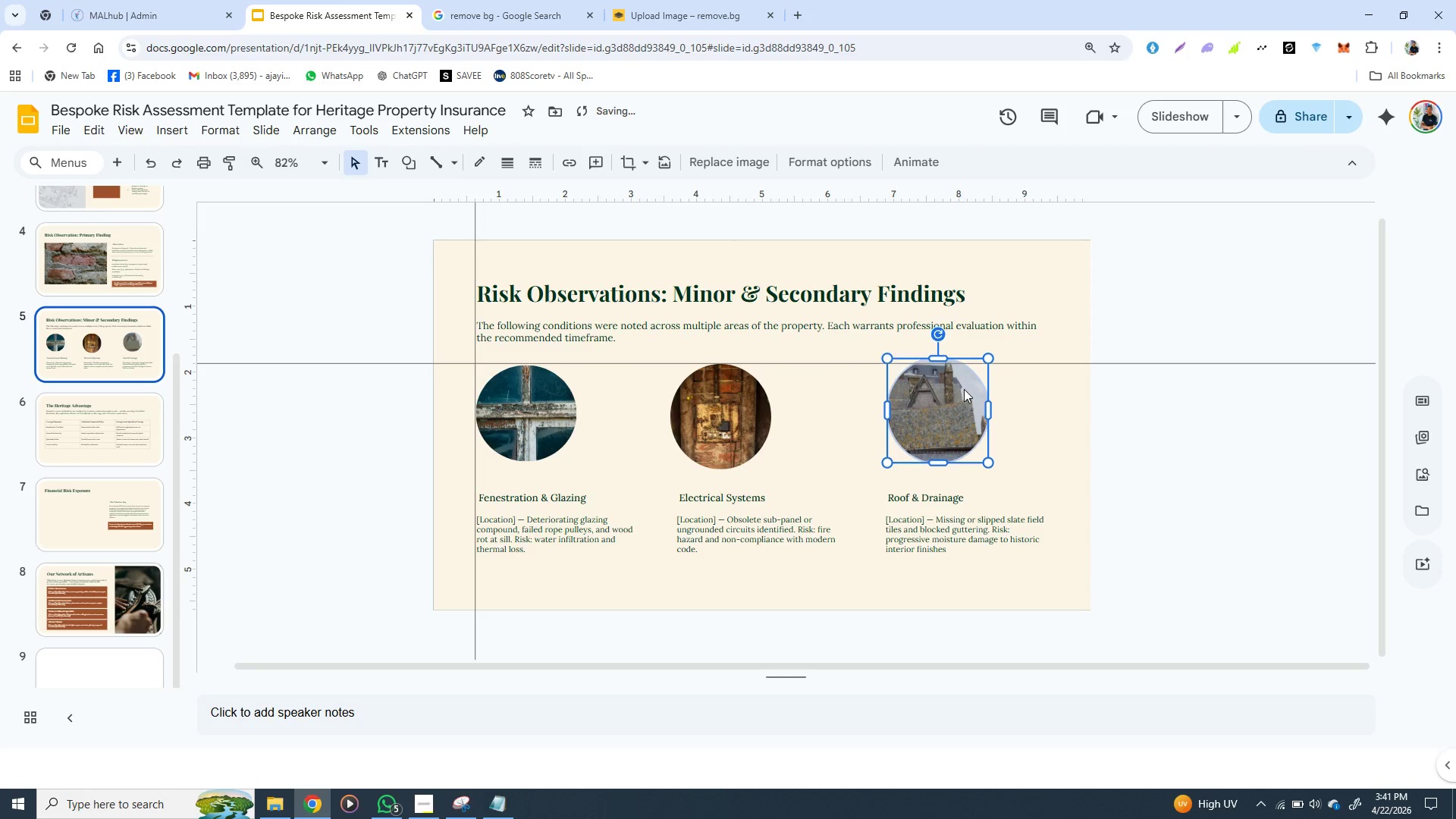 
key(ArrowDown)
 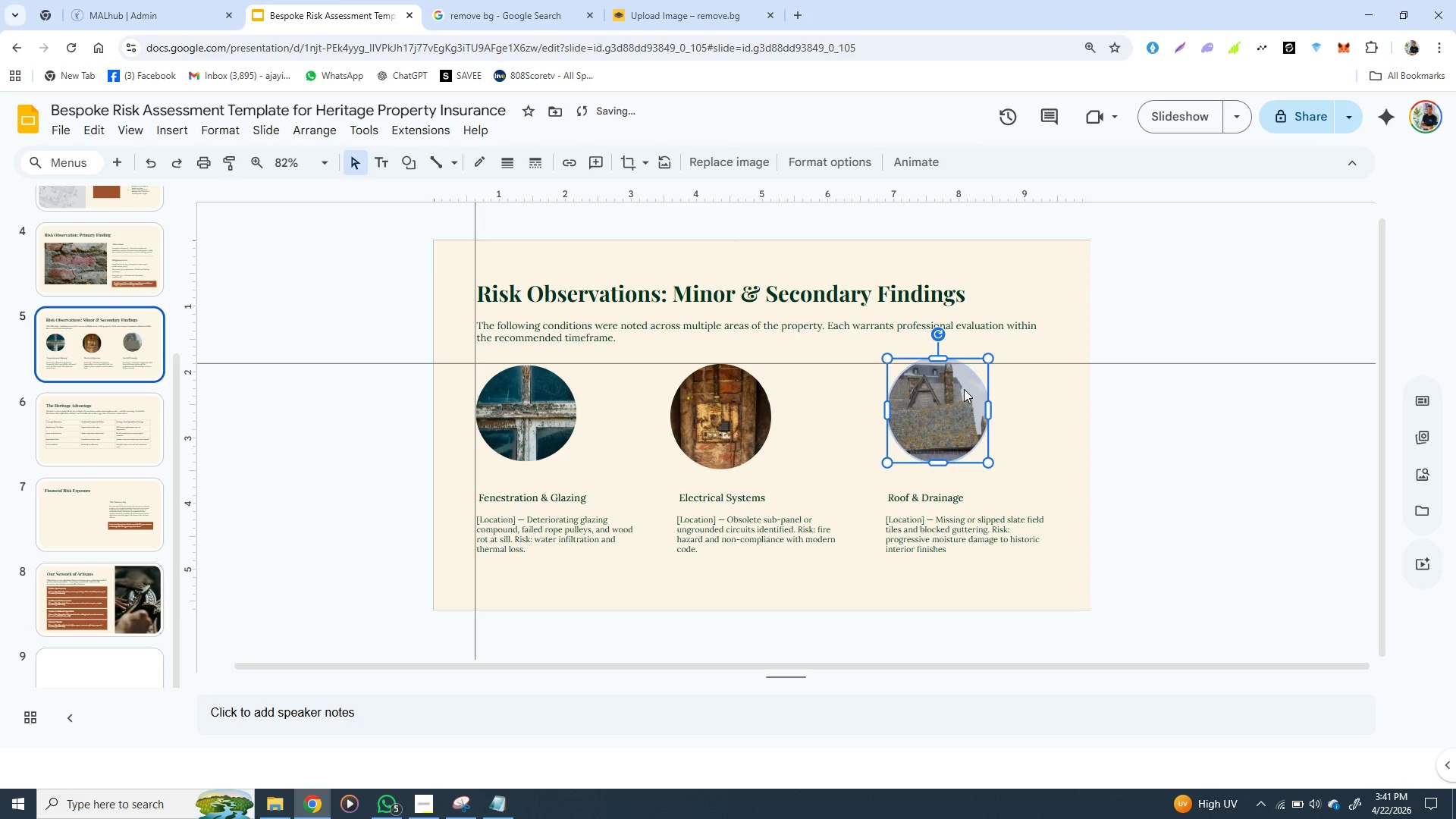 
key(ArrowDown)
 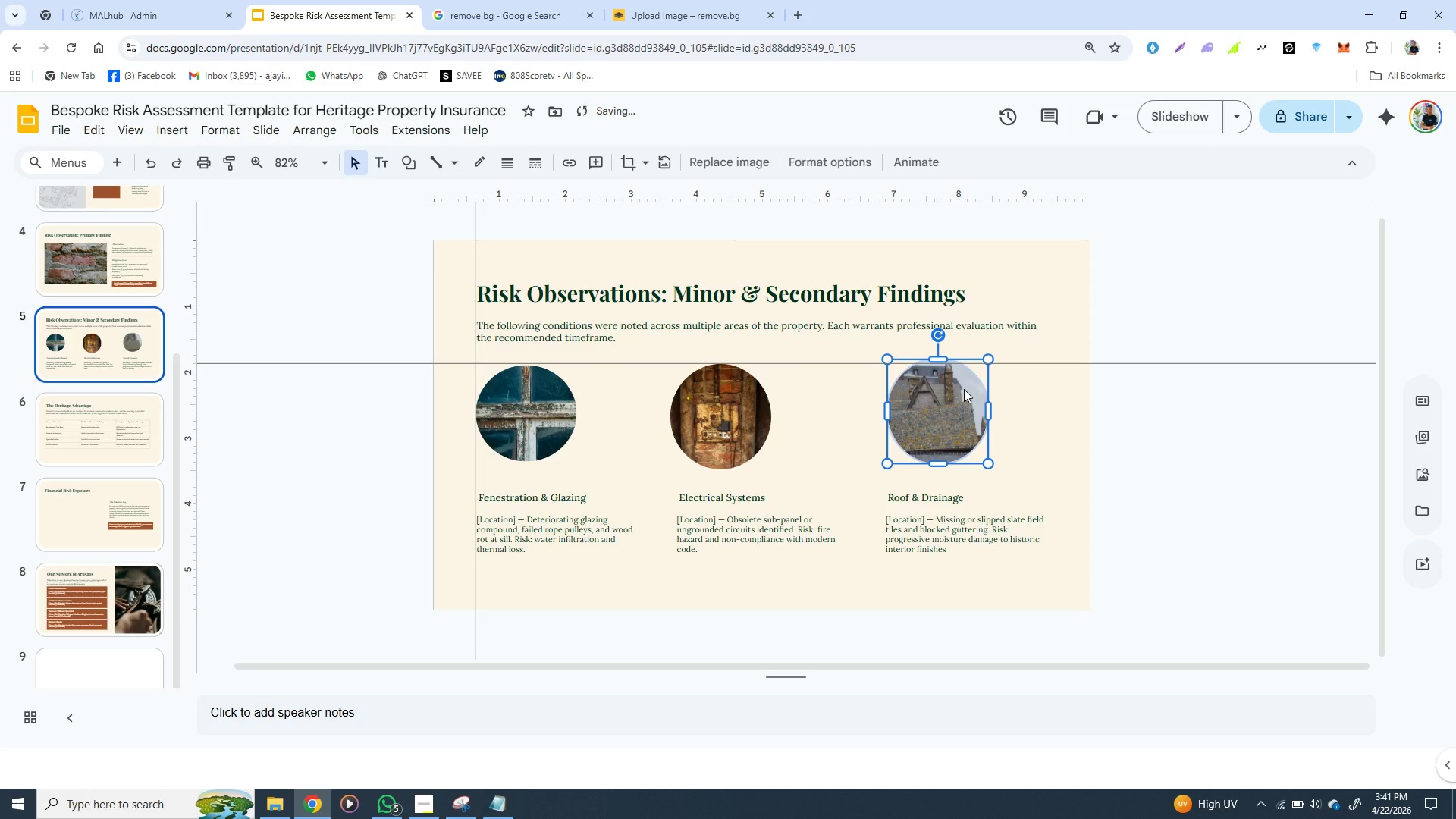 
key(ArrowDown)
 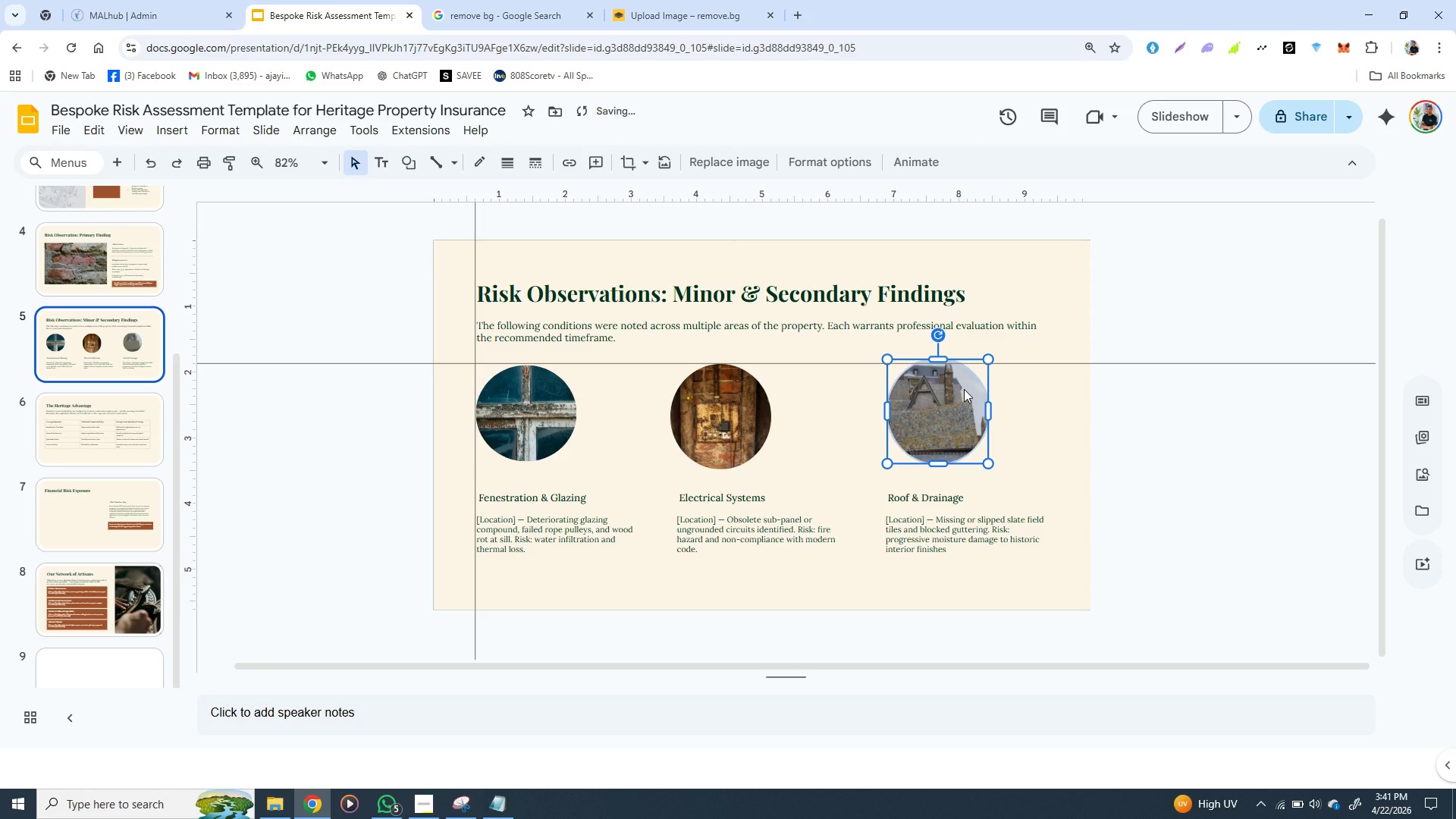 
key(ArrowDown)
 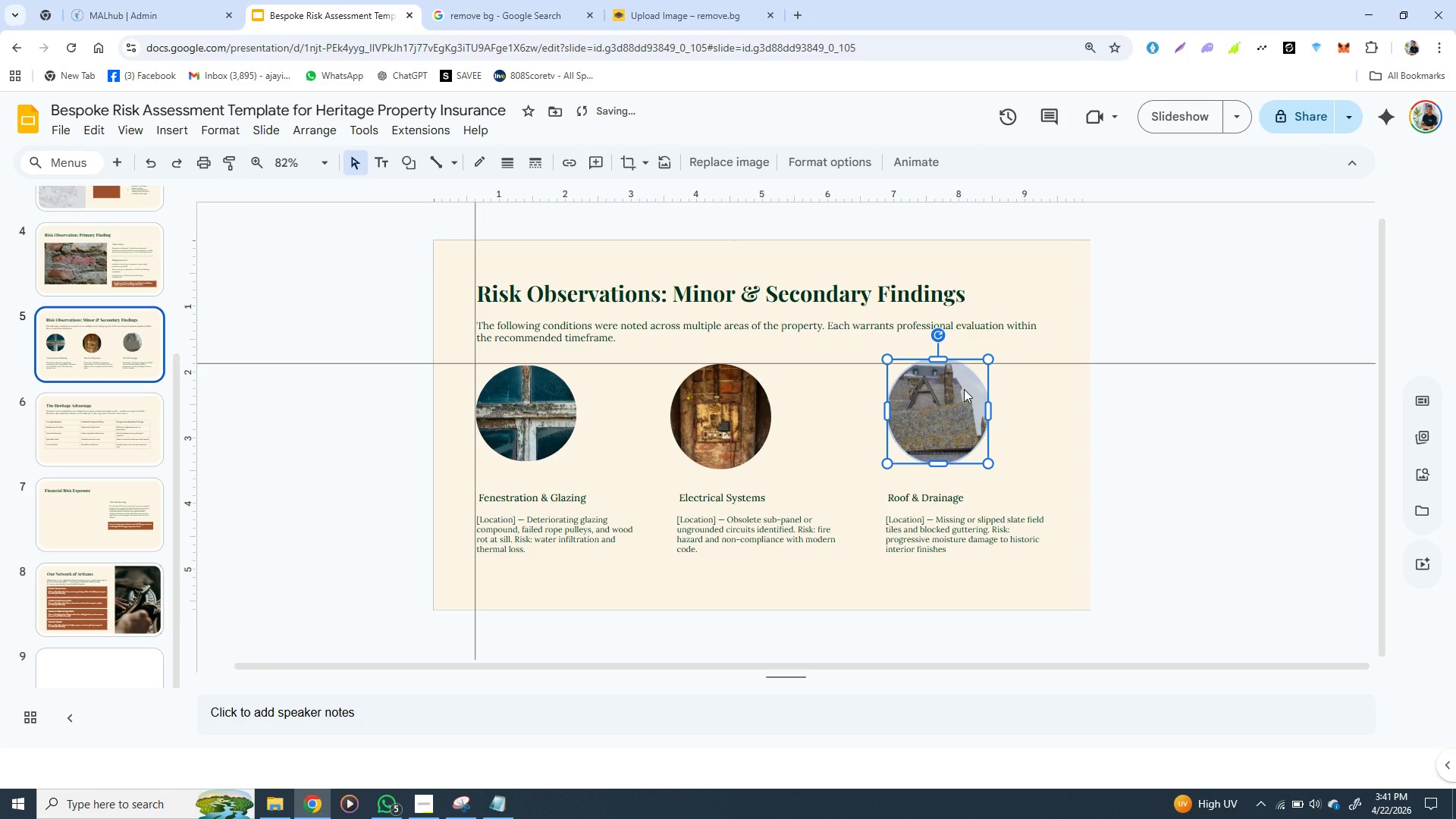 
key(ArrowDown)
 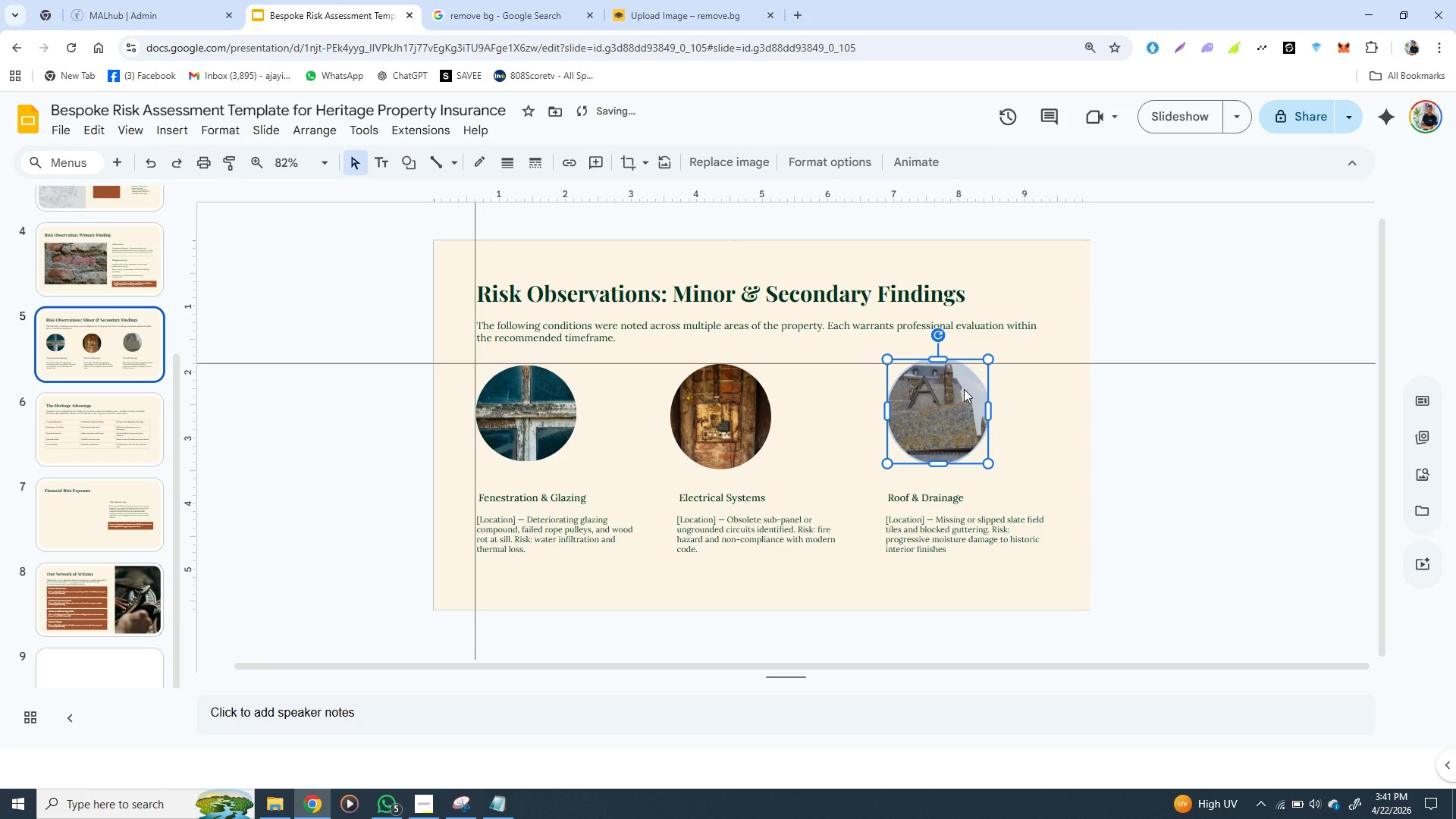 
key(ArrowDown)
 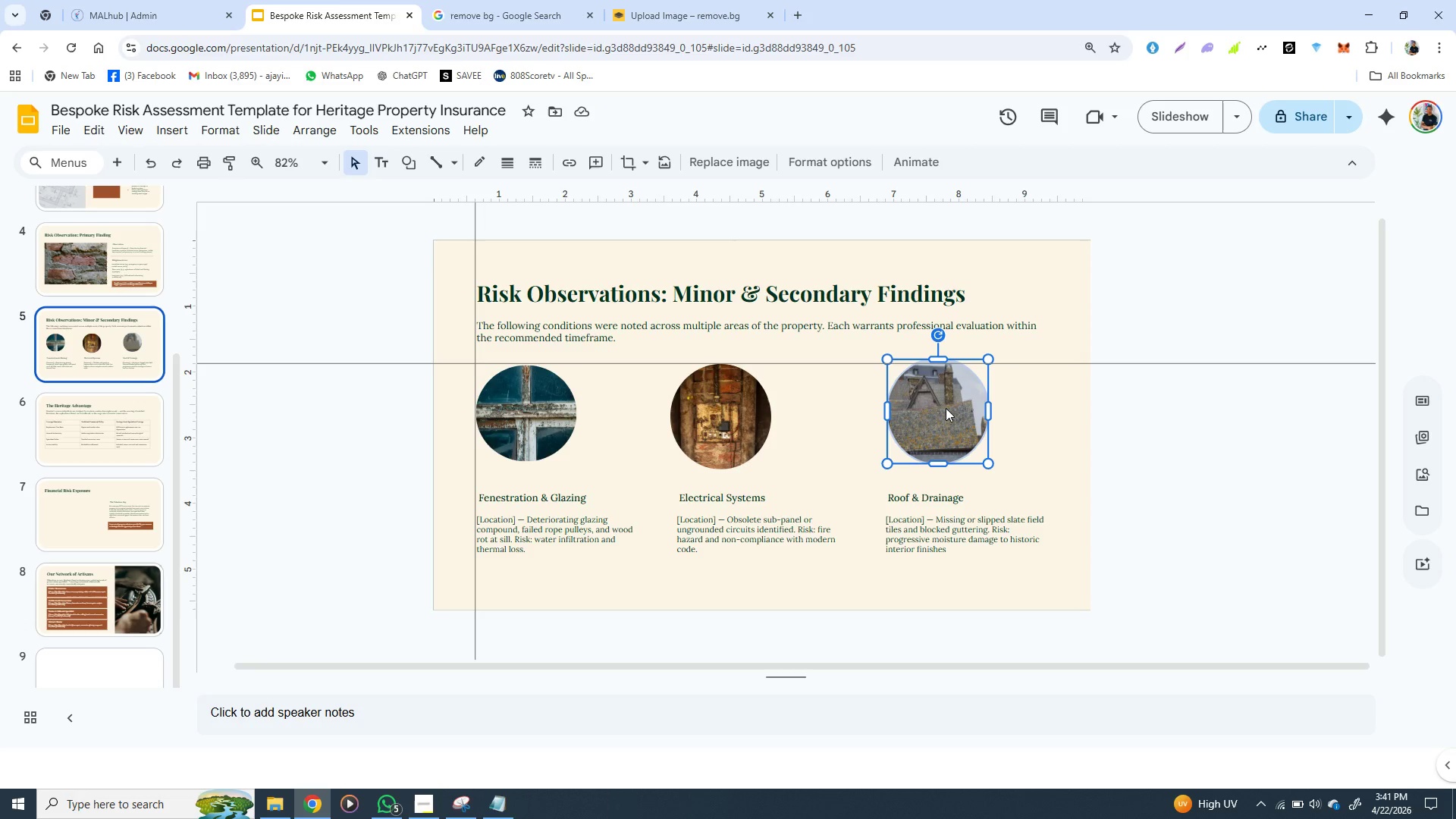 
wait(9.78)
 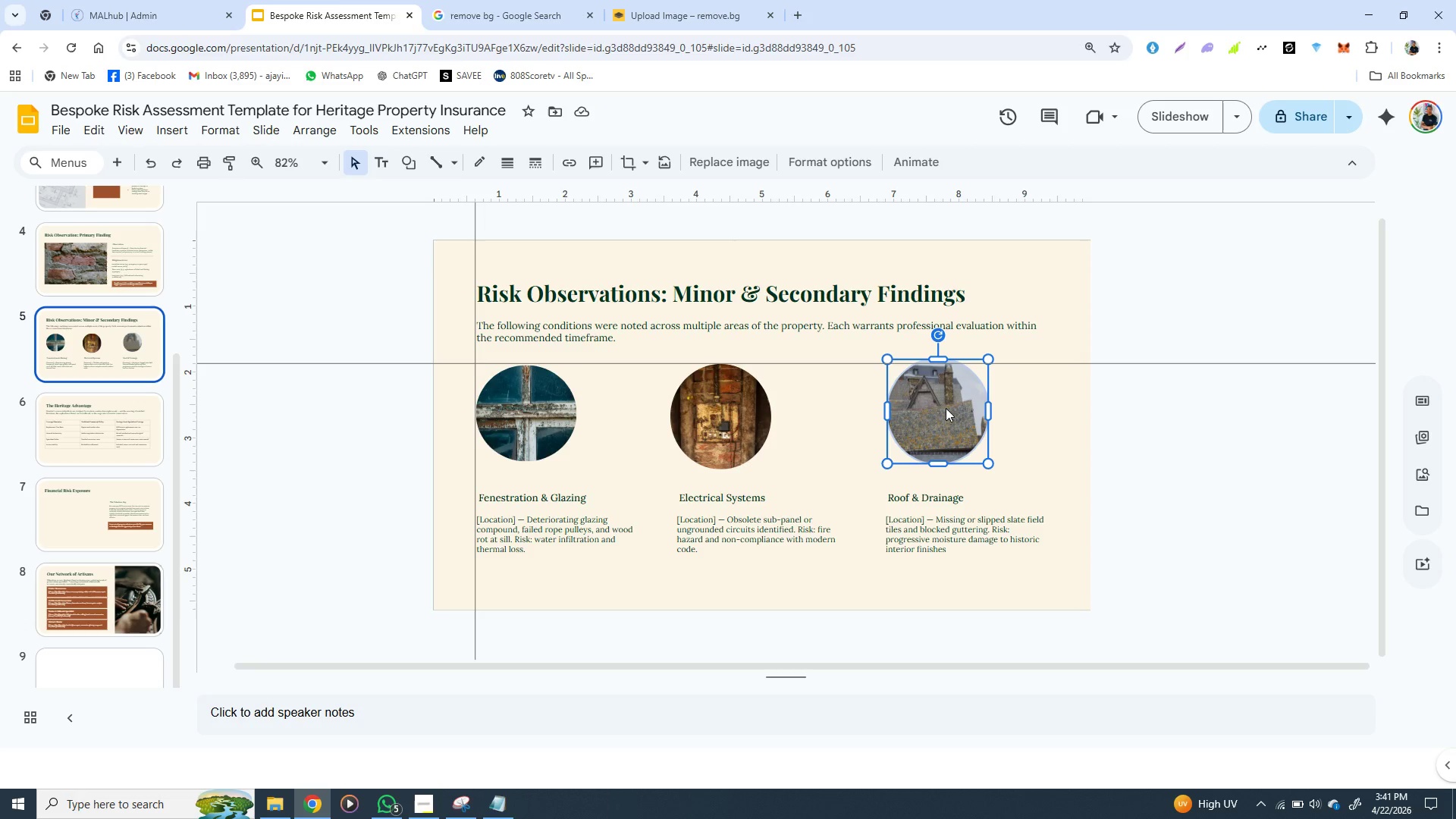 
key(ArrowDown)
 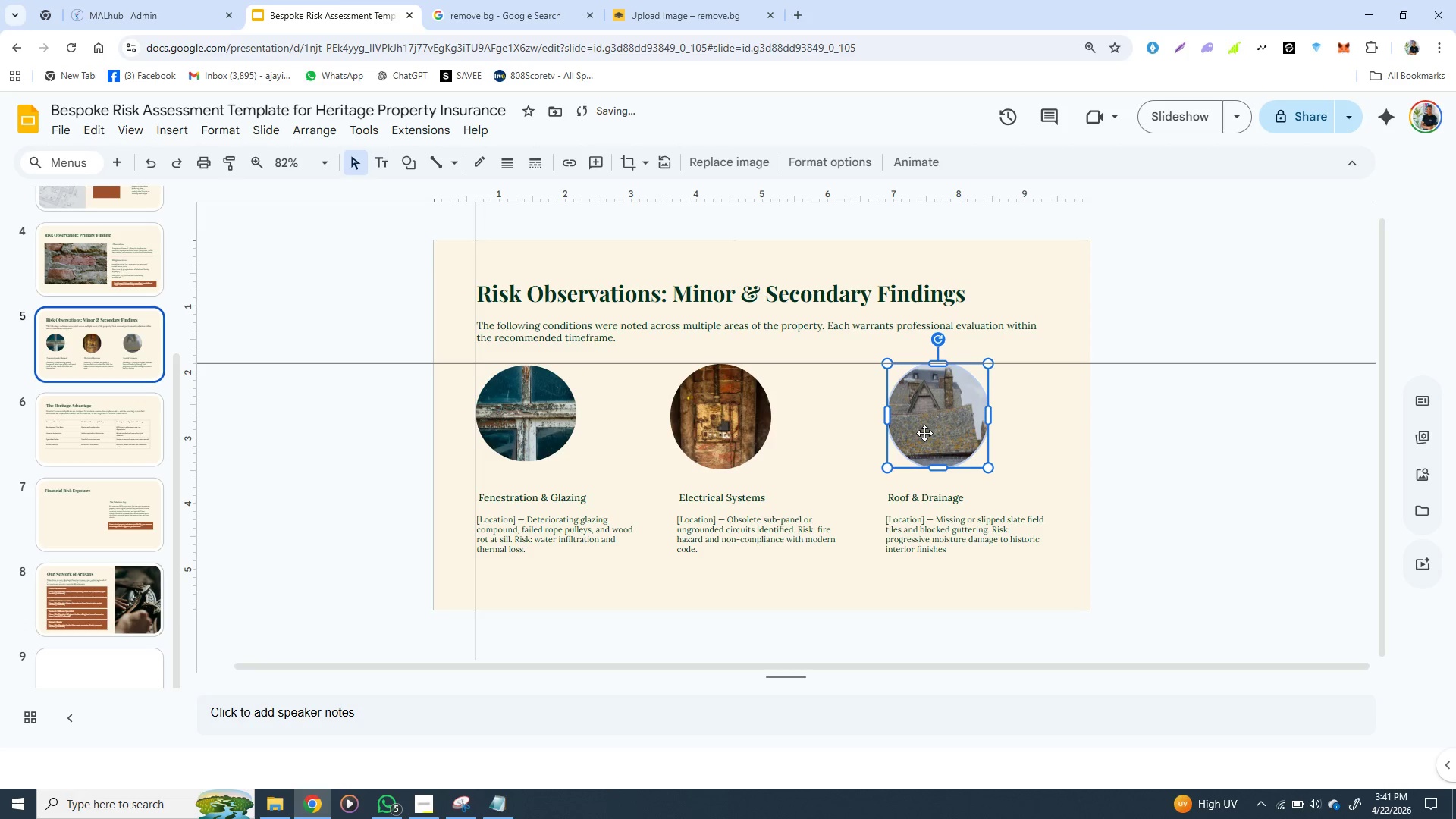 
key(ArrowDown)
 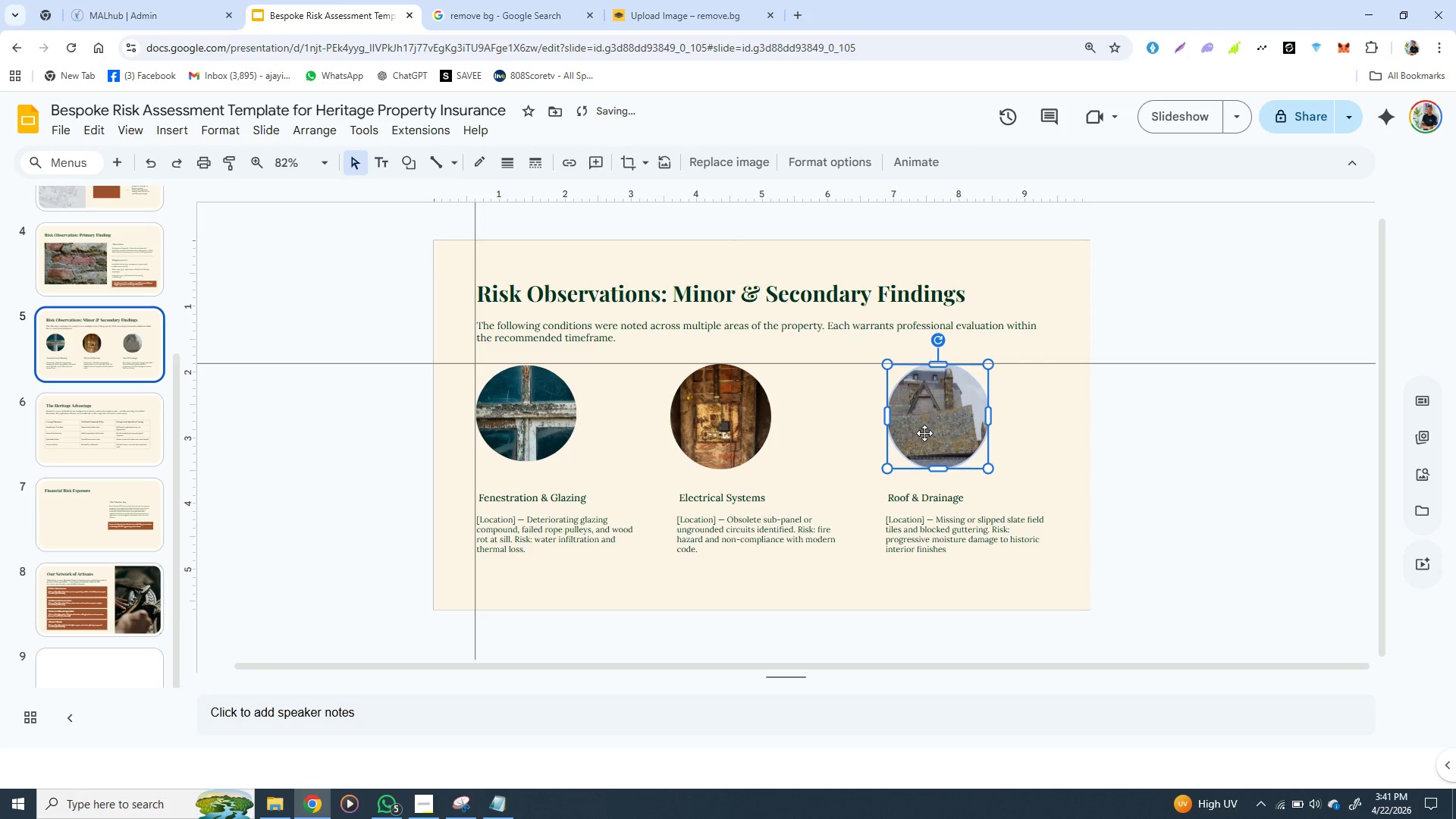 
key(ArrowDown)
 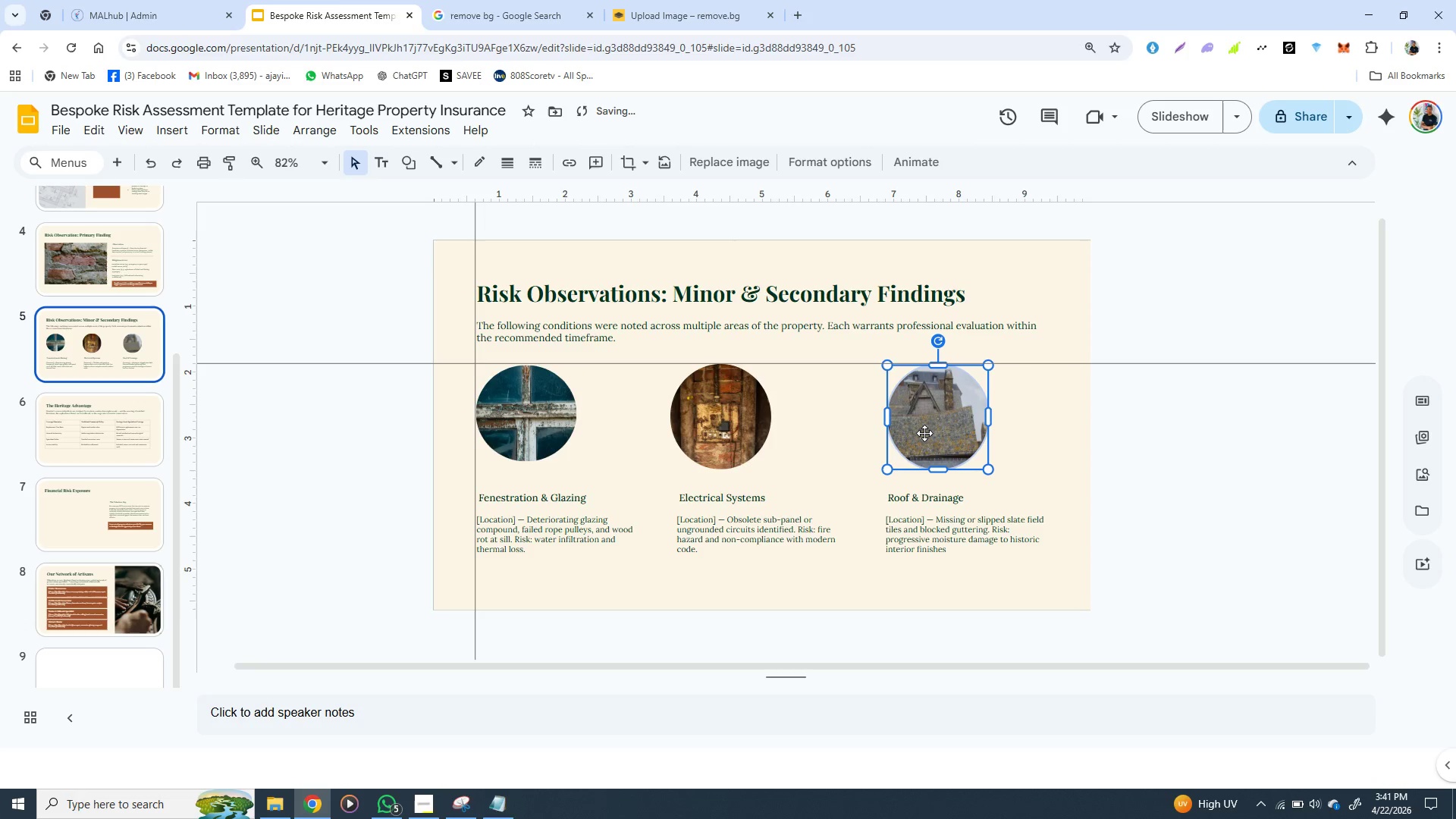 
key(ArrowDown)
 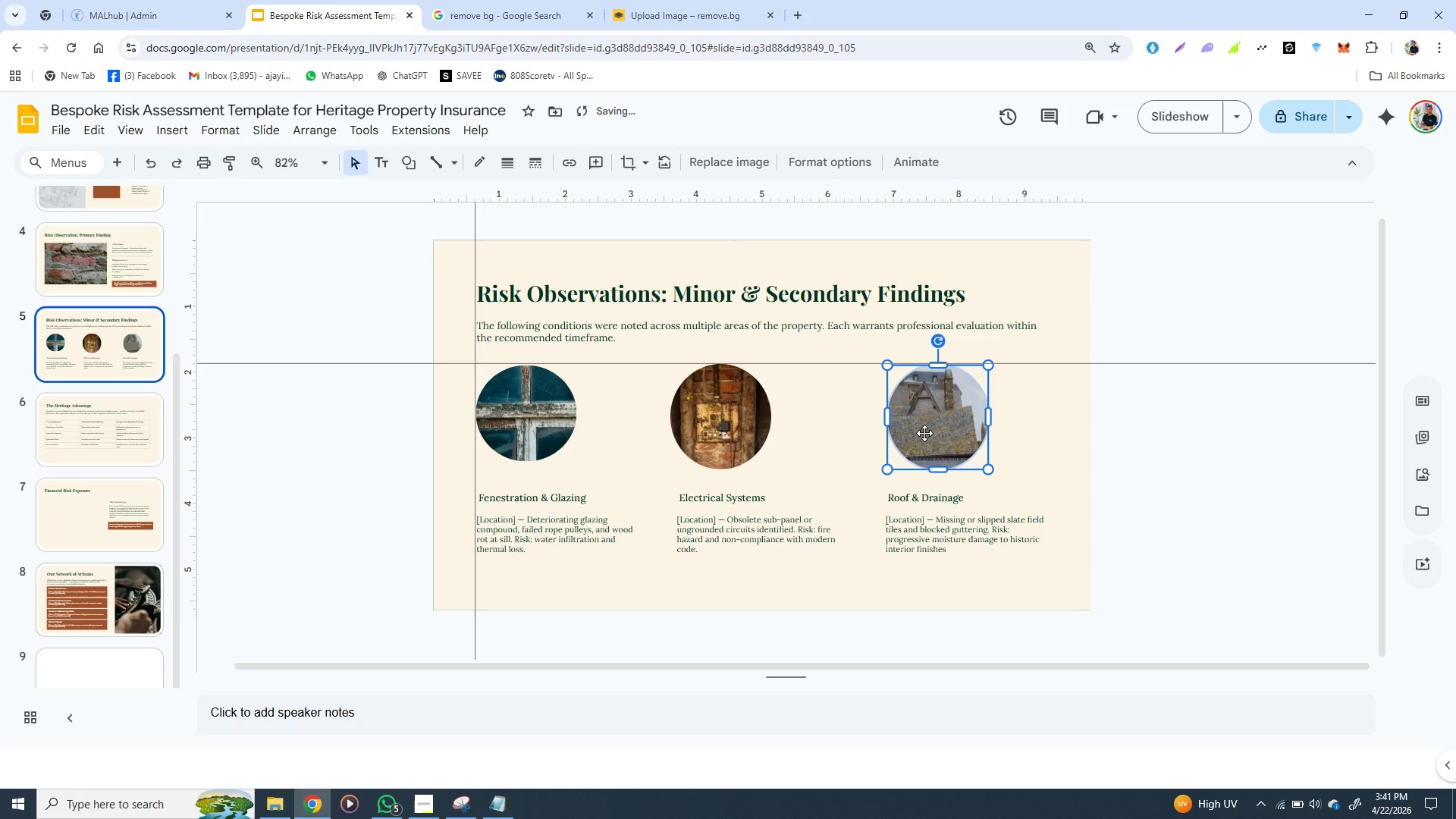 
key(ArrowDown)
 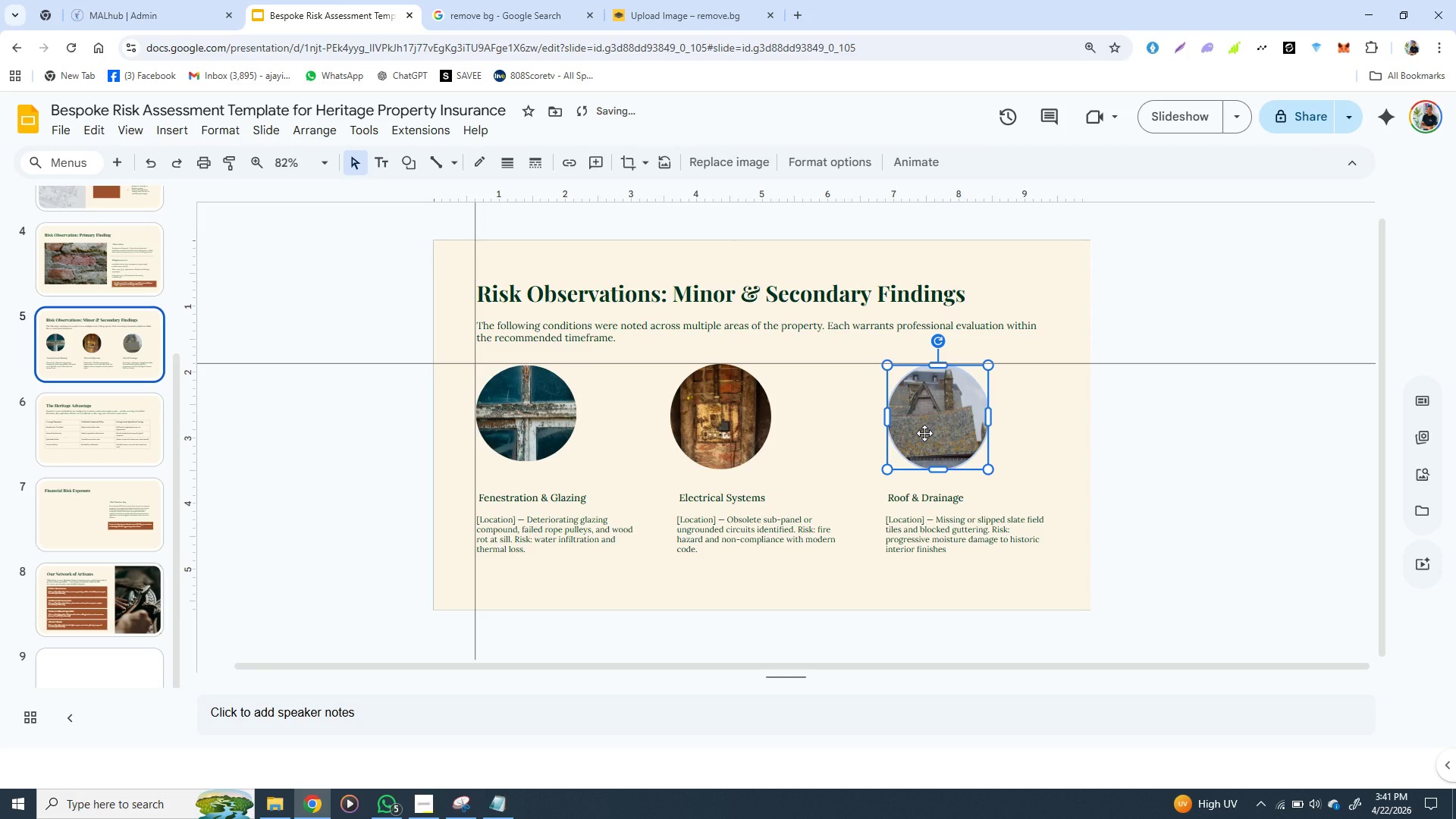 
key(ArrowDown)
 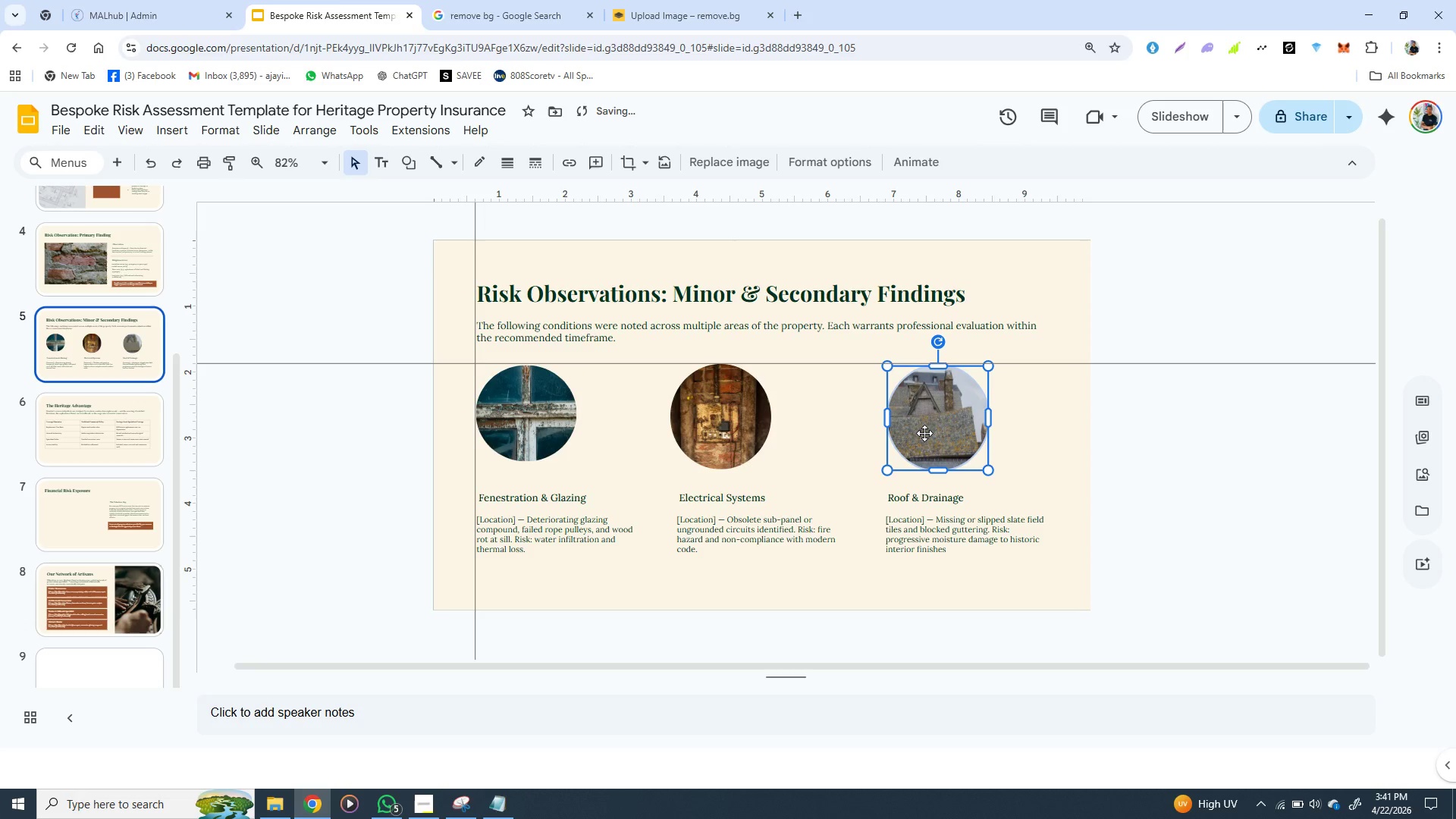 
key(ArrowDown)
 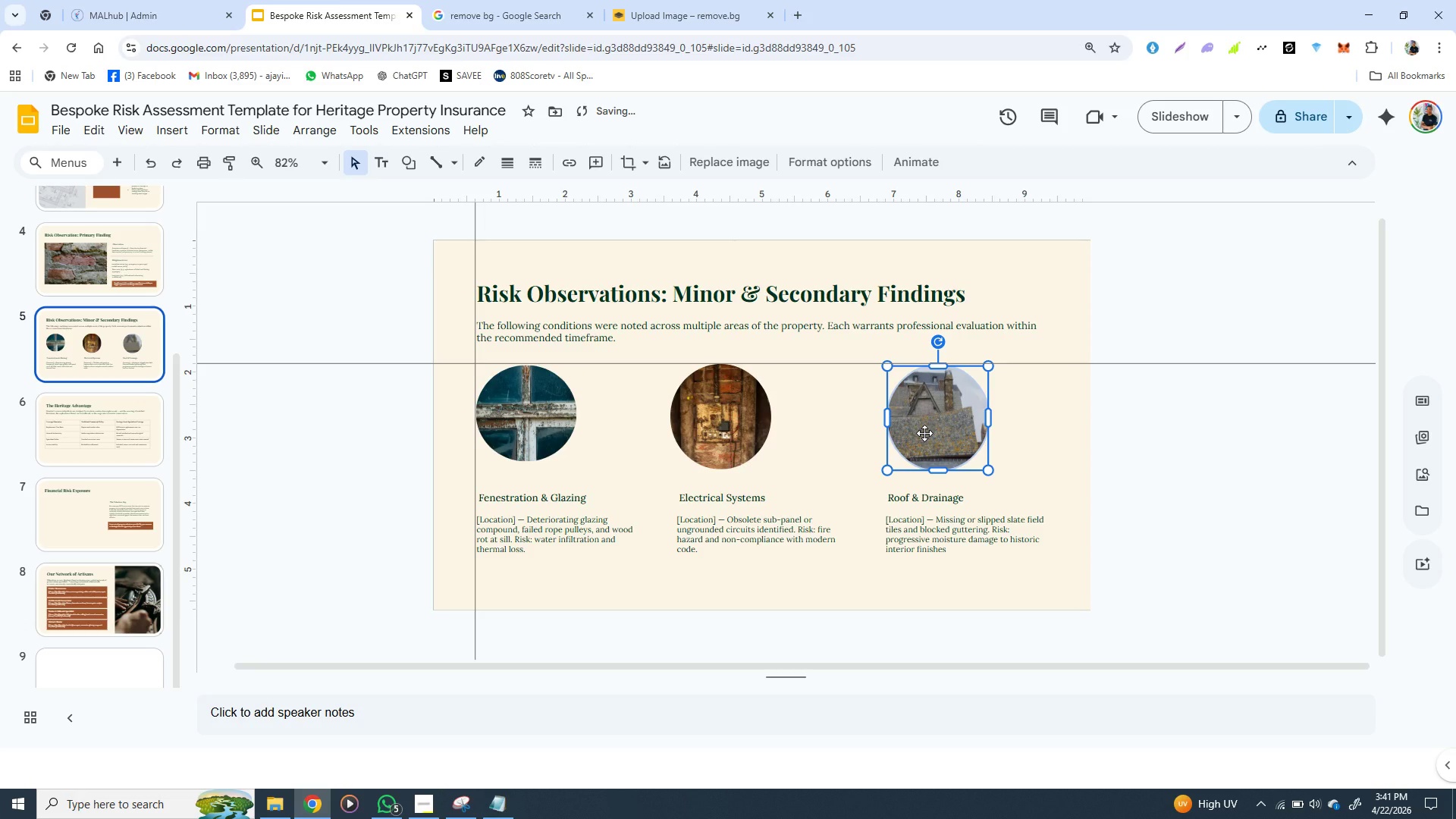 
key(ArrowDown)
 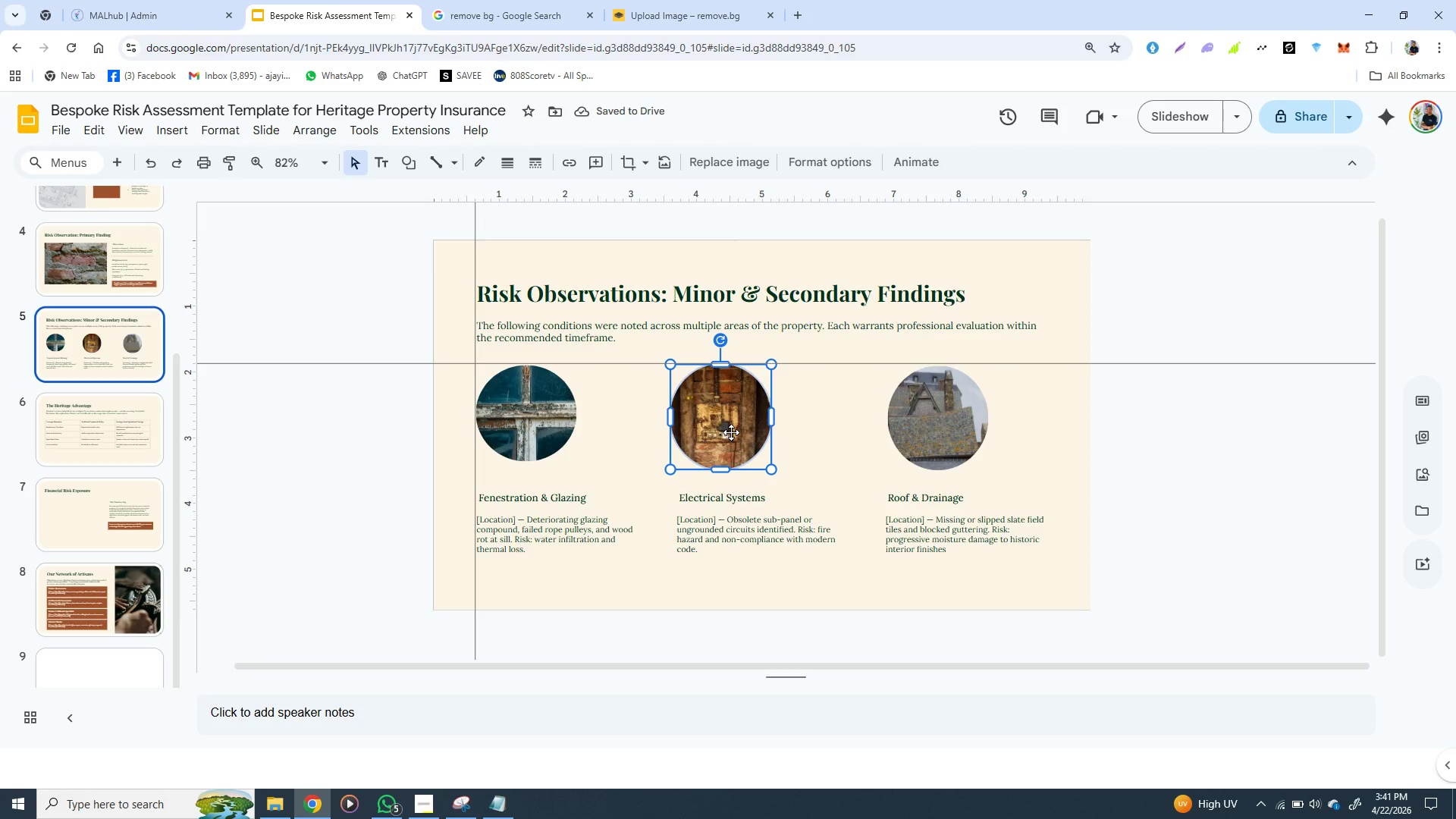 
left_click([731, 432])
 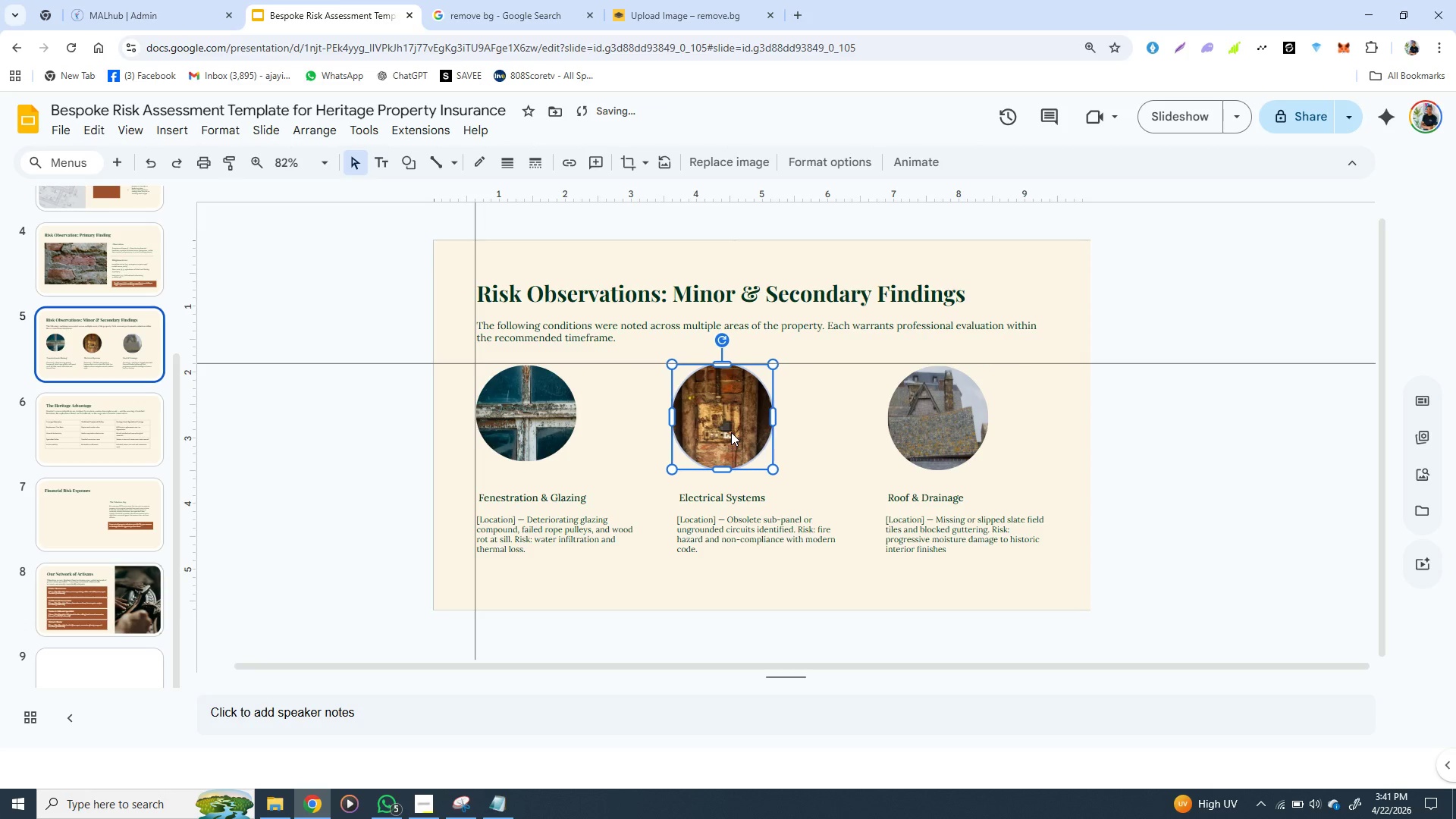 
key(ArrowRight)
 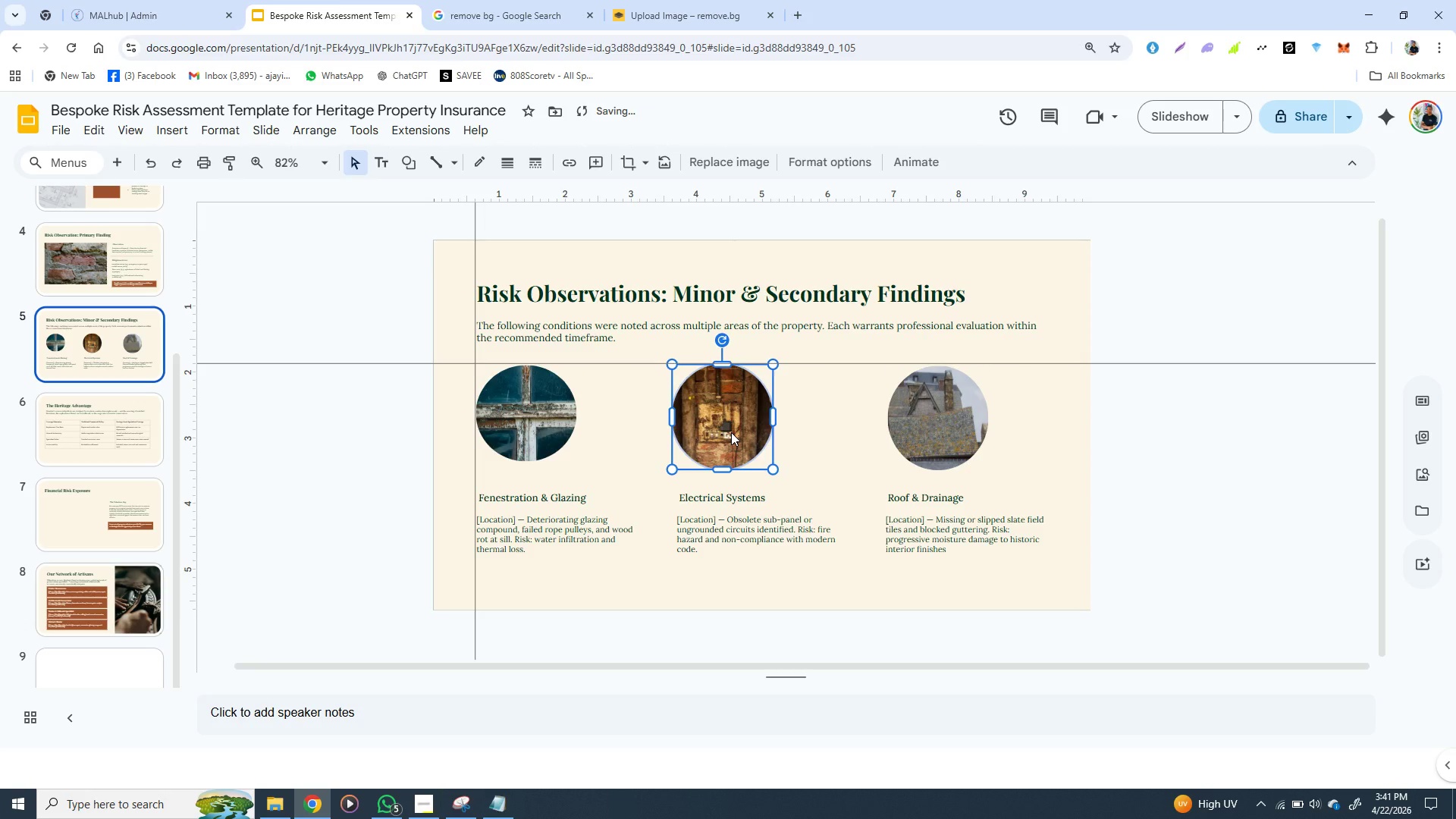 
key(ArrowRight)
 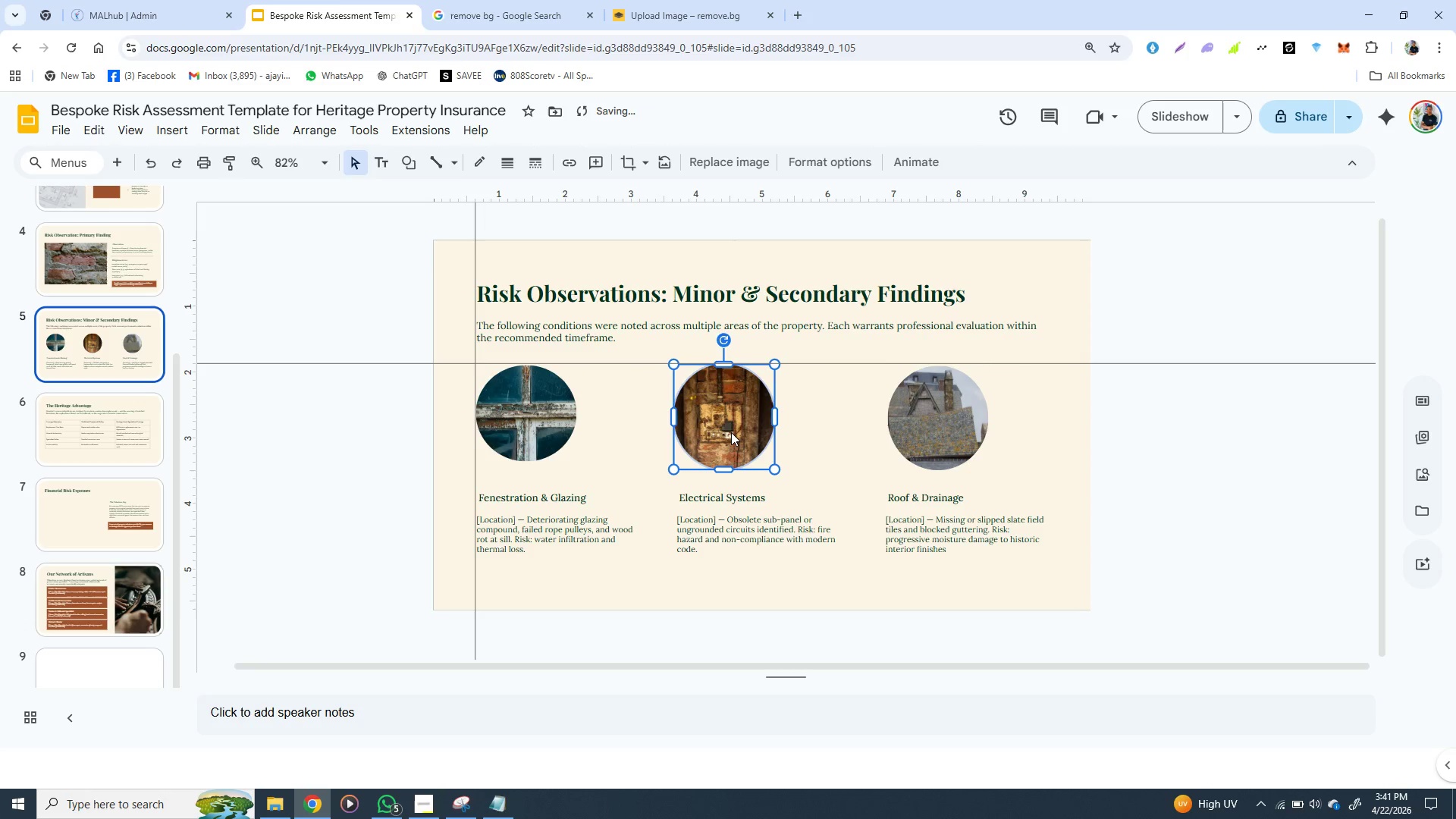 
key(ArrowRight)
 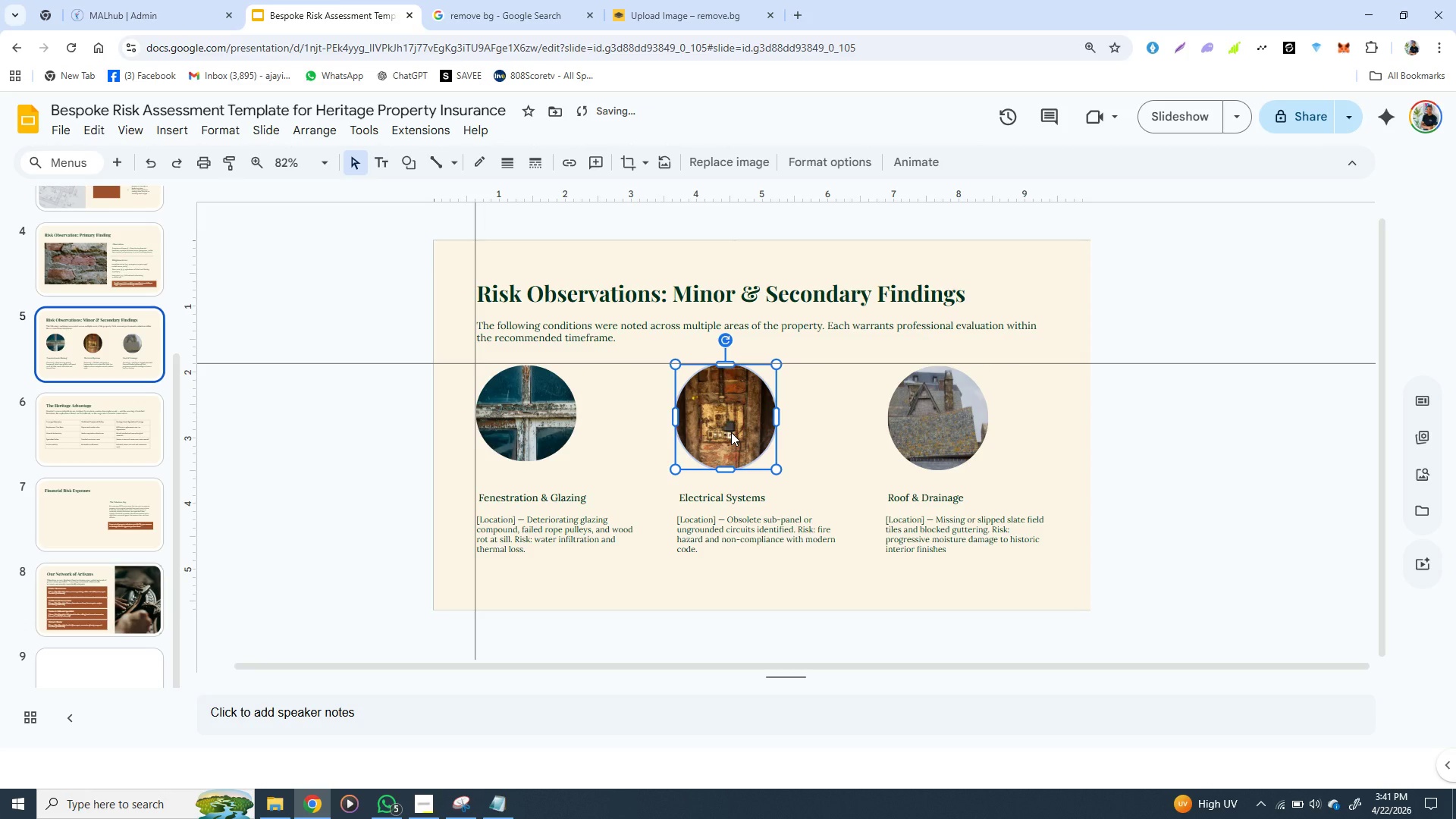 
key(ArrowRight)
 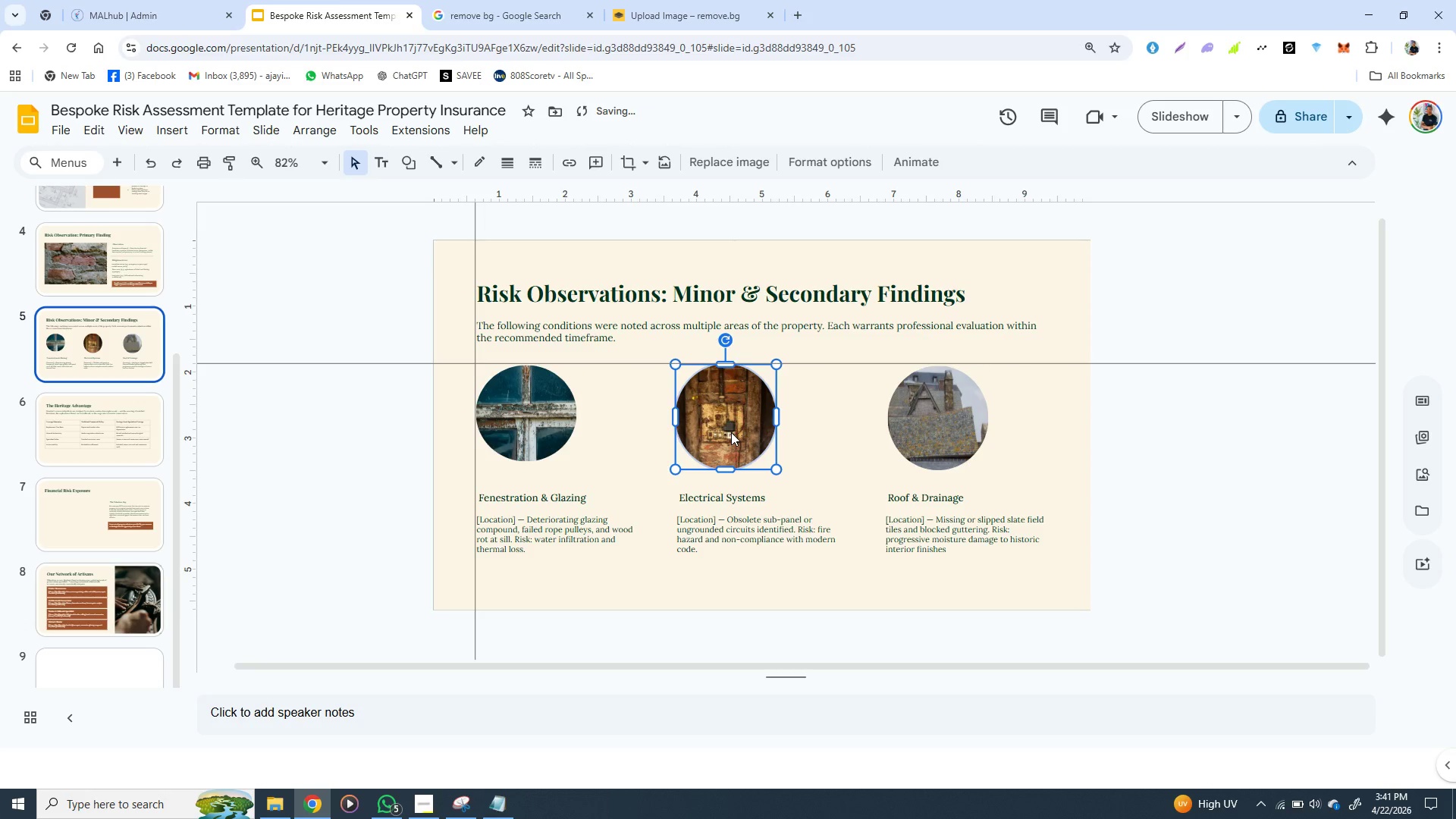 
key(ArrowRight)
 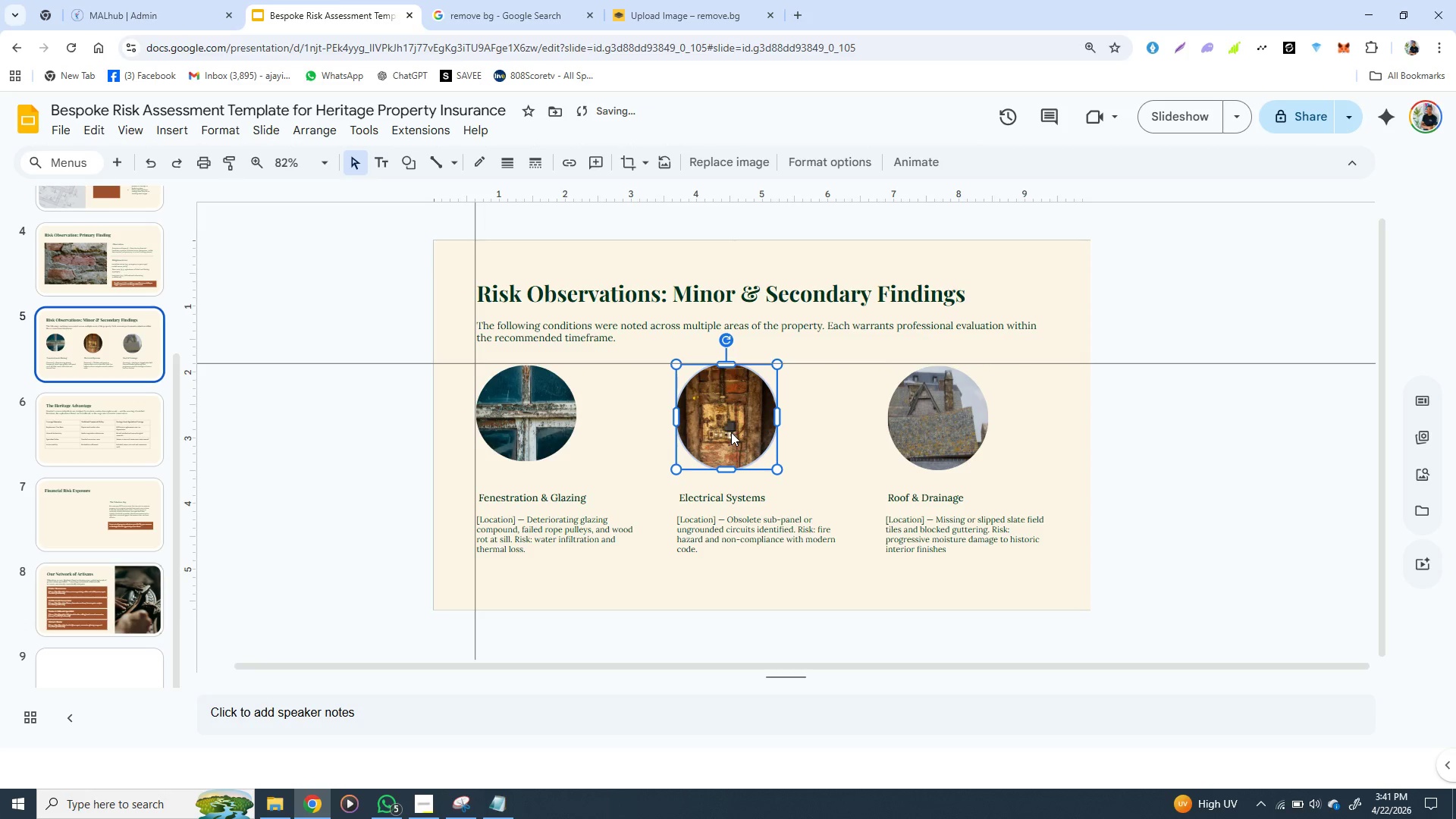 
key(ArrowRight)
 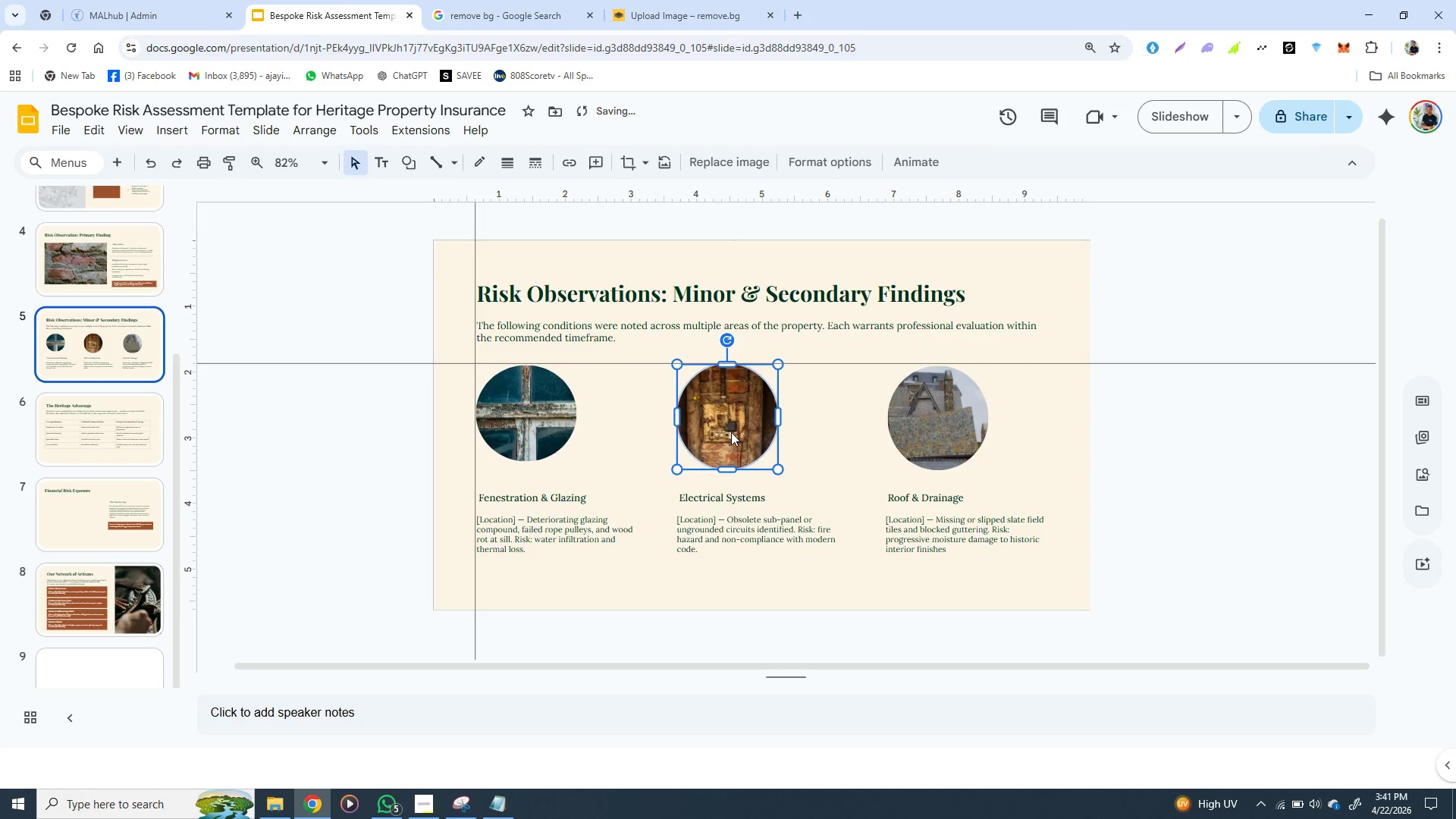 
key(ArrowRight)
 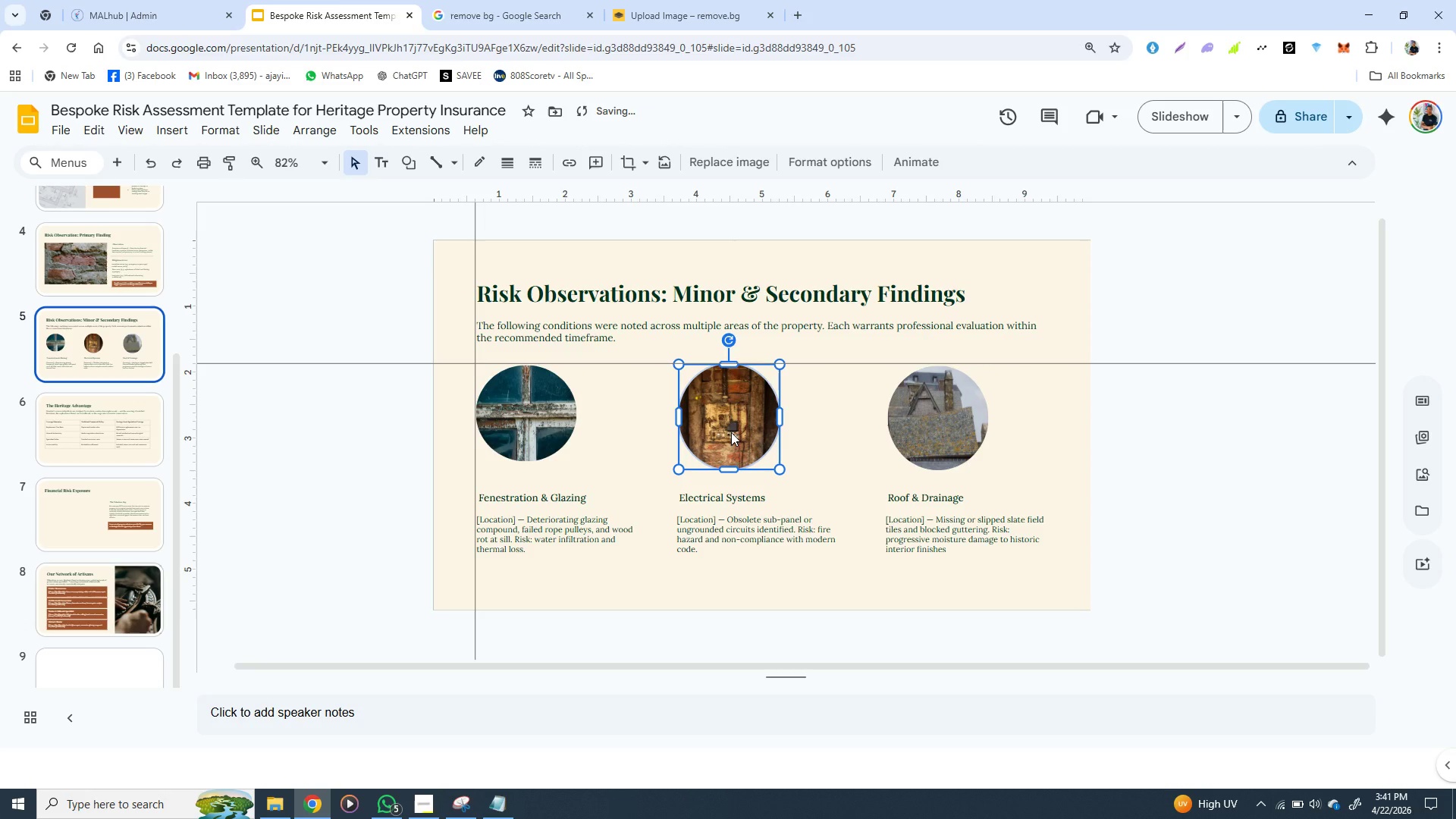 
key(ArrowRight)
 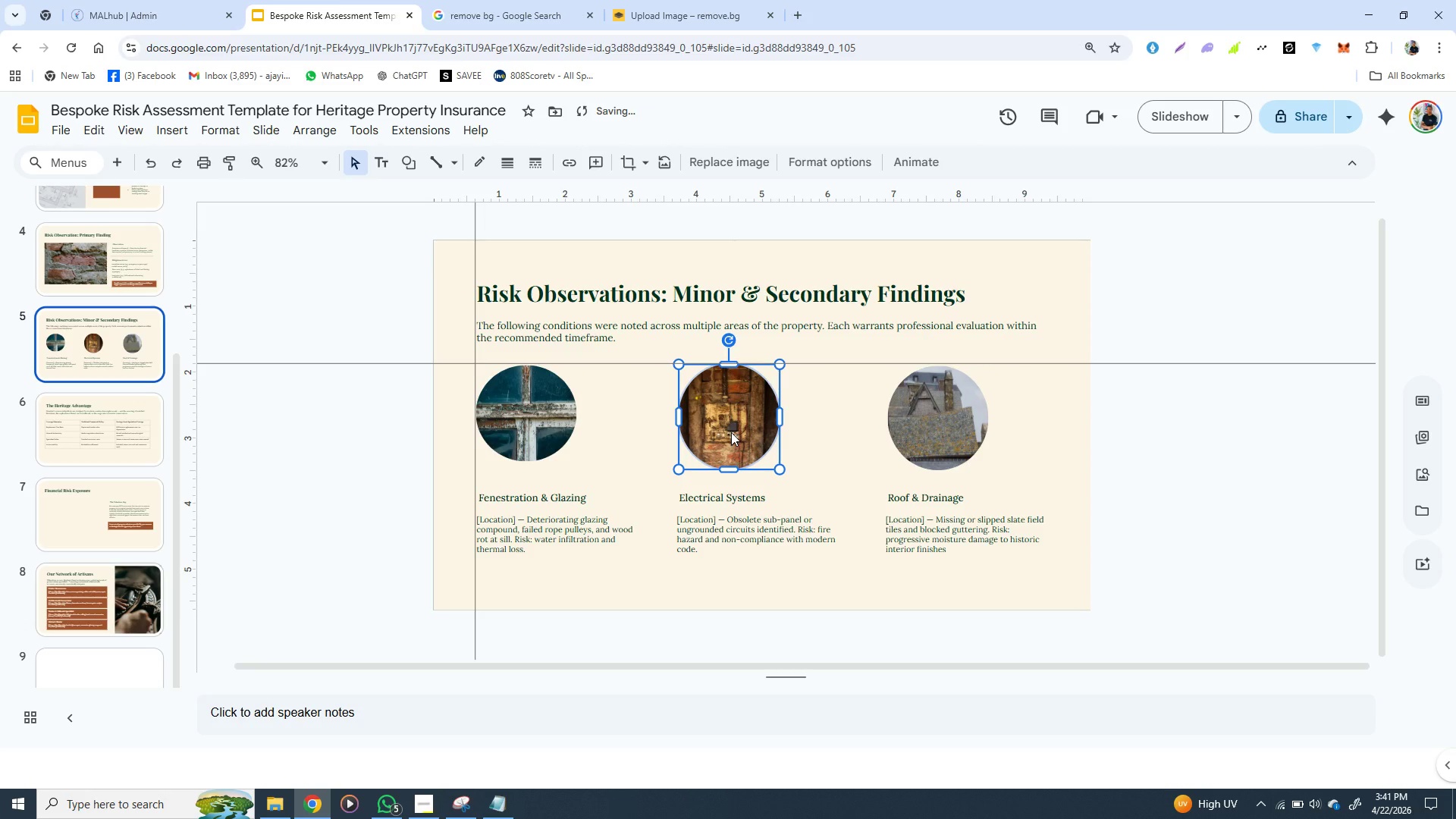 
key(ArrowRight)
 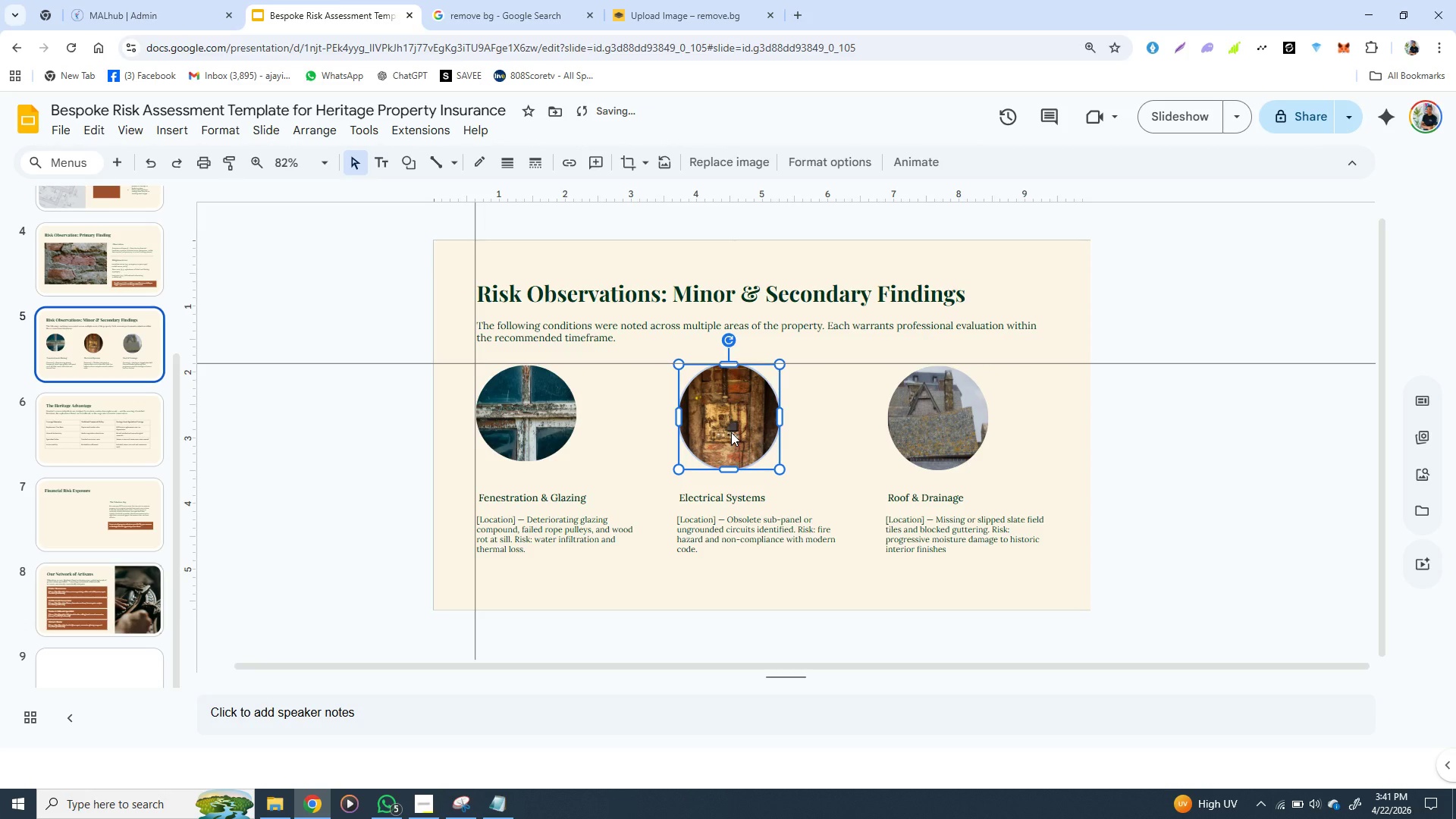 
key(ArrowRight)
 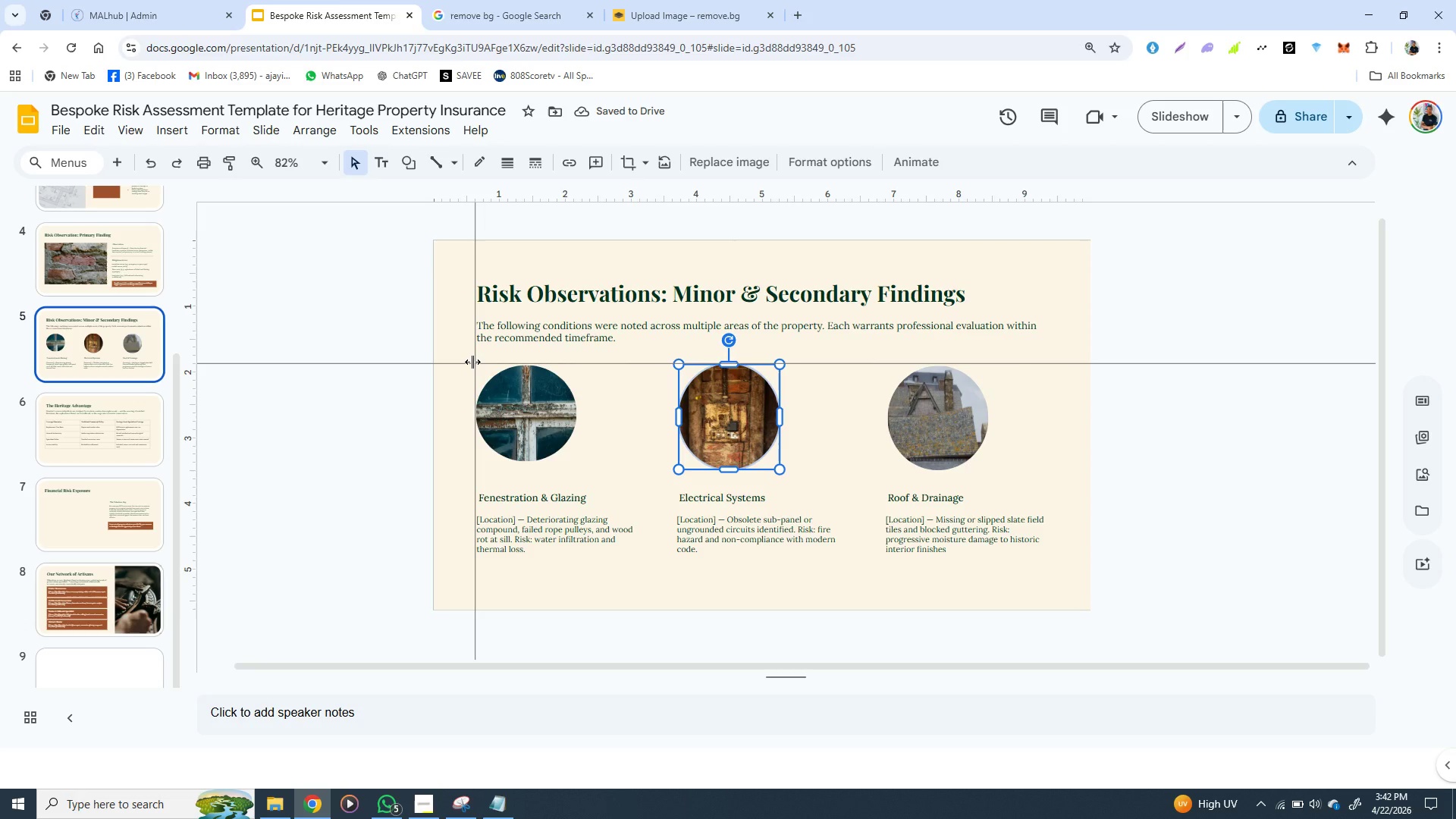 
left_click_drag(start_coordinate=[472, 362], to_coordinate=[678, 361])
 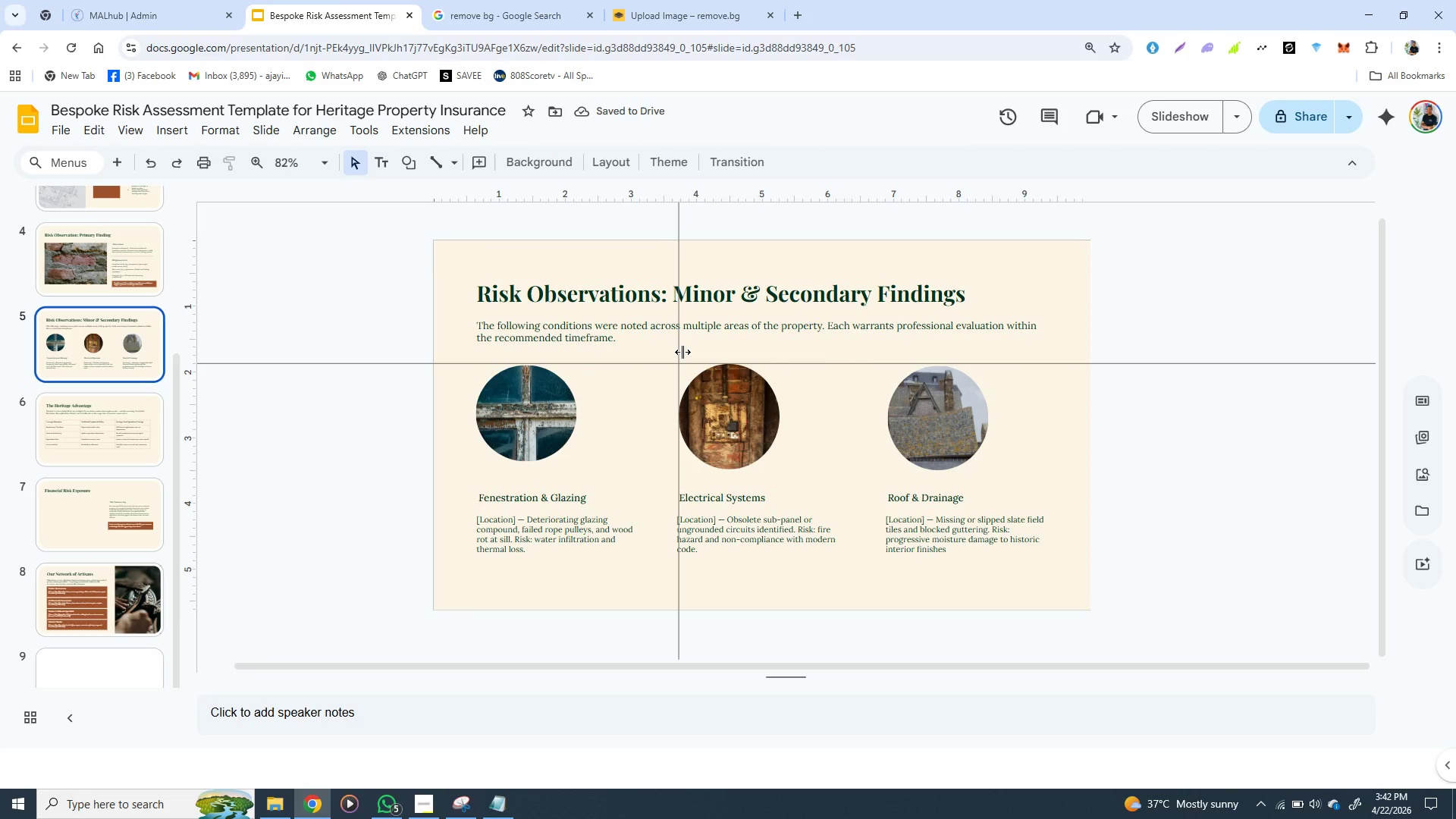 
left_click_drag(start_coordinate=[682, 352], to_coordinate=[882, 384])
 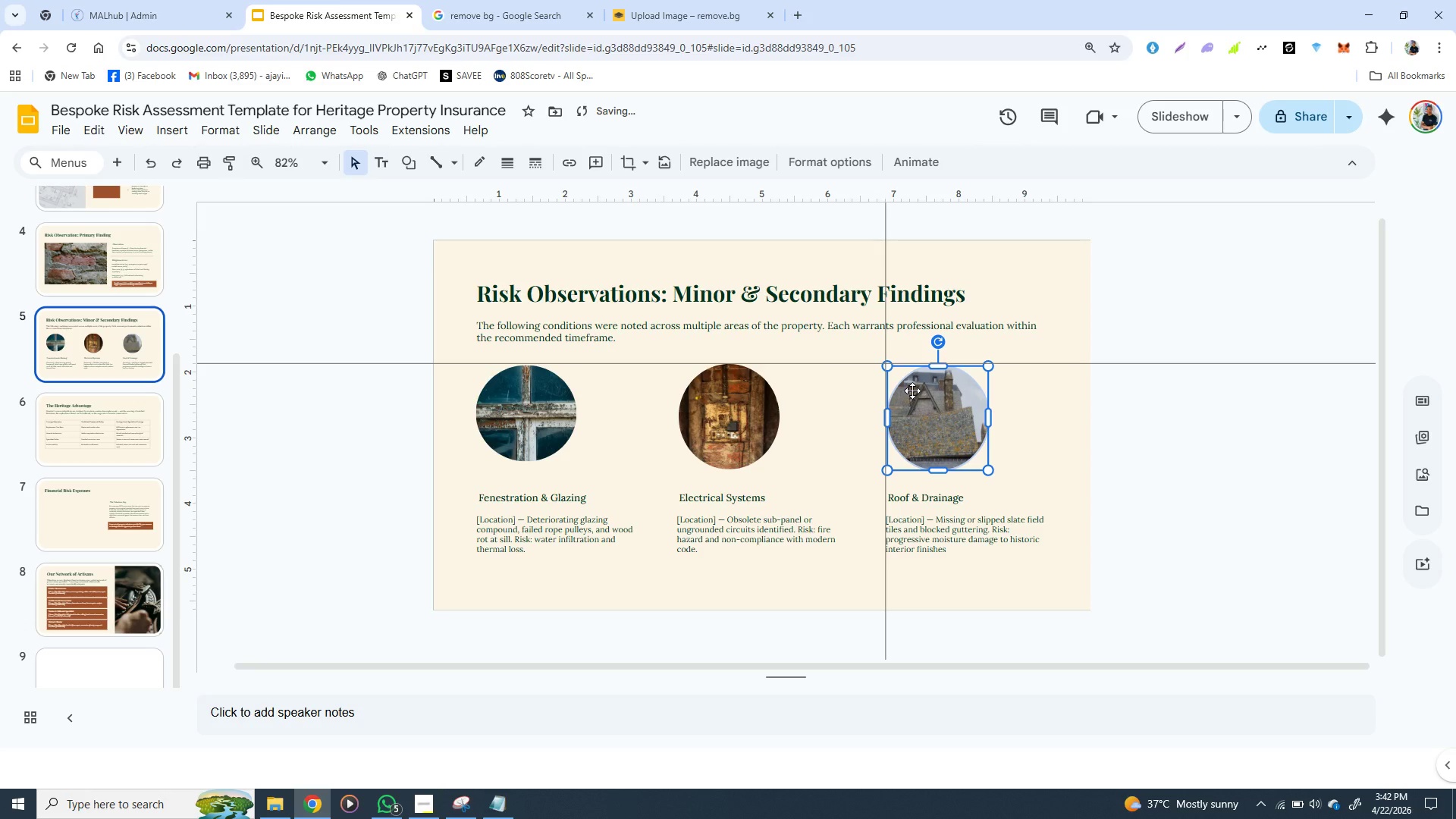 
left_click([912, 391])
 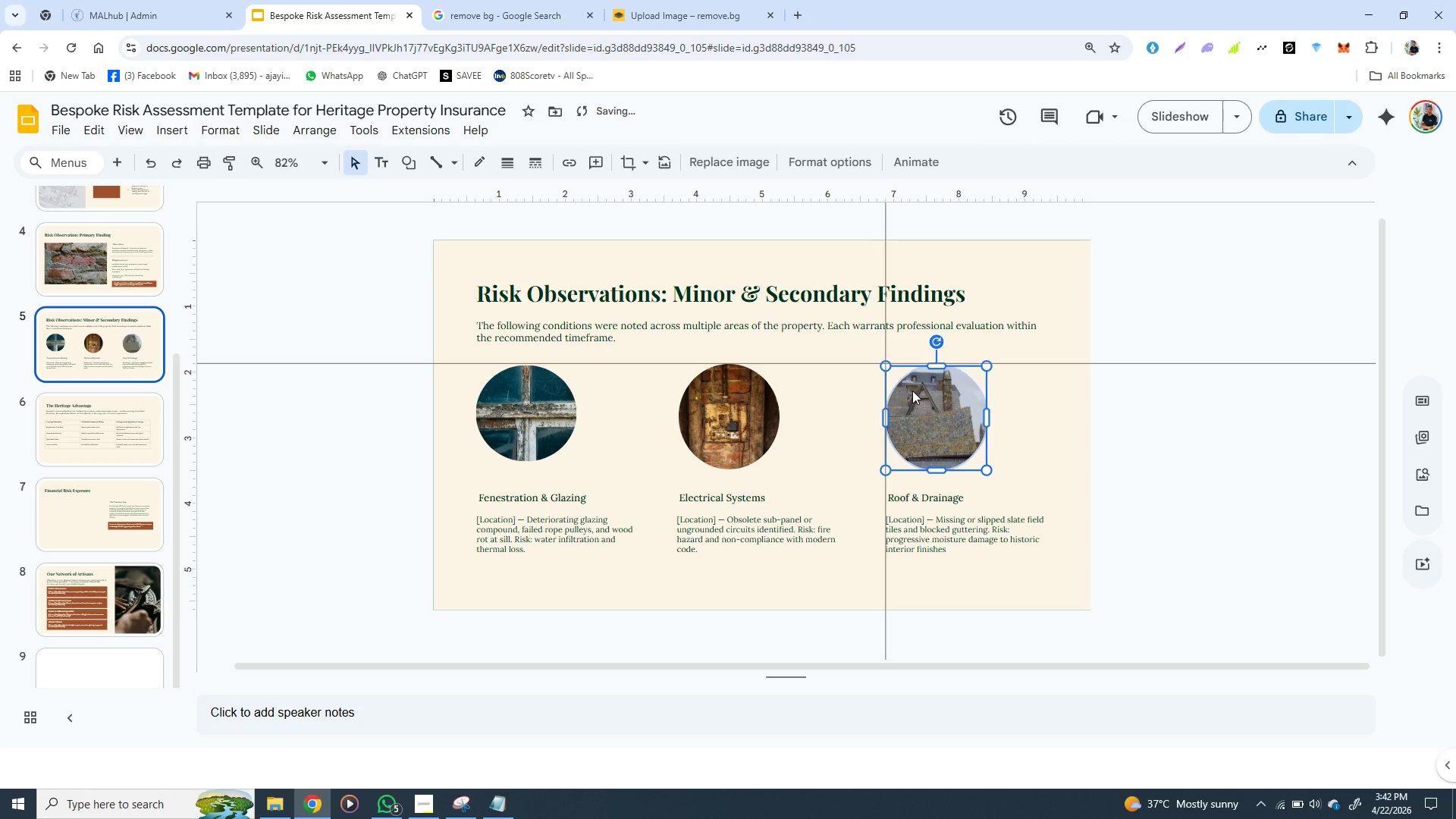 
key(ArrowLeft)
 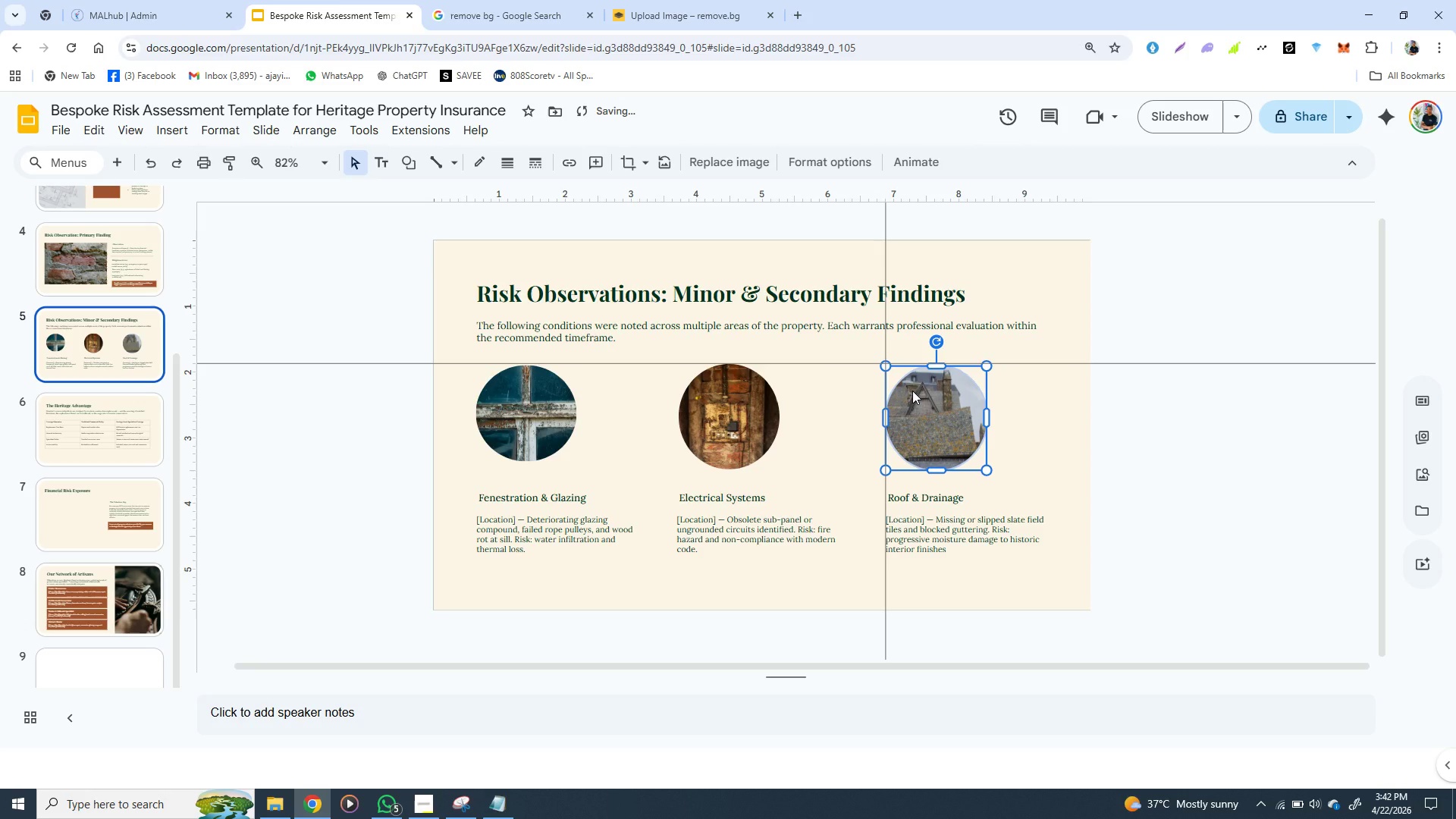 
key(ArrowLeft)
 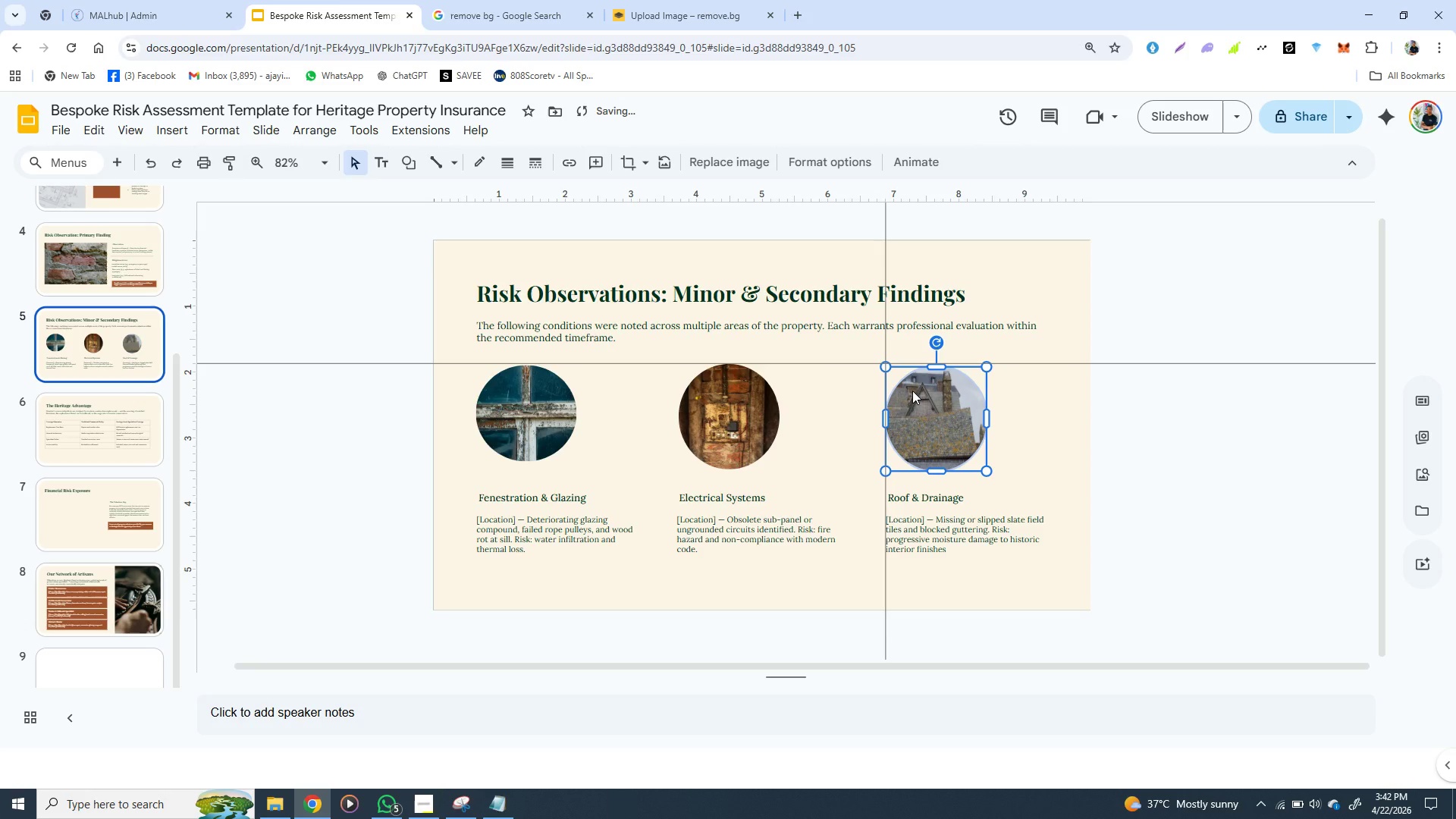 
key(ArrowDown)
 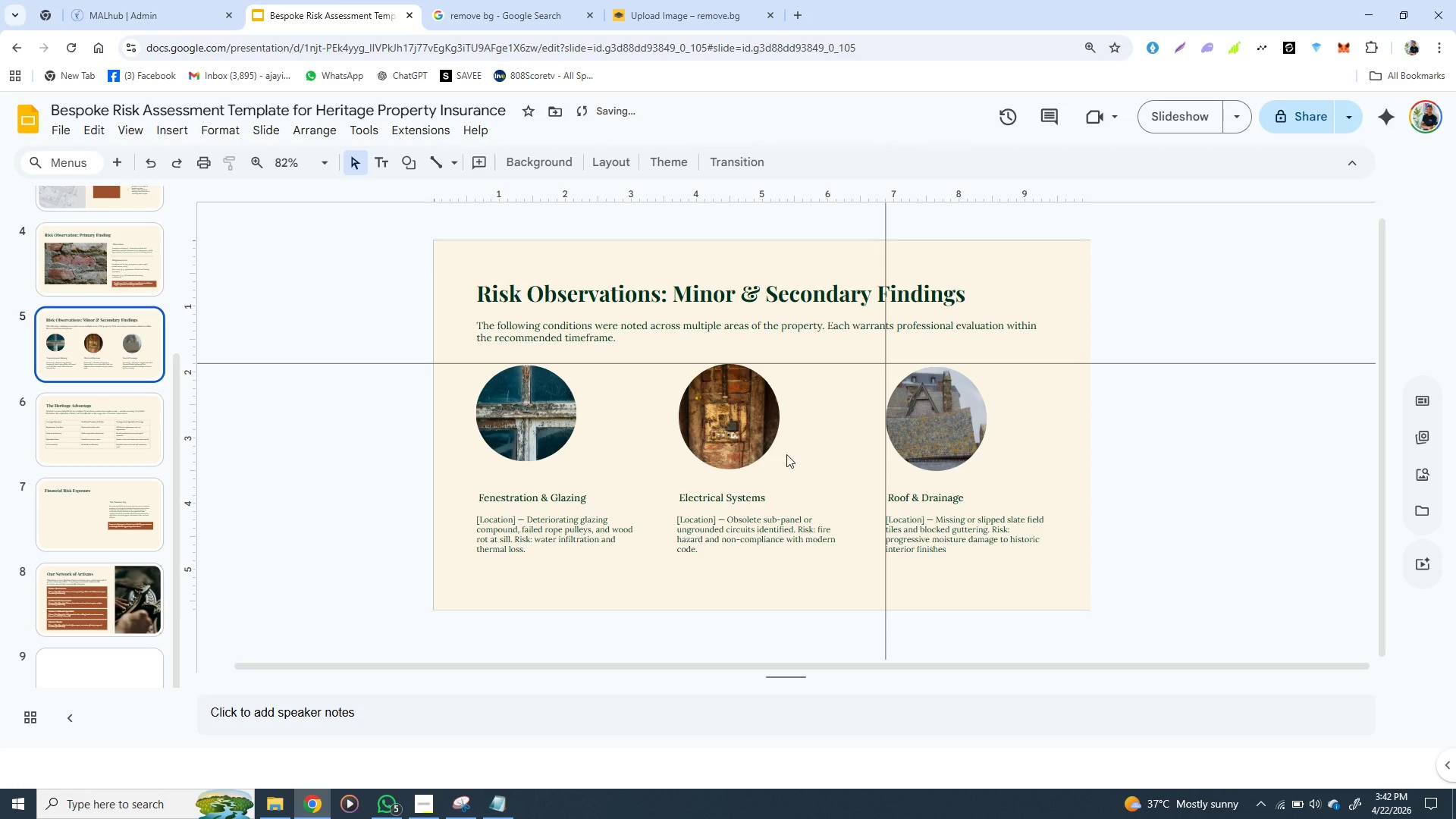 
left_click([786, 454])
 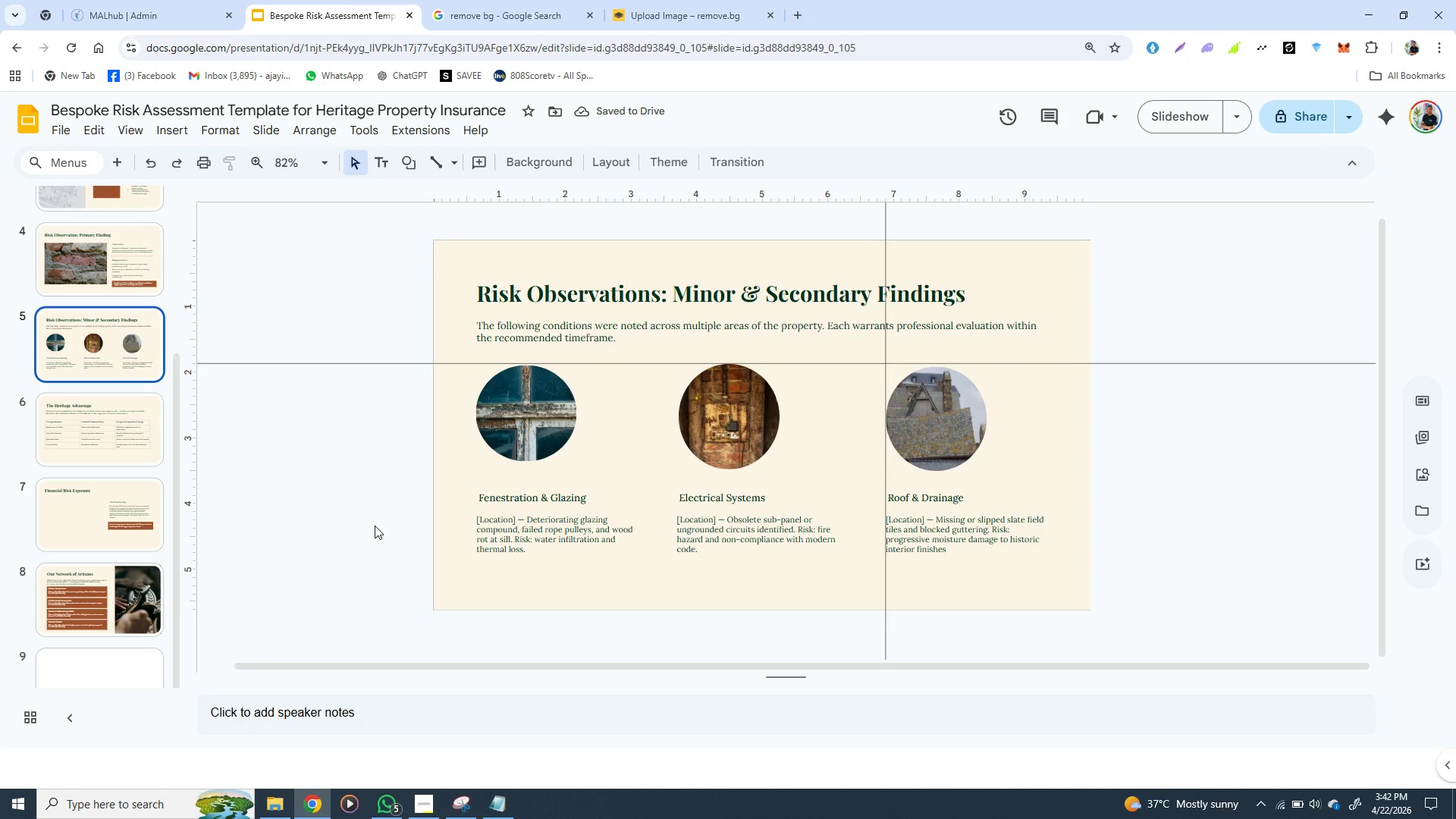 
left_click([375, 526])
 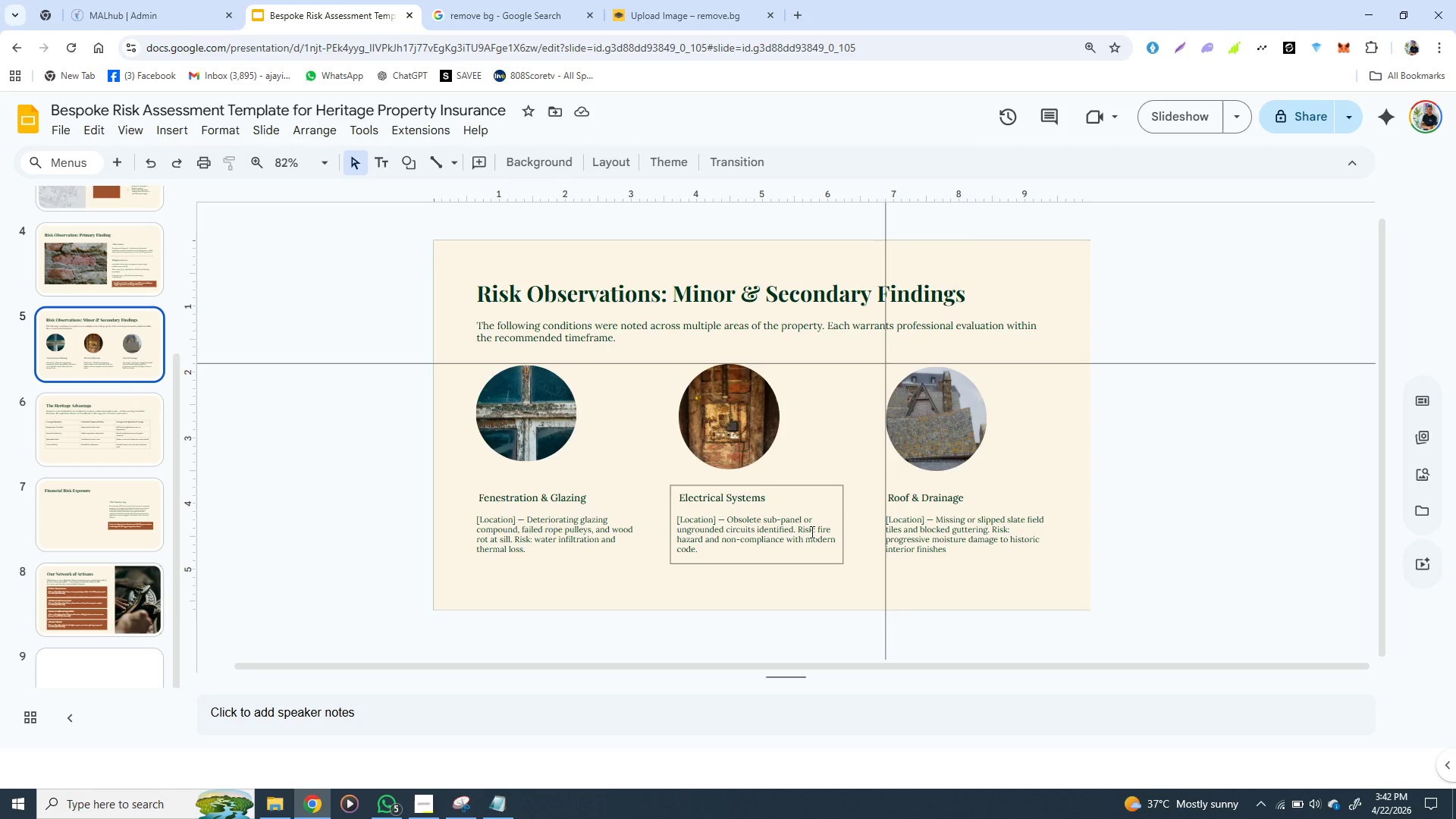 
wait(8.31)
 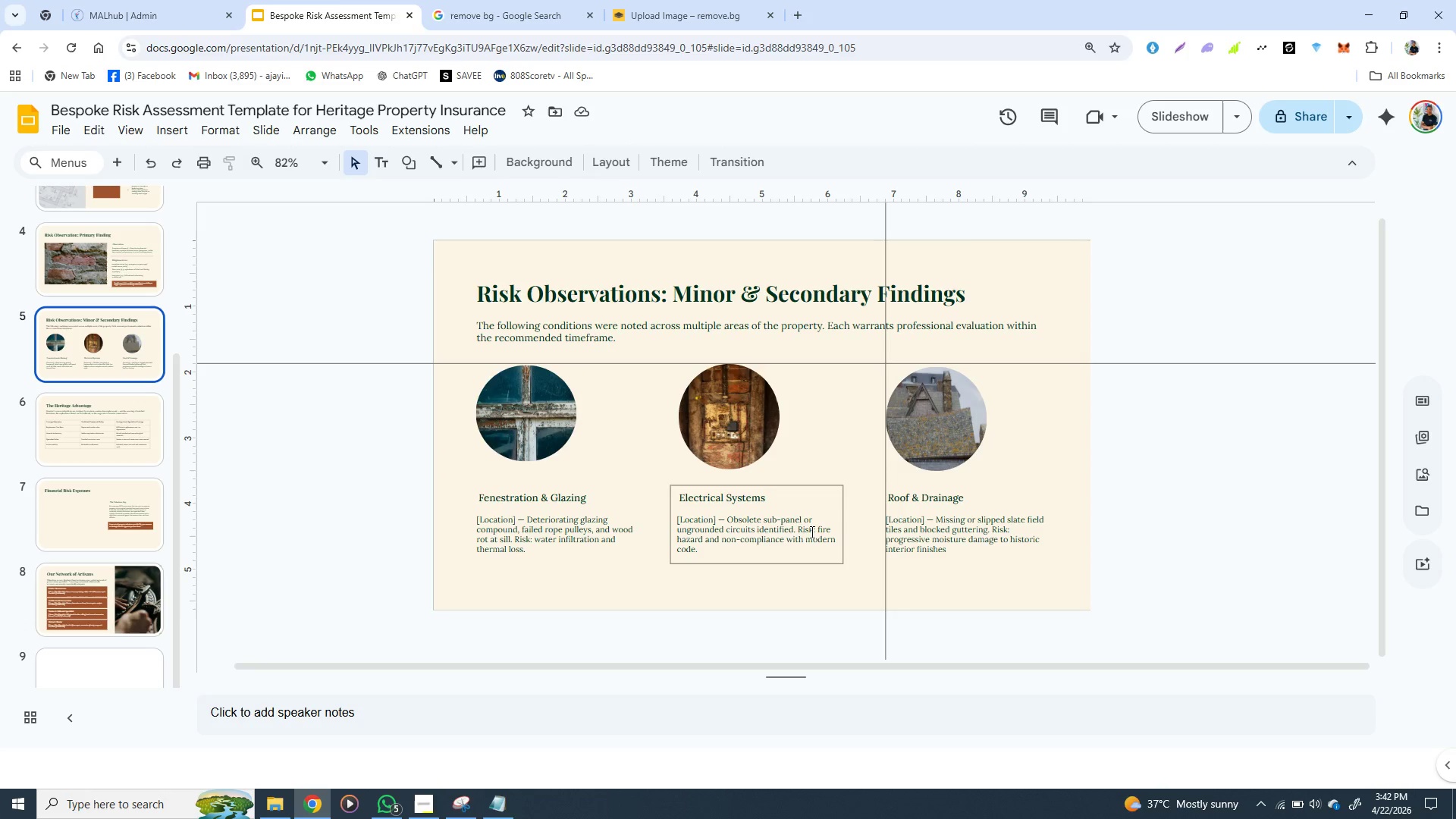 
left_click([517, 531])
 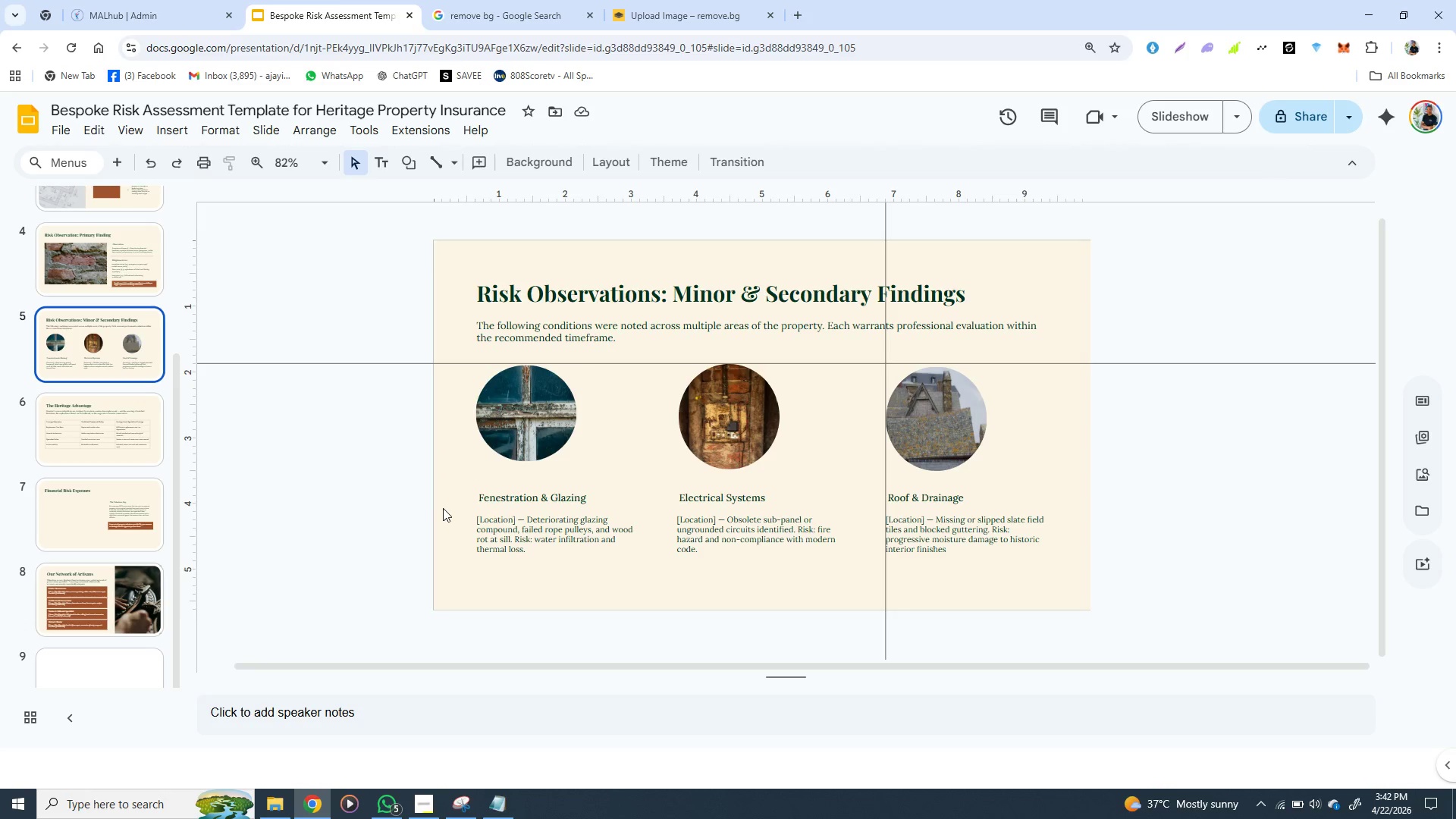 
left_click([443, 508])
 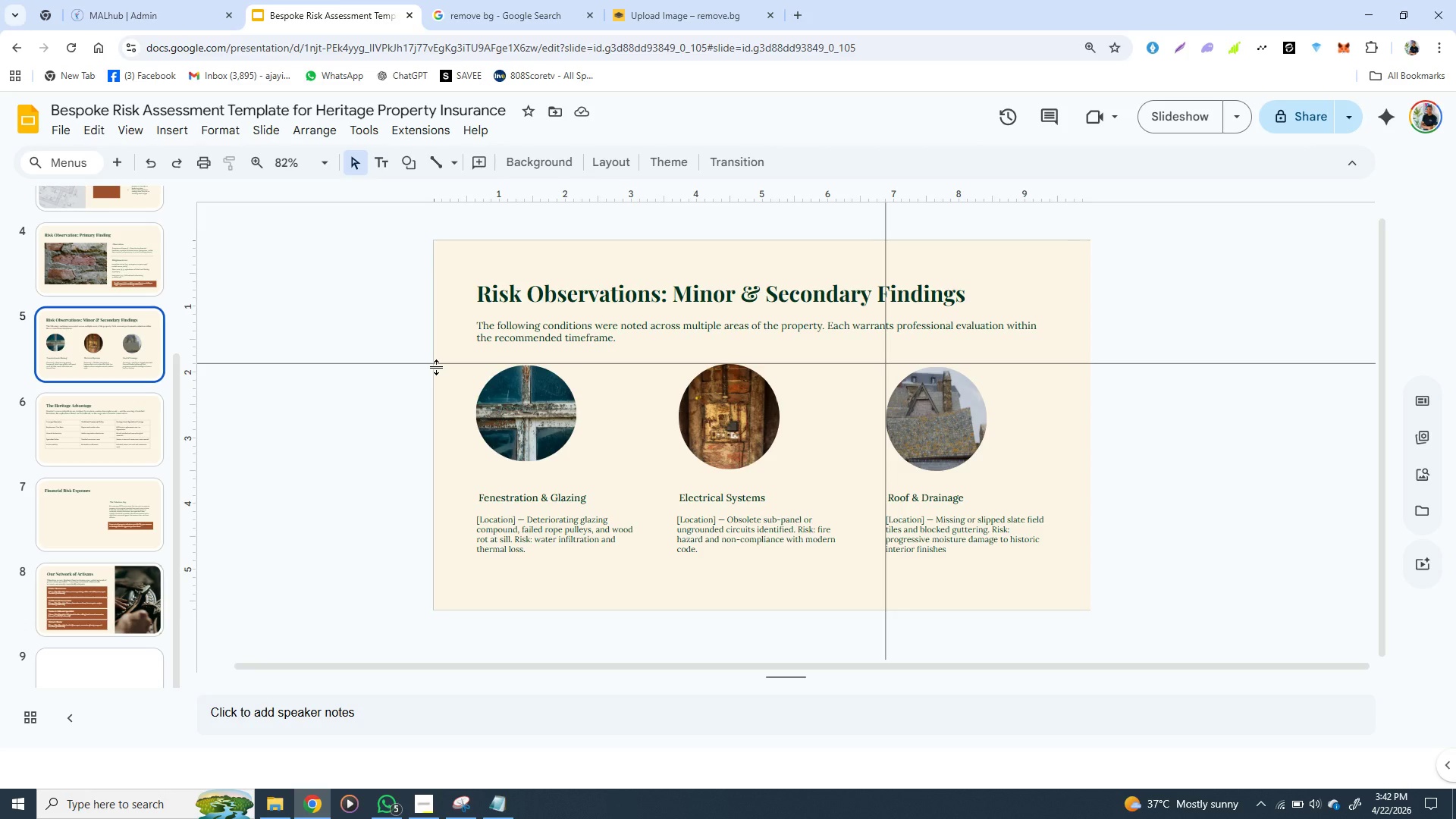 
wait(5.39)
 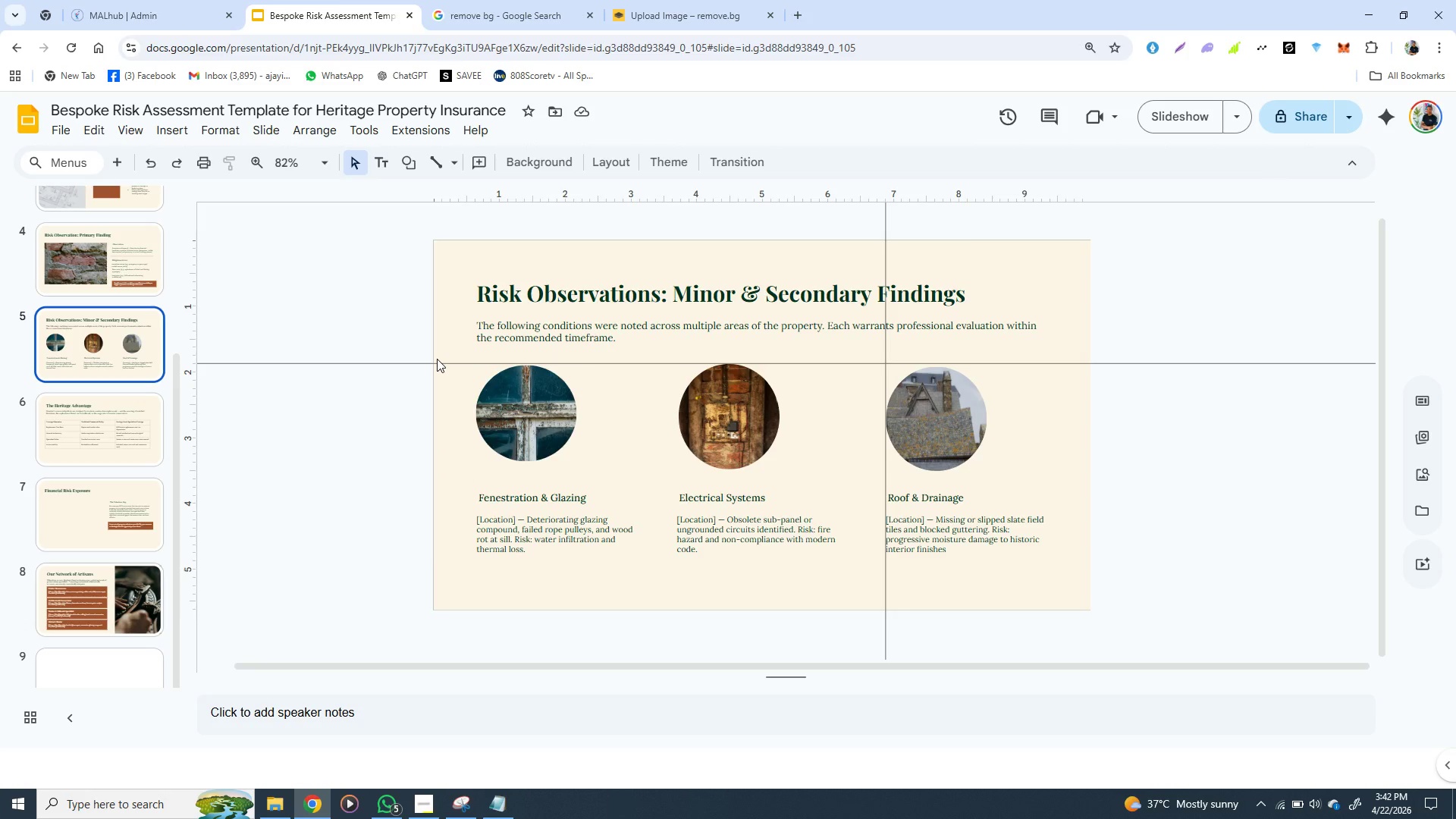 
left_click_drag(start_coordinate=[437, 367], to_coordinate=[437, 461])
 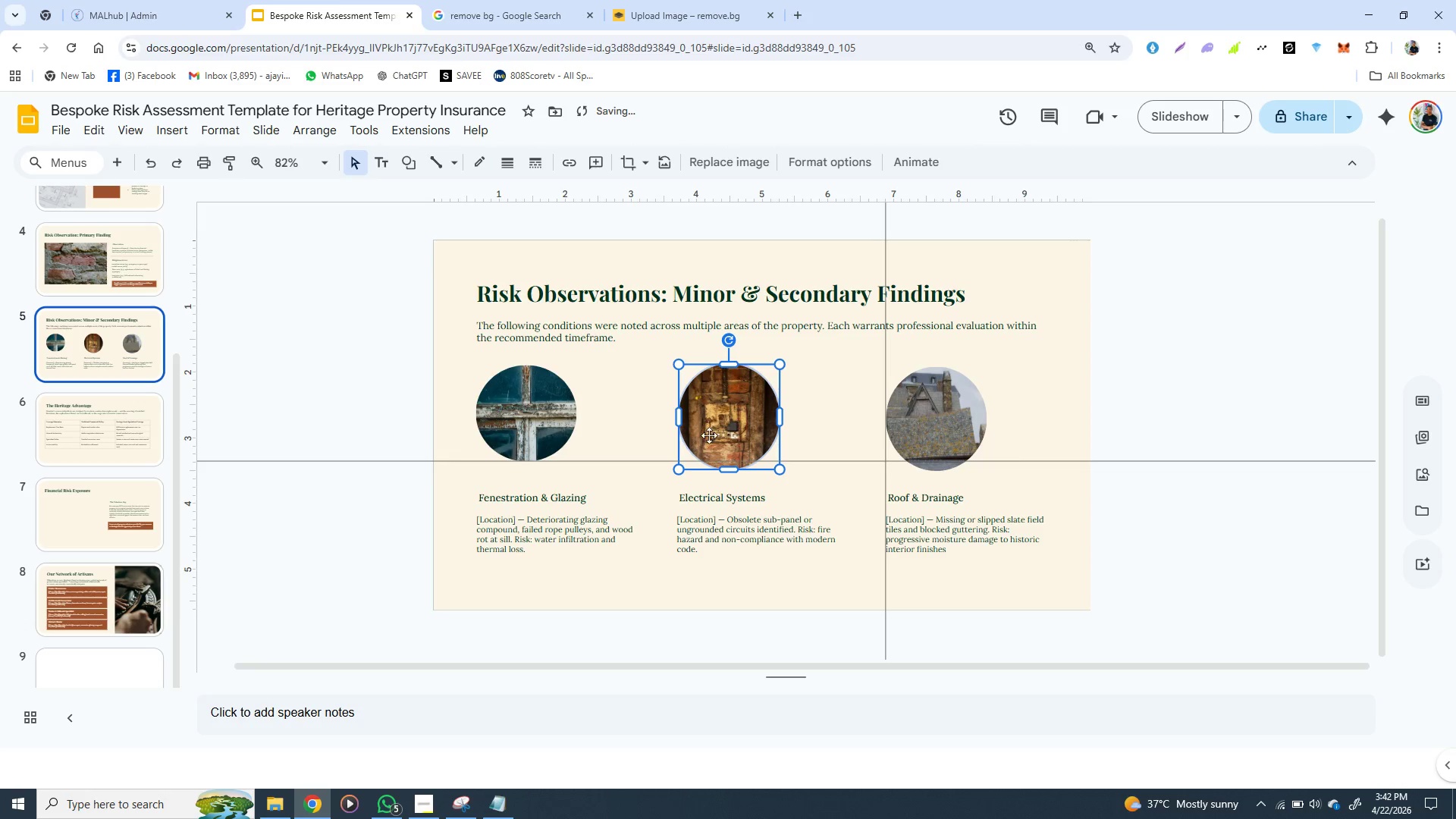 
left_click([704, 421])
 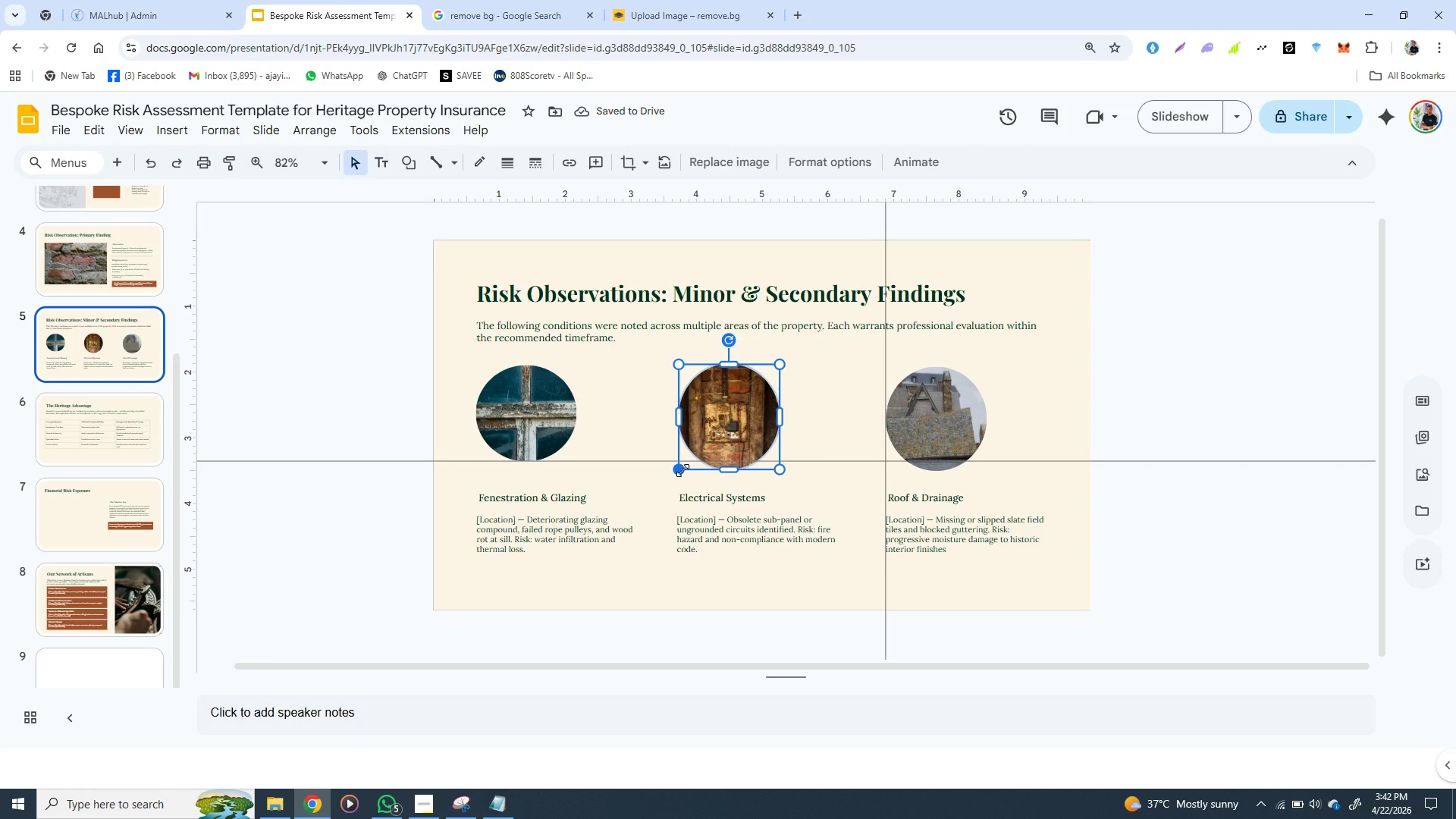 
hold_key(key=ShiftLeft, duration=1.53)
left_click_drag(start_coordinate=[682, 470], to_coordinate=[690, 459])
 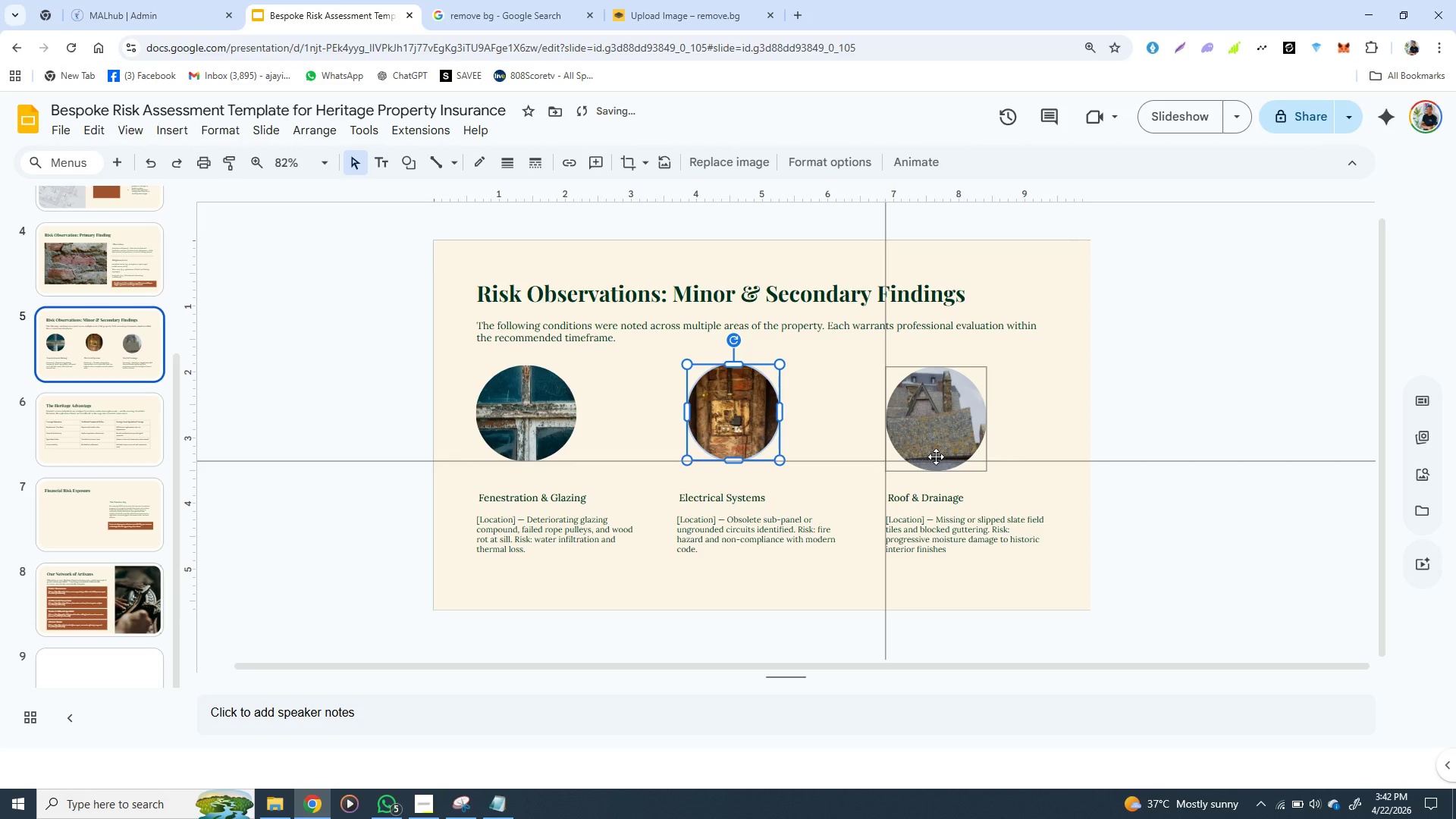 
hold_key(key=ShiftLeft, duration=1.5)
 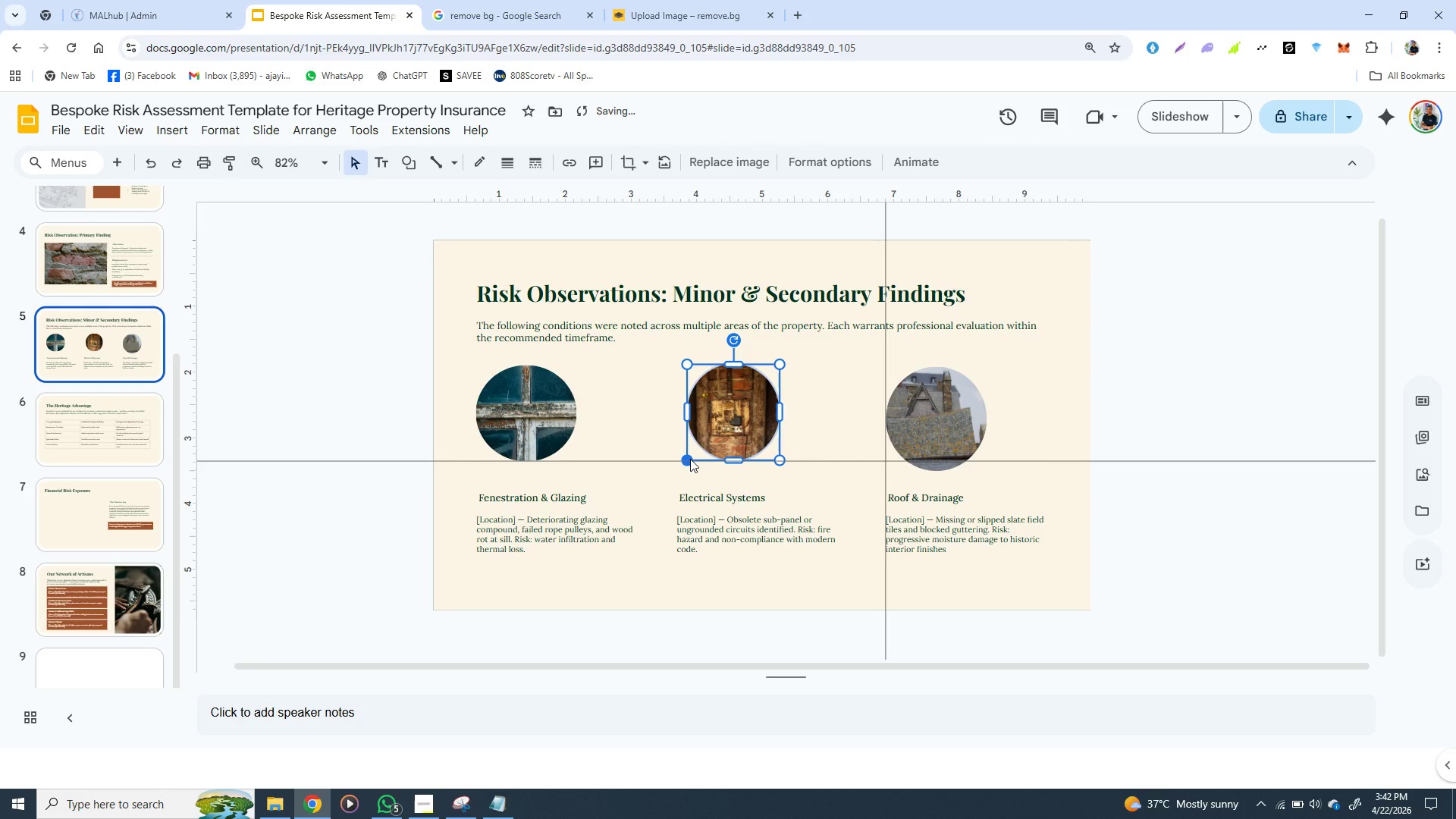 
hold_key(key=ShiftLeft, duration=0.92)
 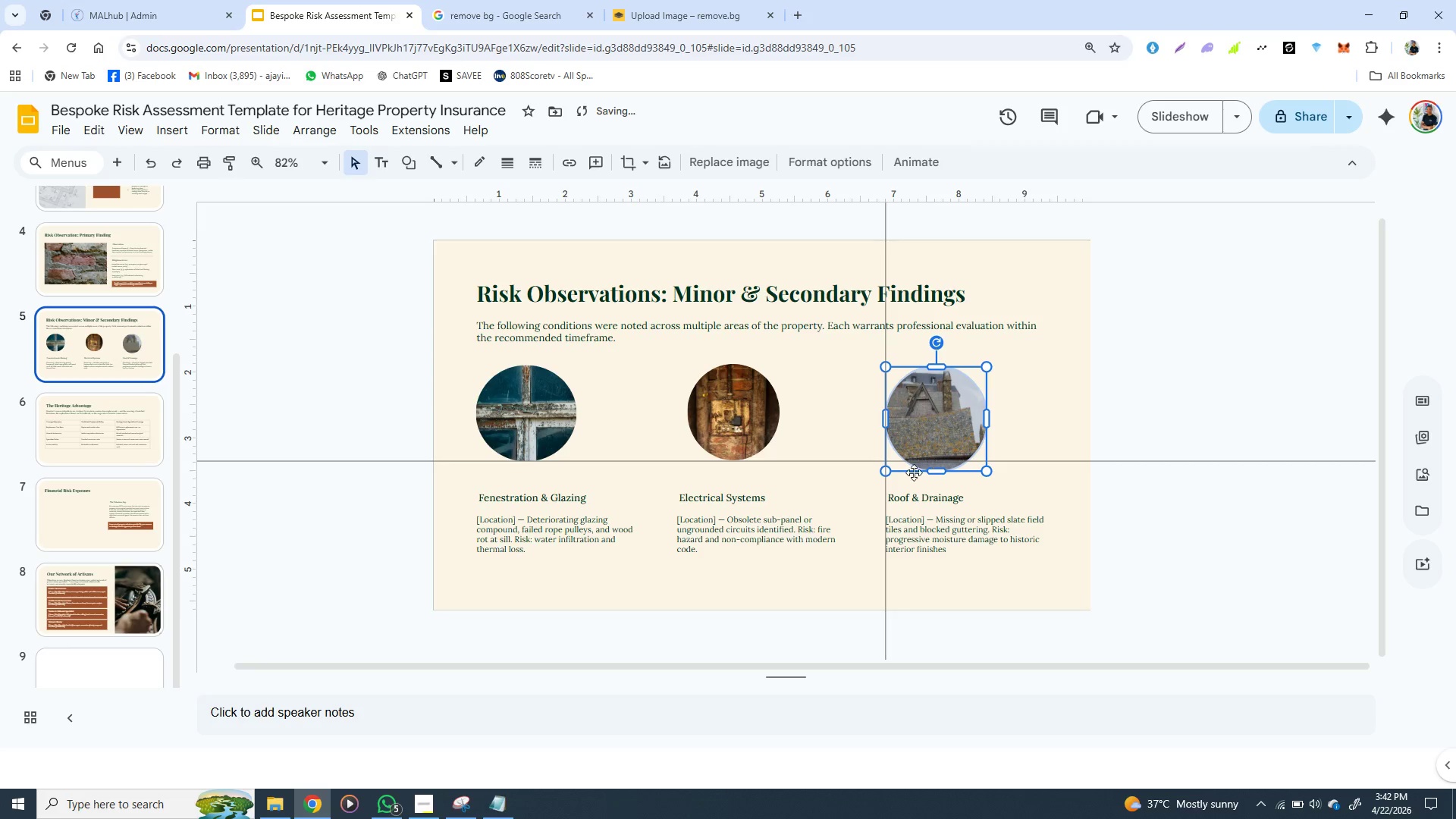 
left_click([938, 457])
 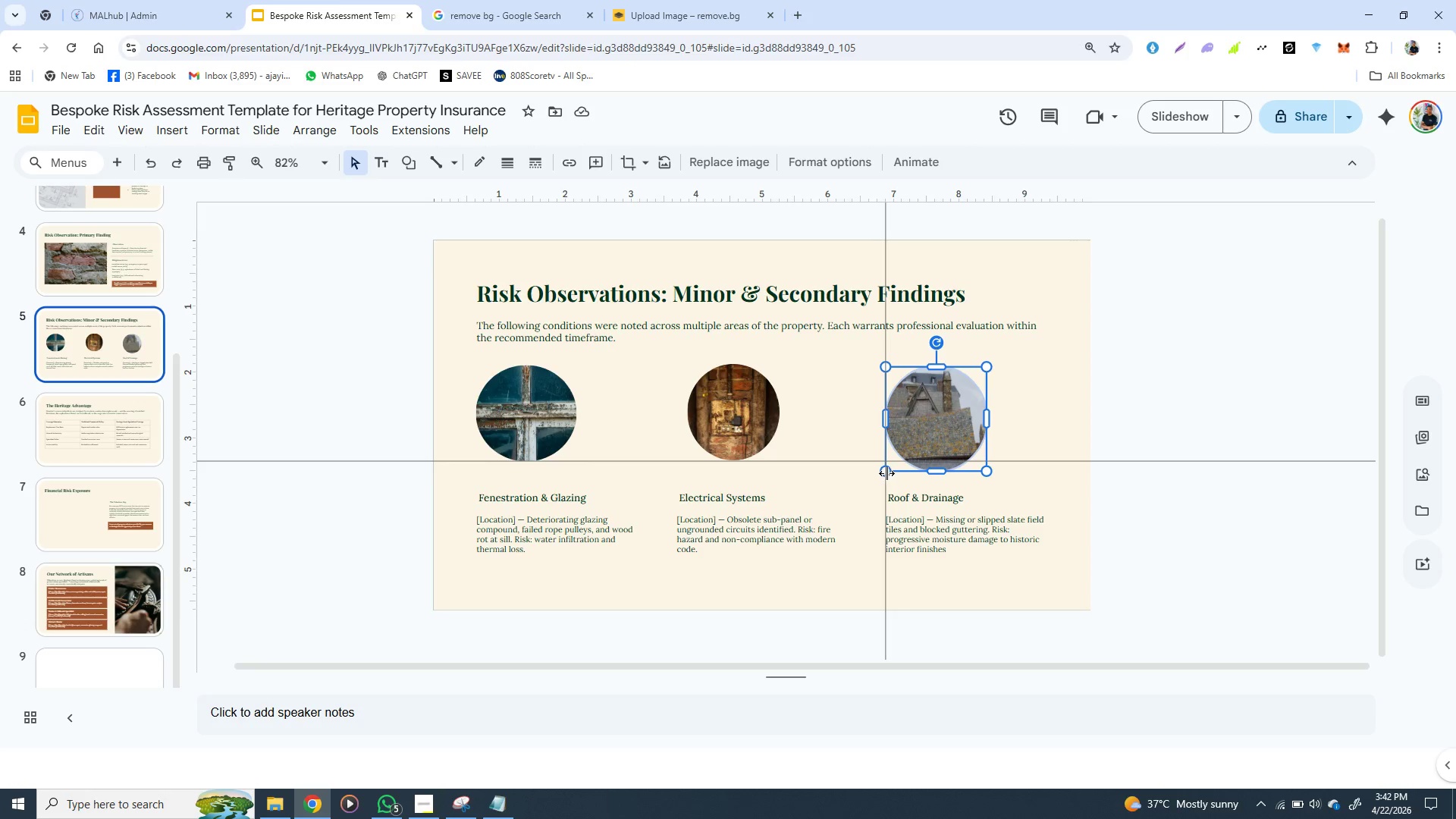 
wait(8.53)
 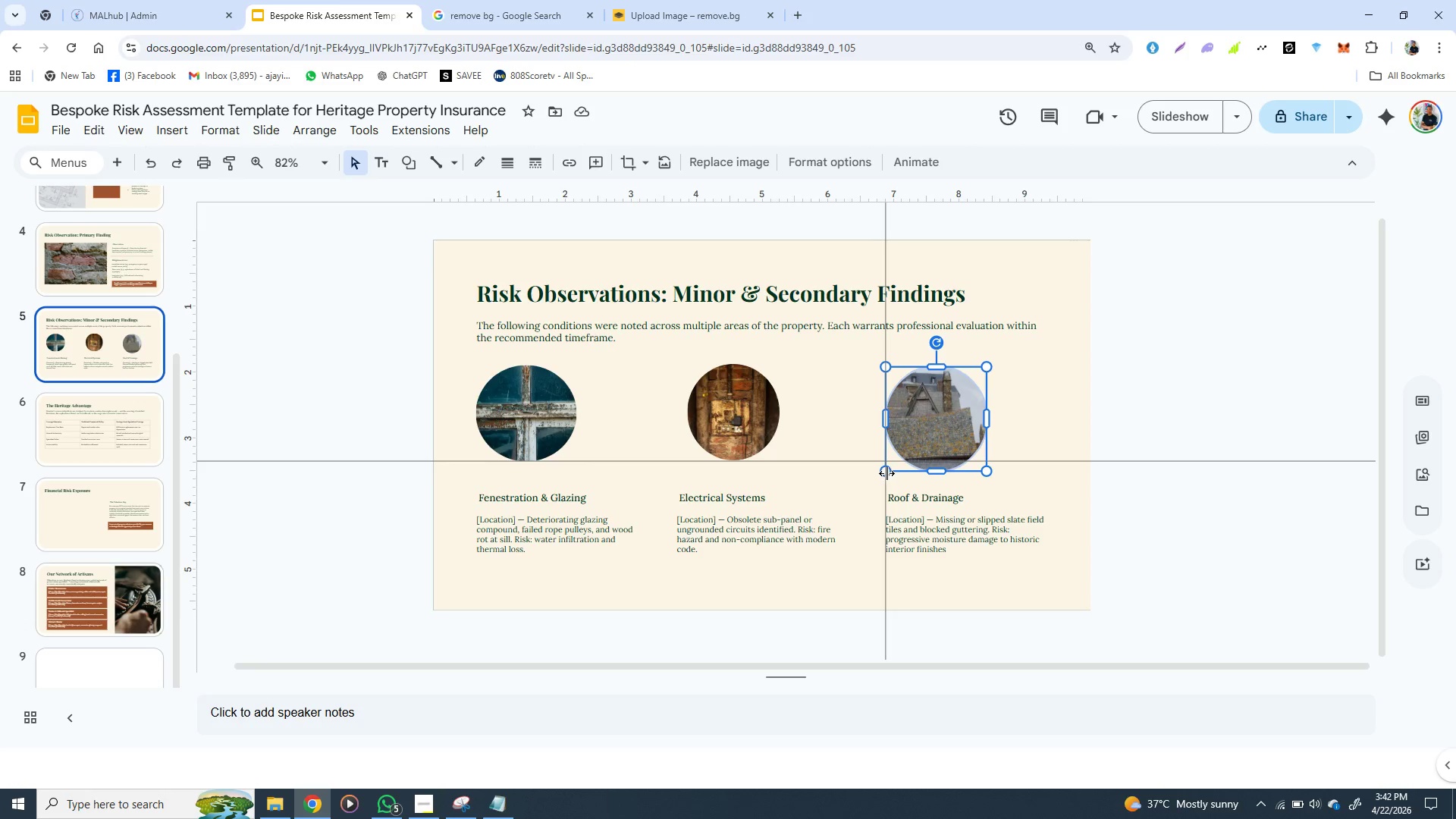 
hold_key(key=ShiftLeft, duration=1.53)
left_click_drag(start_coordinate=[890, 472], to_coordinate=[898, 455])
 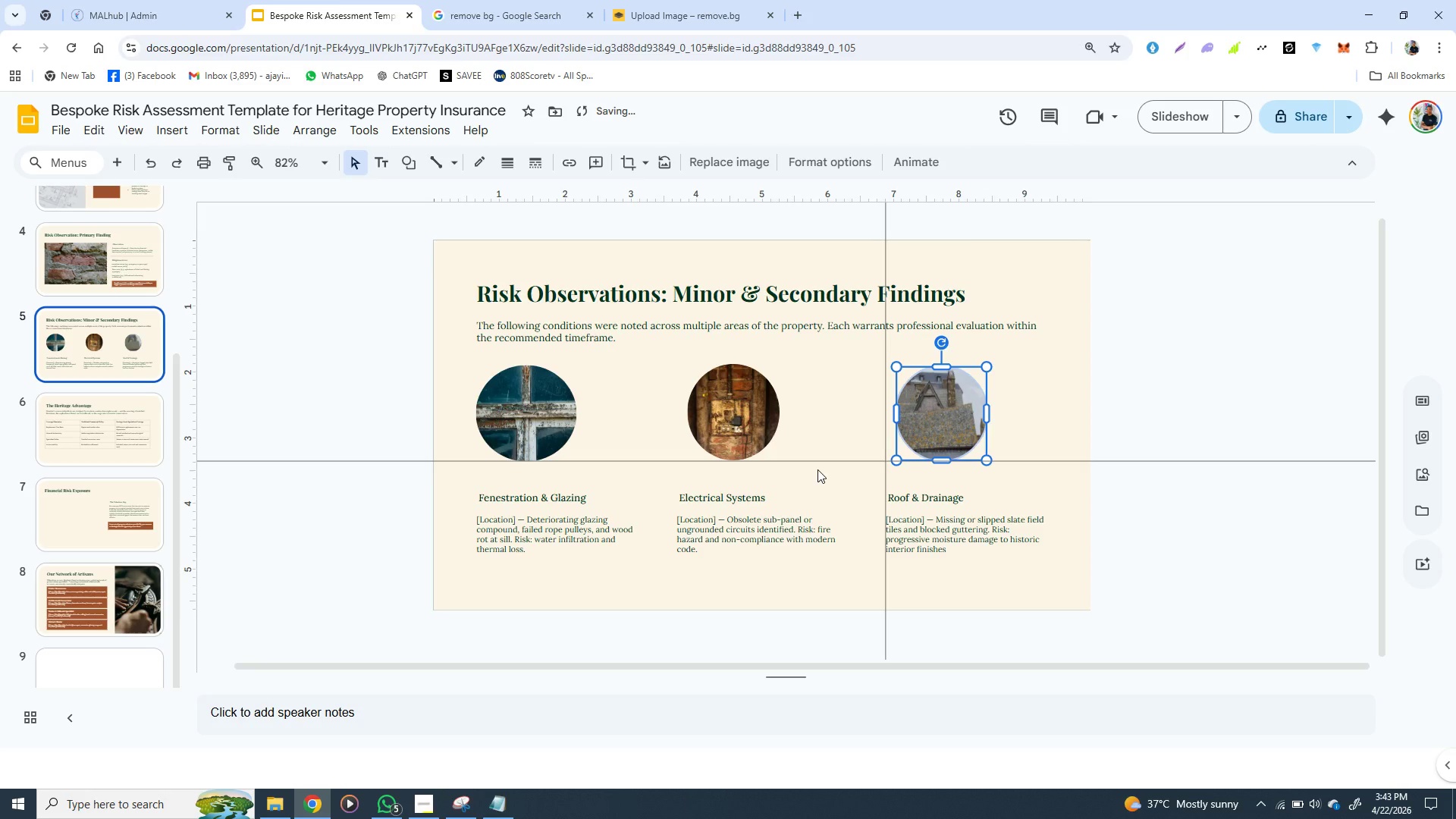 
hold_key(key=ShiftLeft, duration=1.5)
 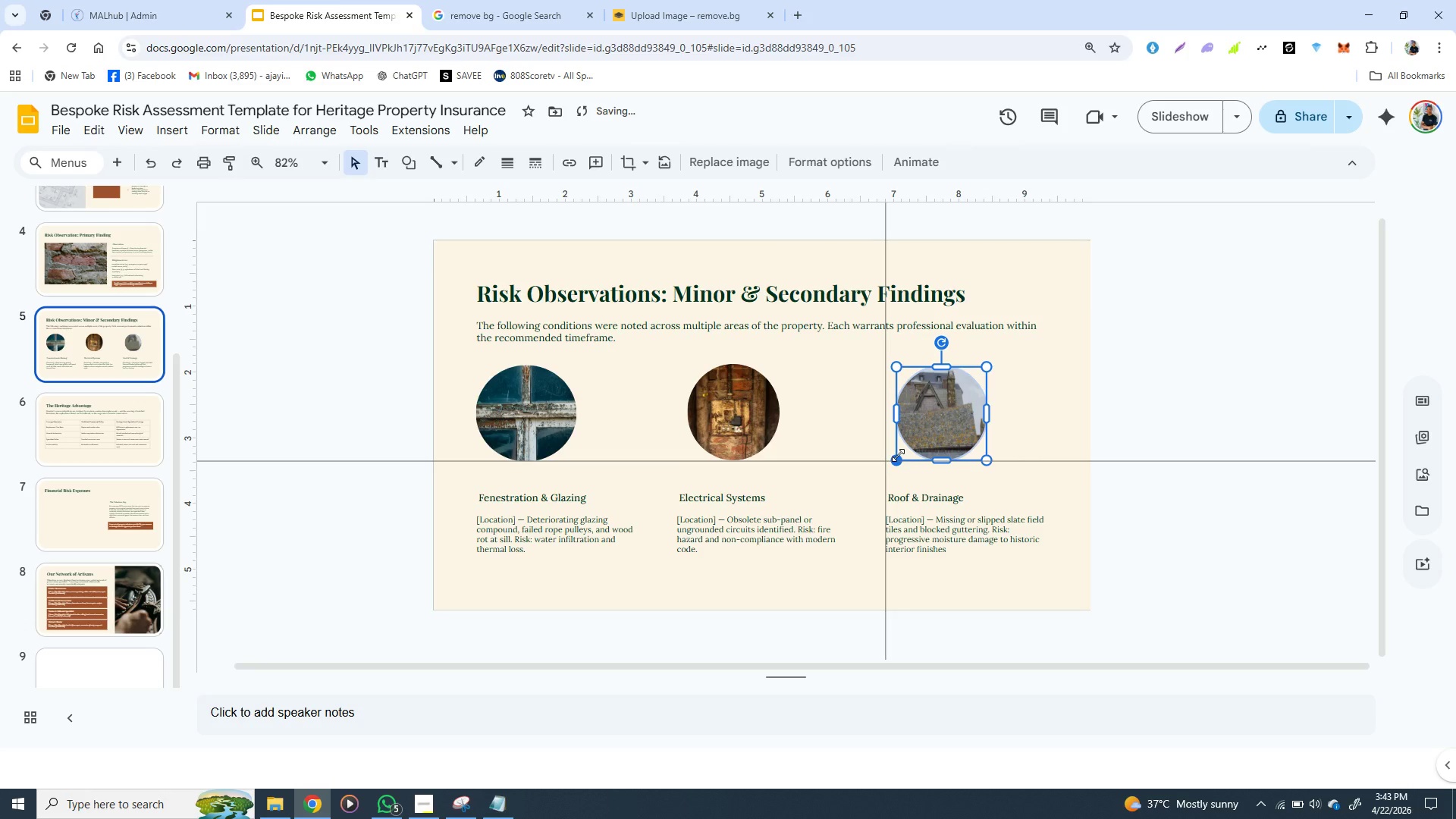 
key(Shift+ShiftLeft)
 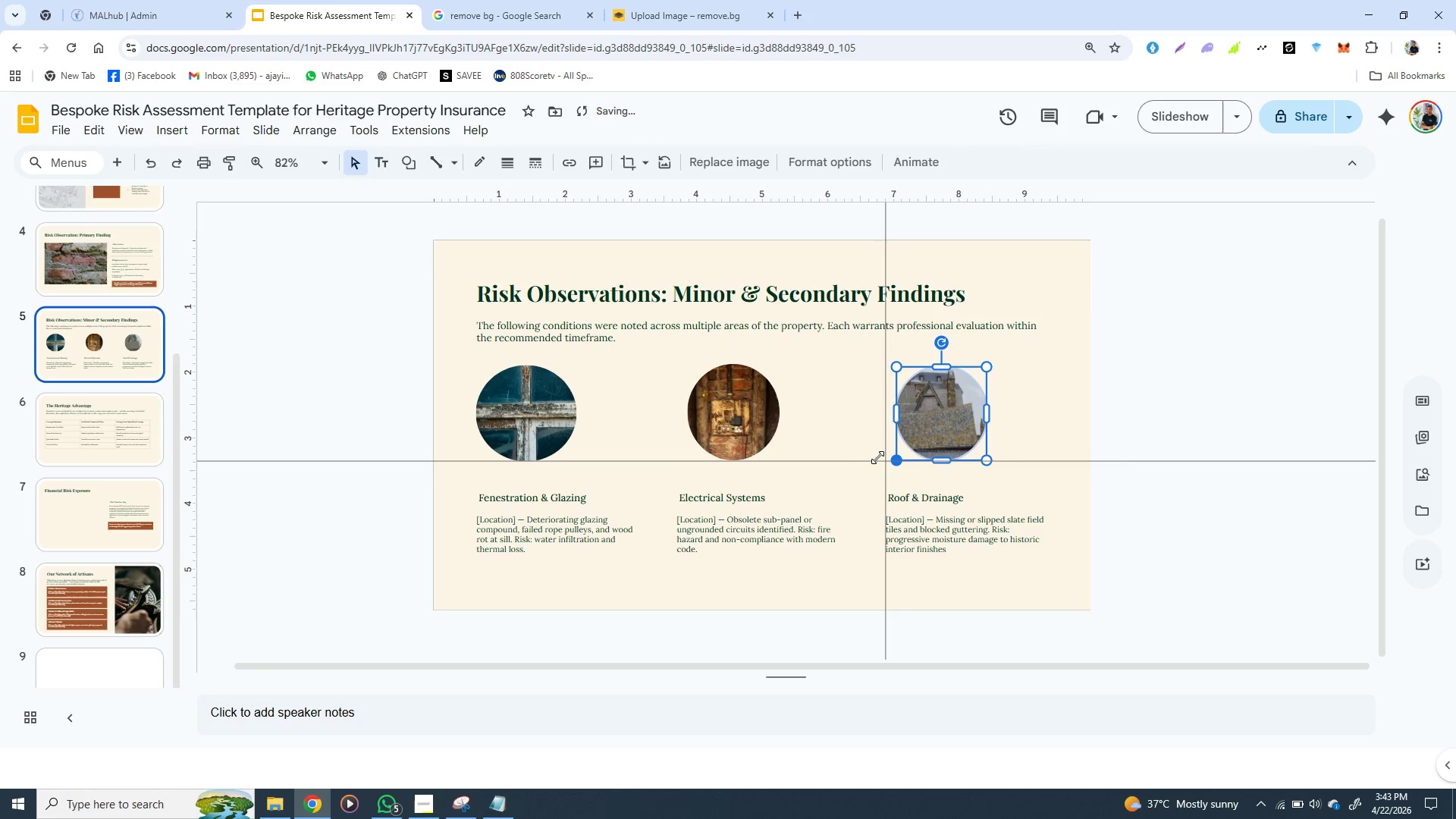 
key(Shift+ShiftLeft)
 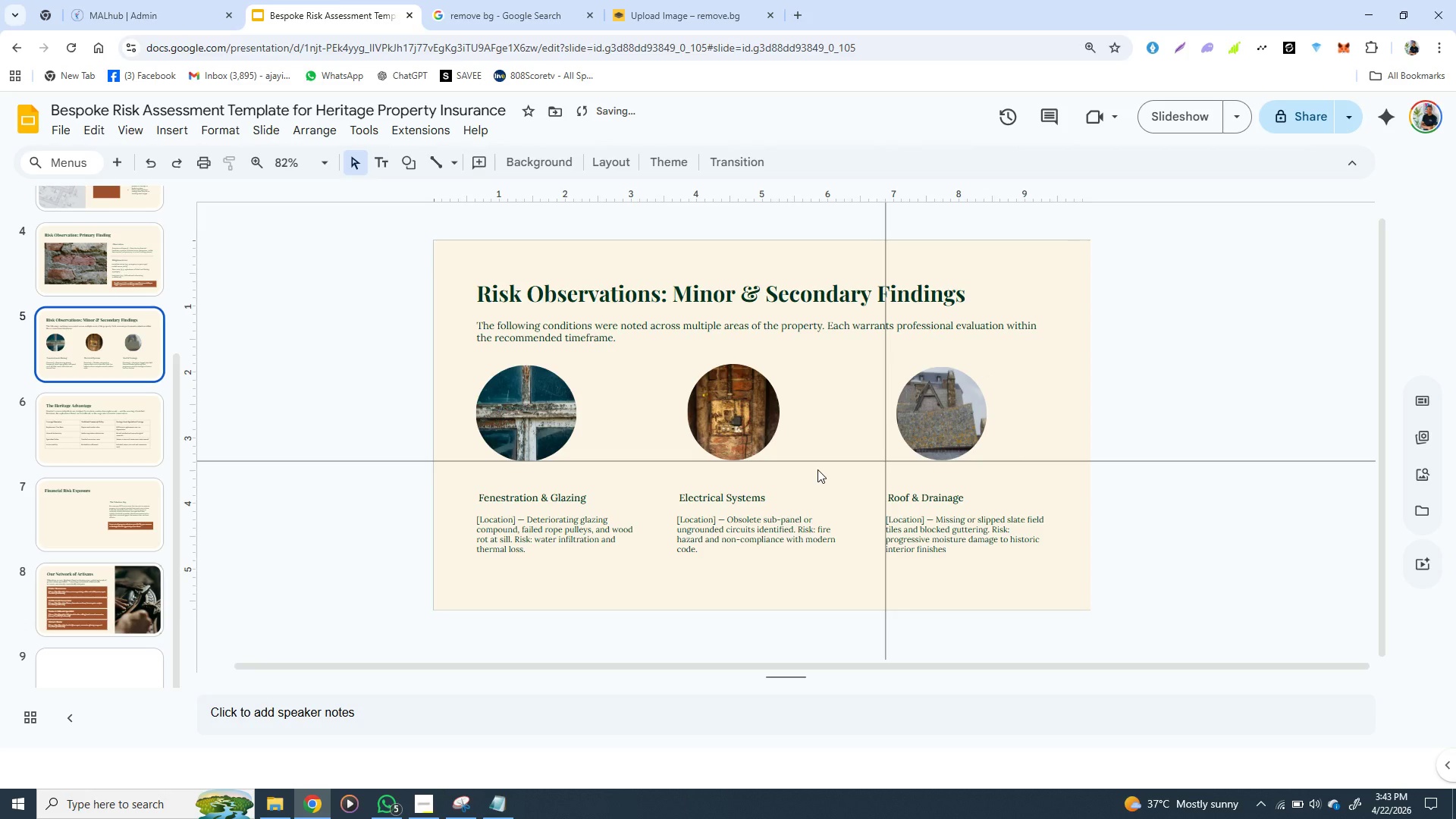 
left_click([817, 469])
 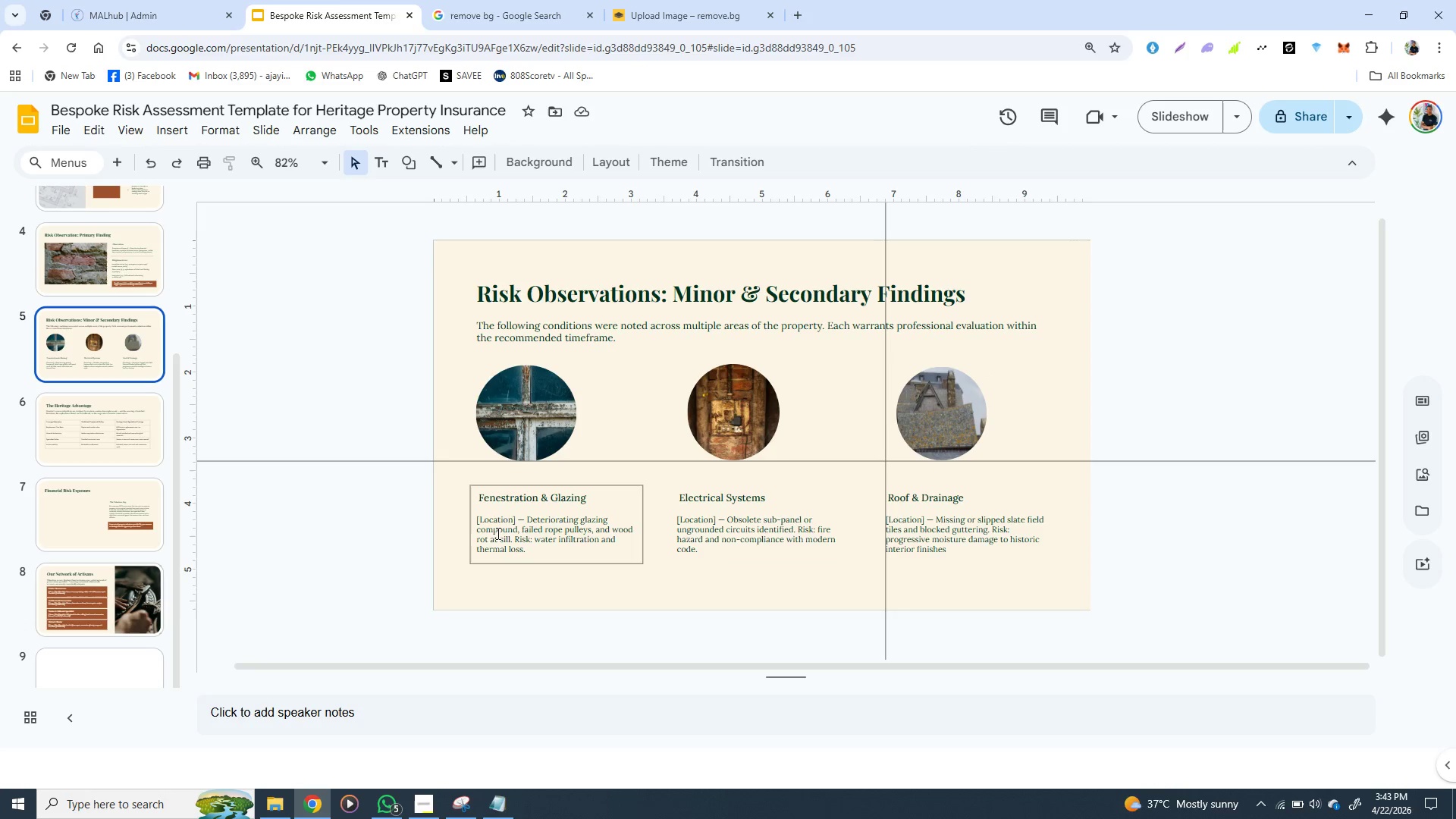 
wait(5.5)
 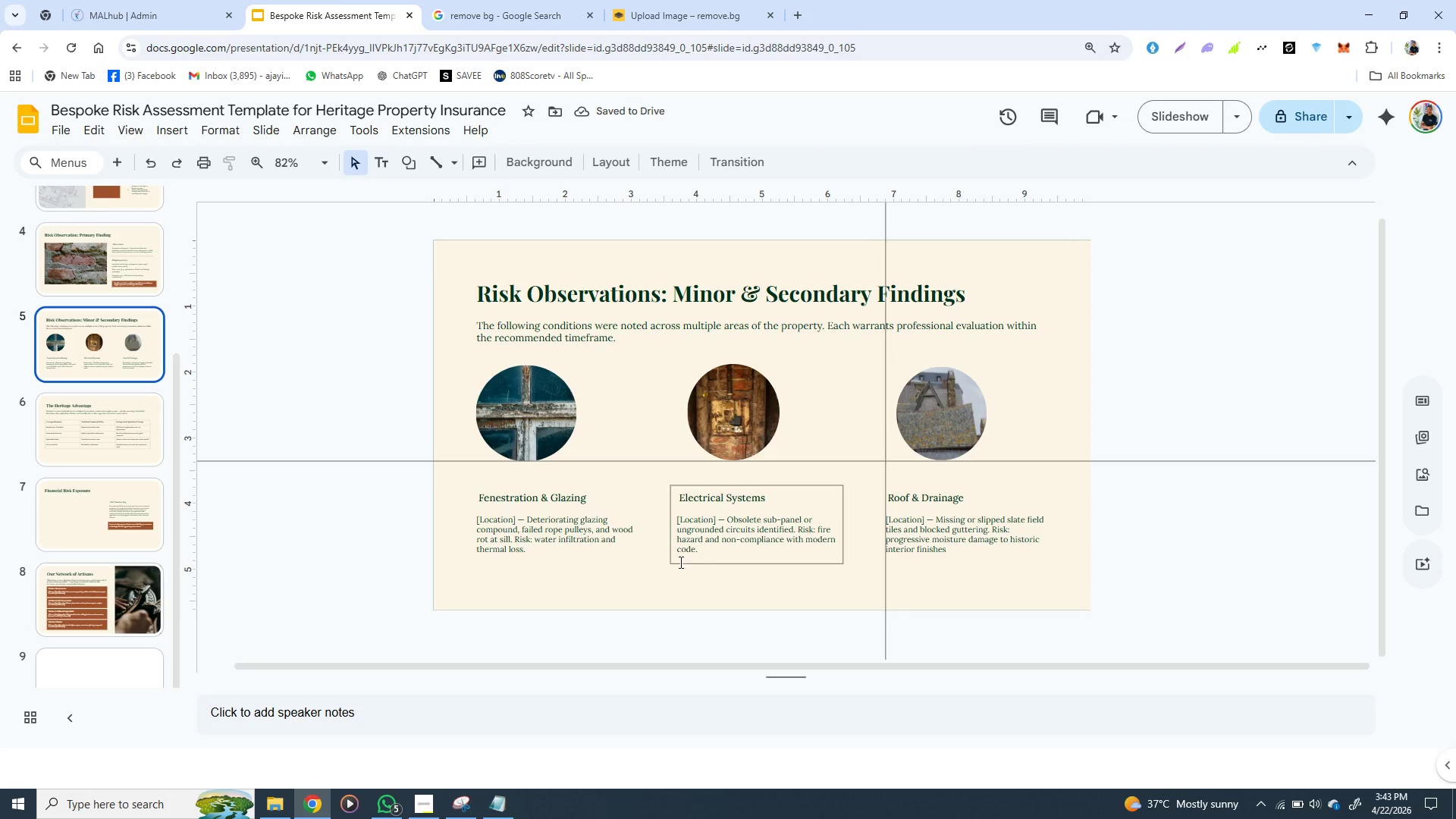 
left_click([485, 531])
 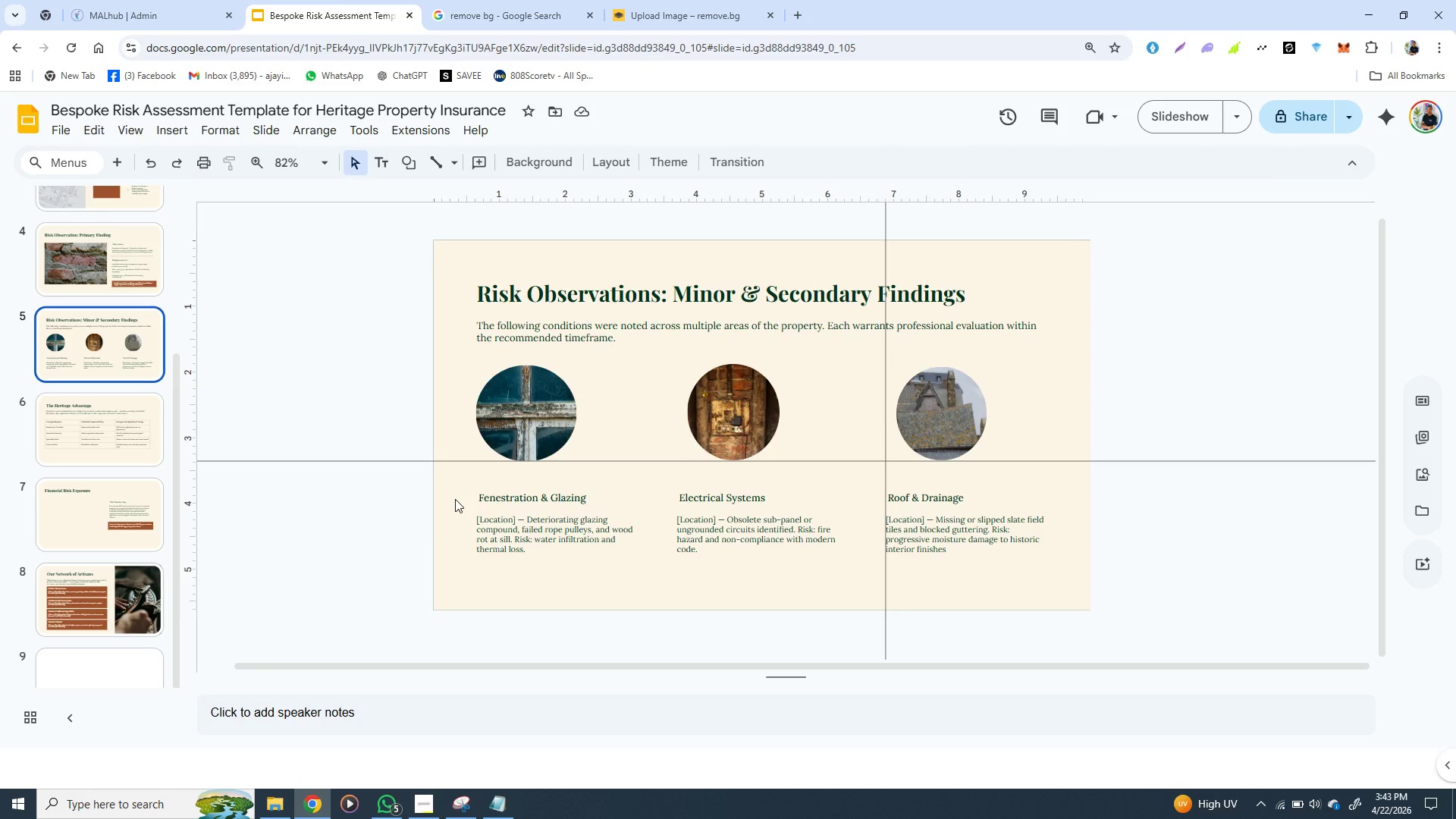 
left_click([443, 503])
 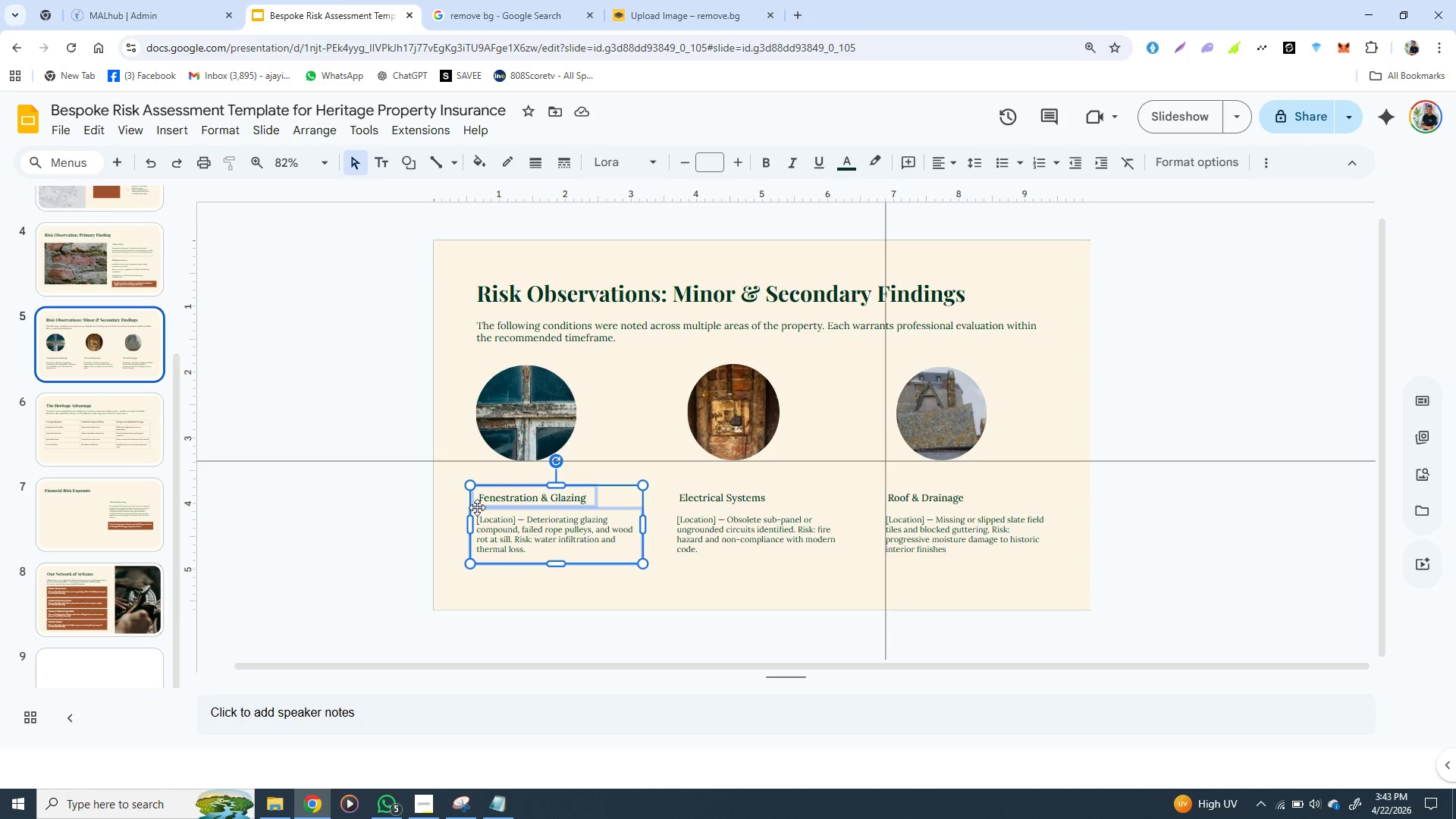 
left_click([477, 507])
 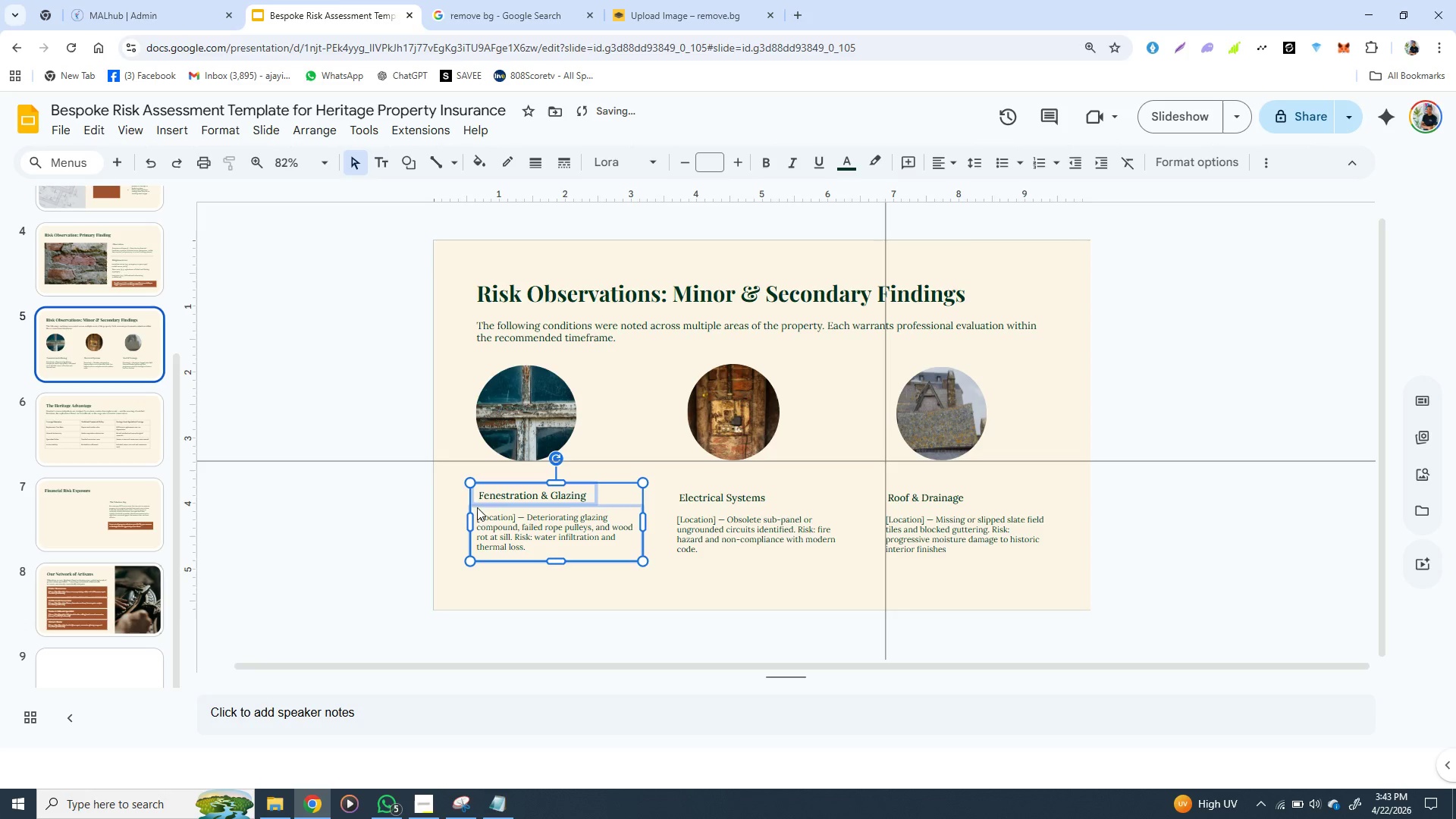 
hold_key(key=ArrowUp, duration=0.91)
 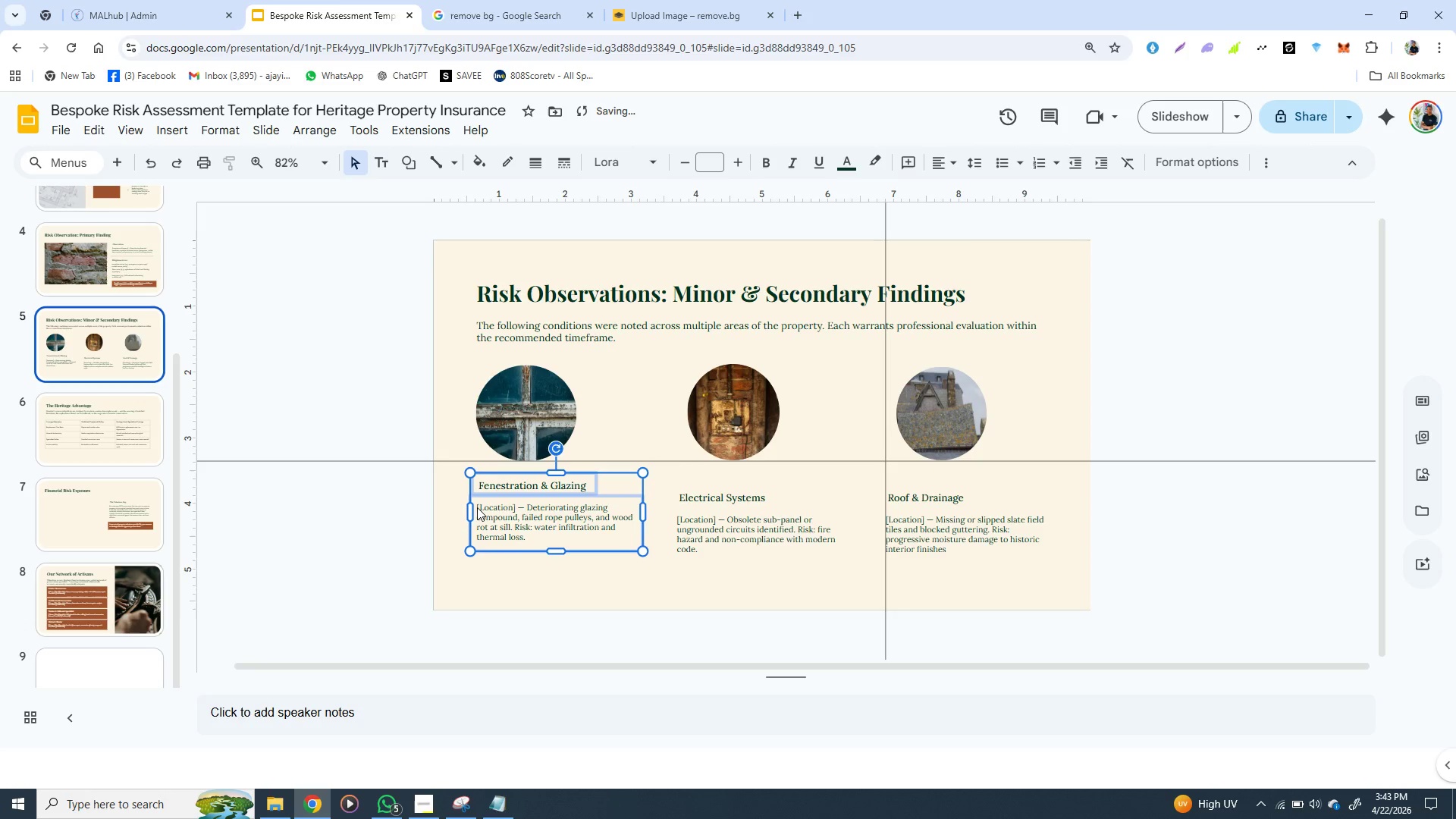 
key(ArrowUp)
 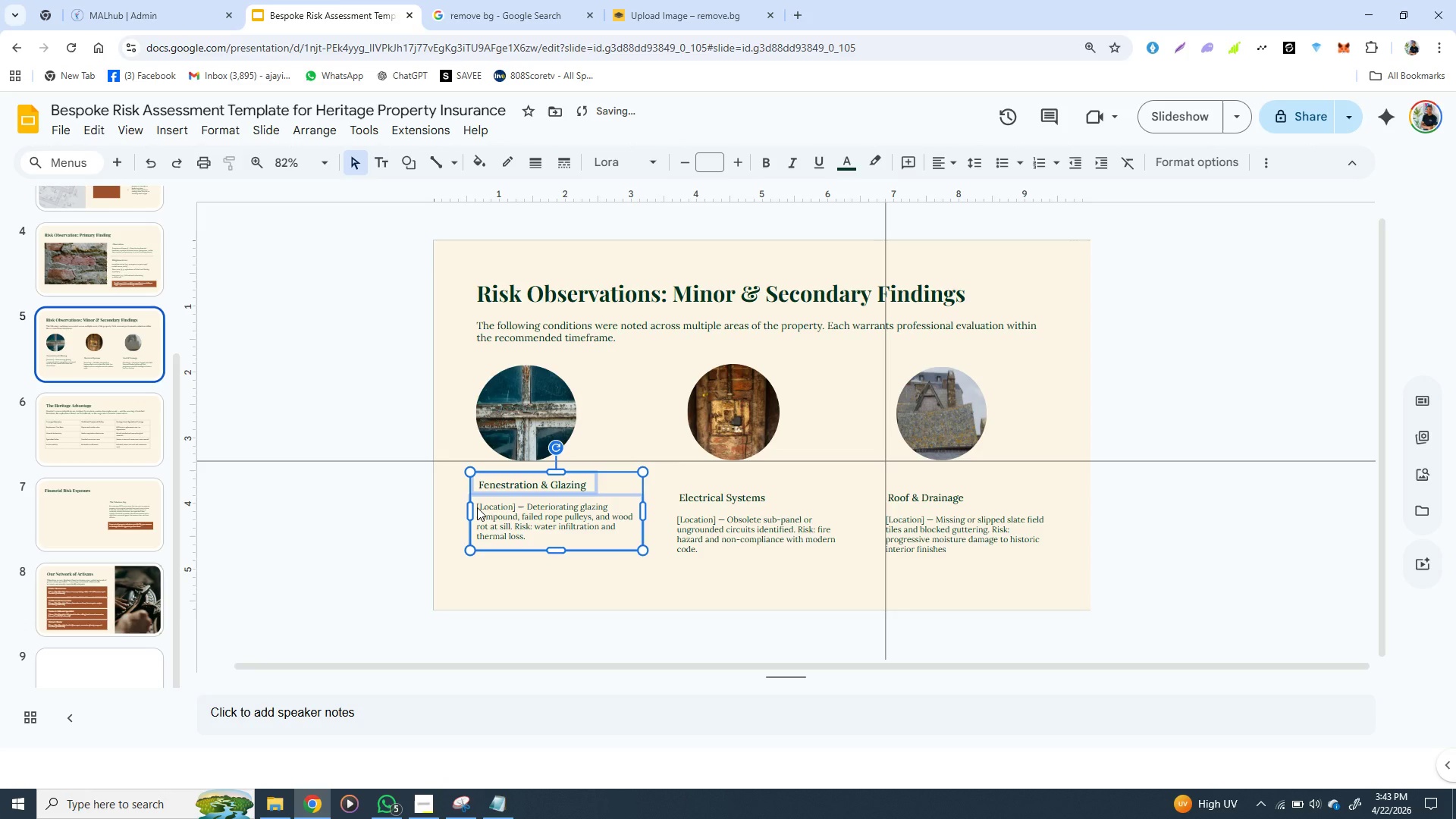 
key(ArrowUp)
 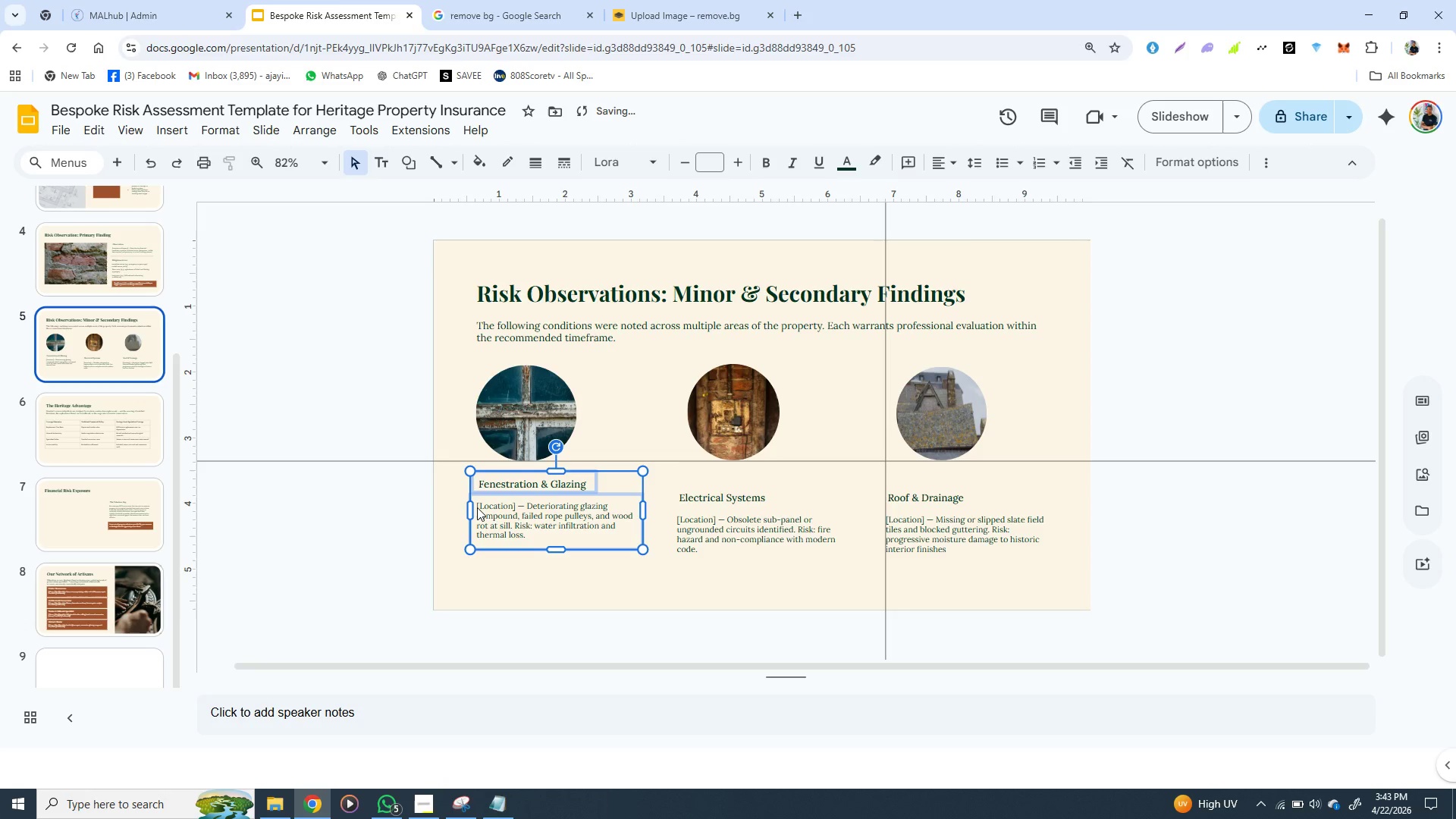 
key(ArrowUp)
 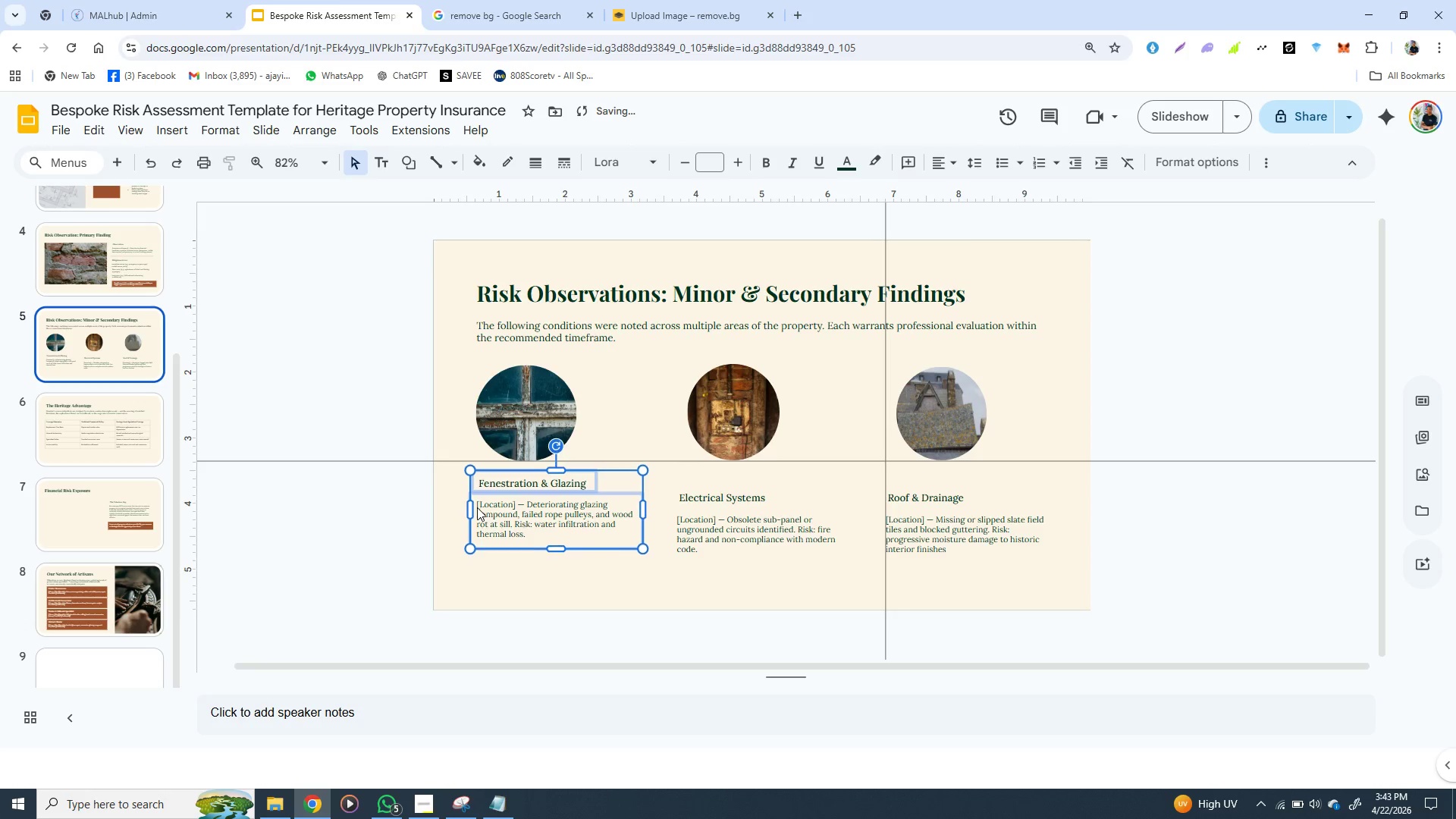 
key(ArrowUp)
 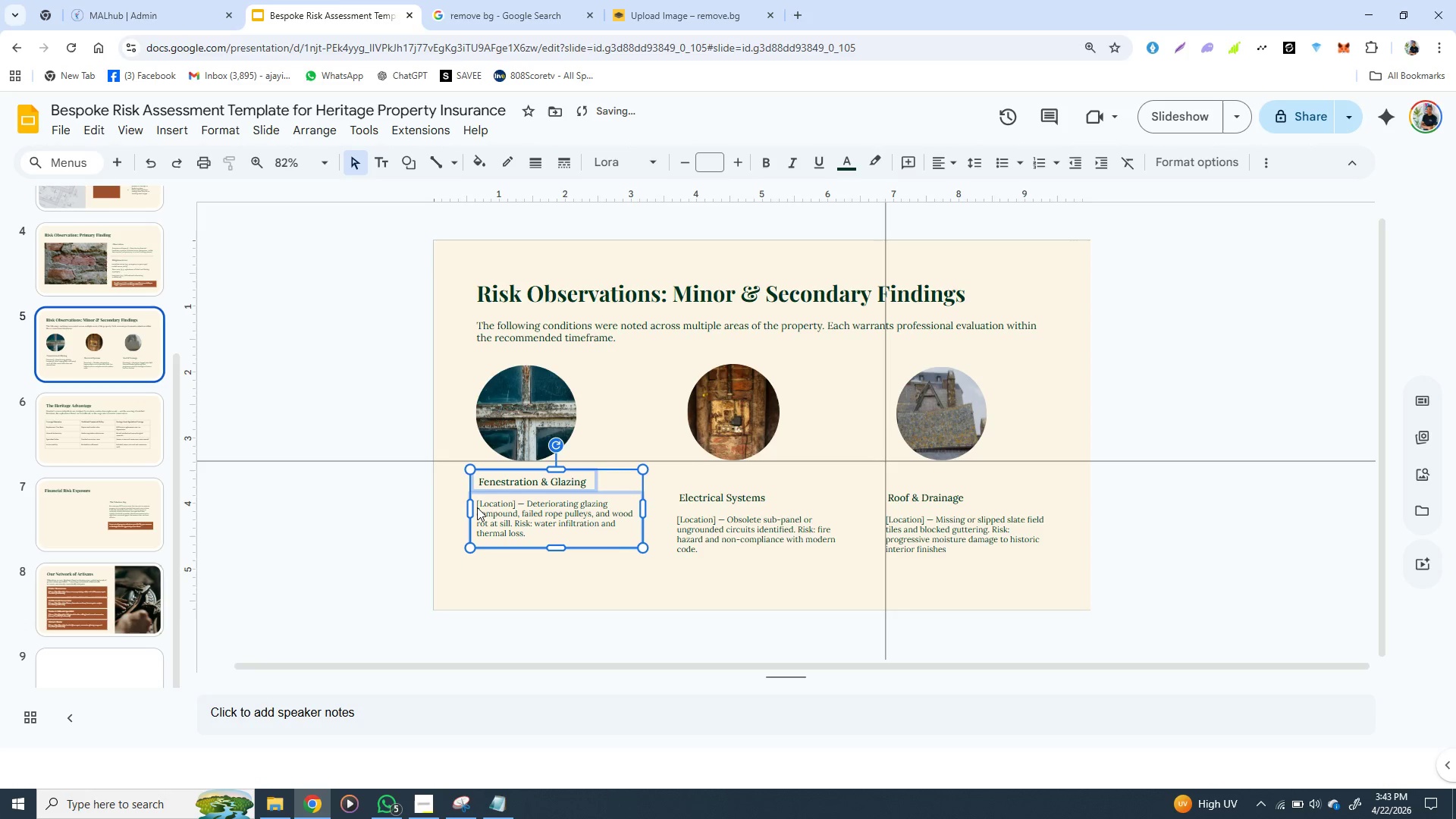 
key(ArrowUp)
 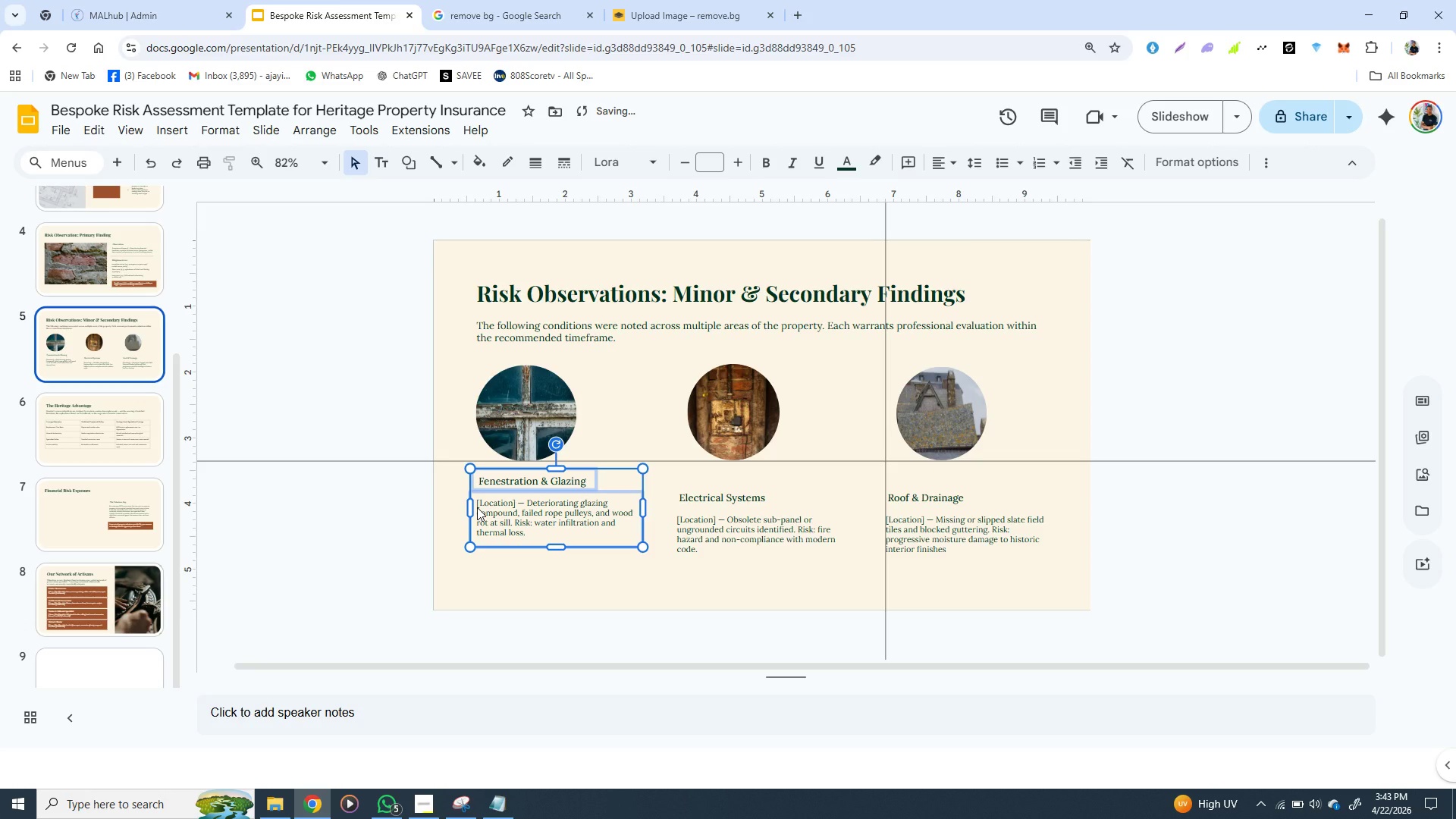 
key(ArrowUp)
 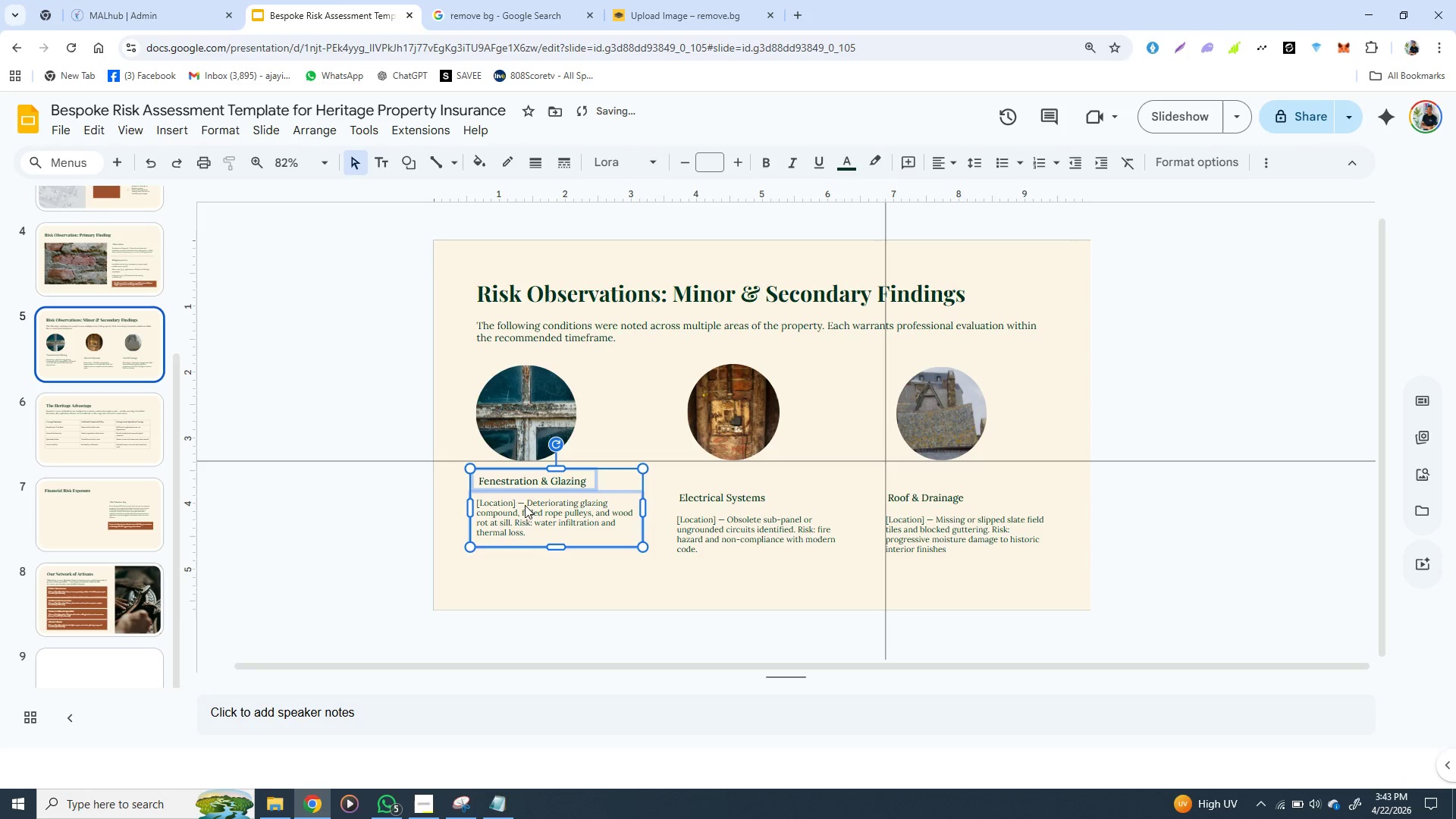 
key(ArrowUp)
 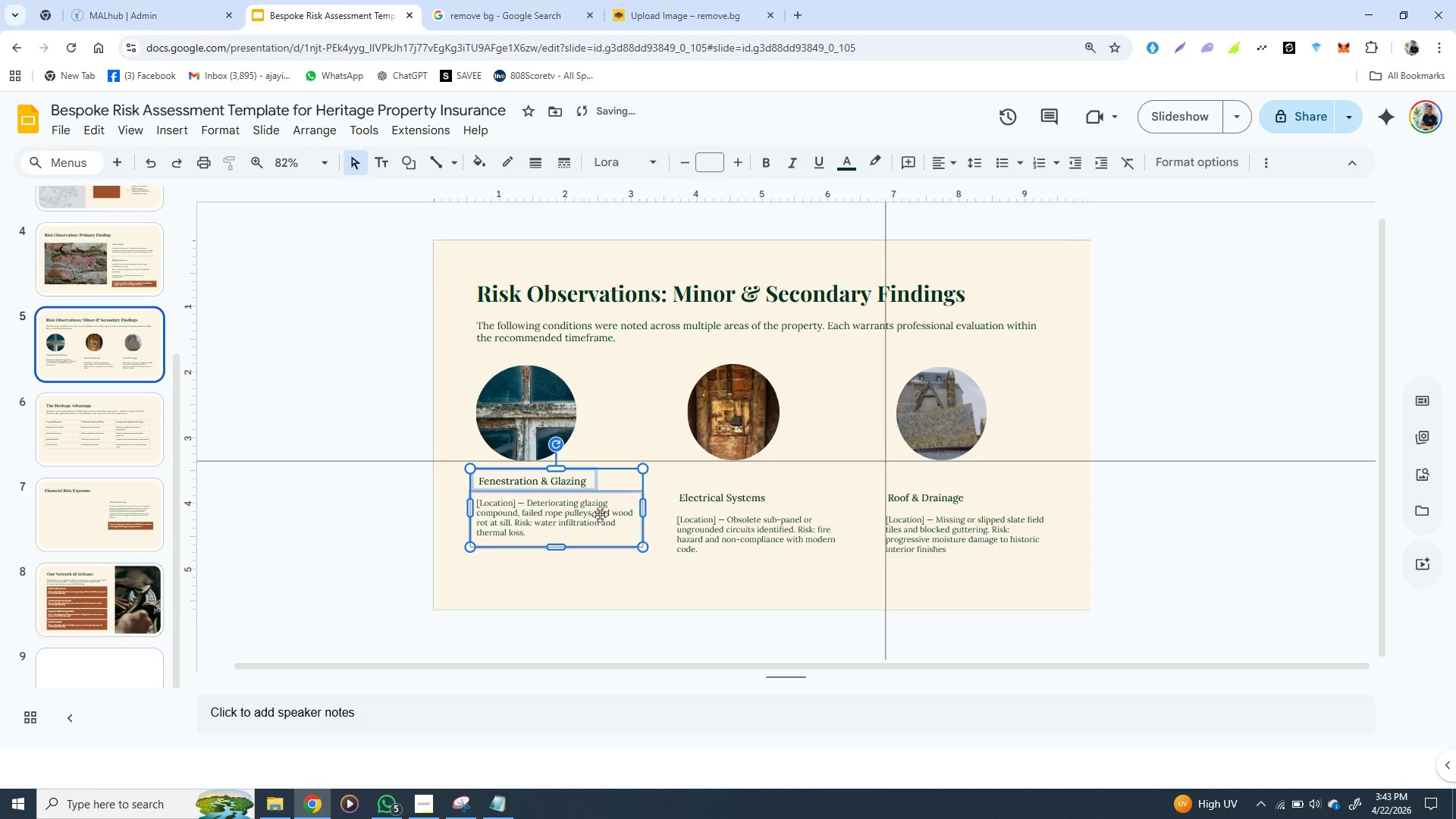 
key(ArrowUp)
 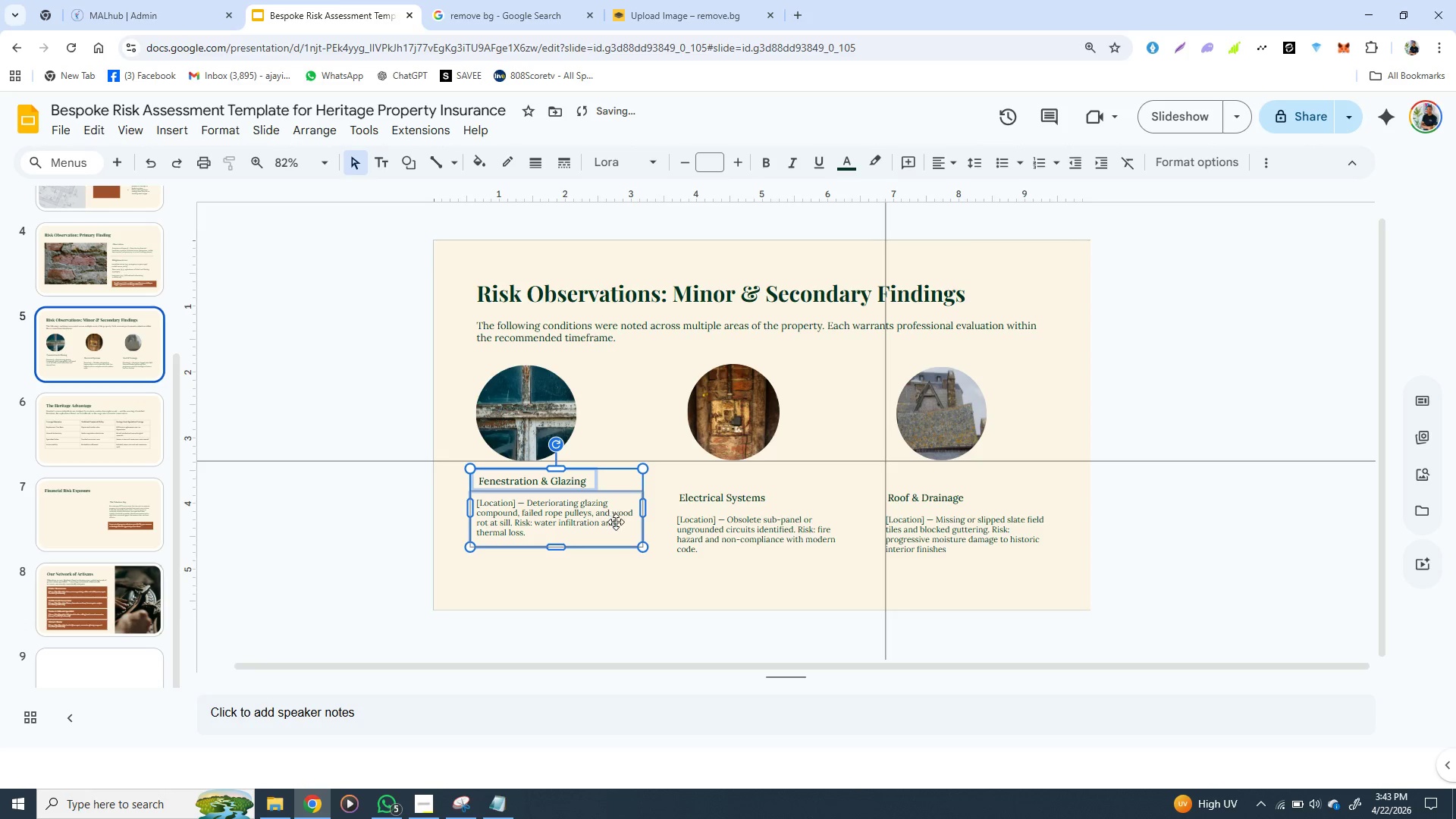 
key(ArrowUp)
 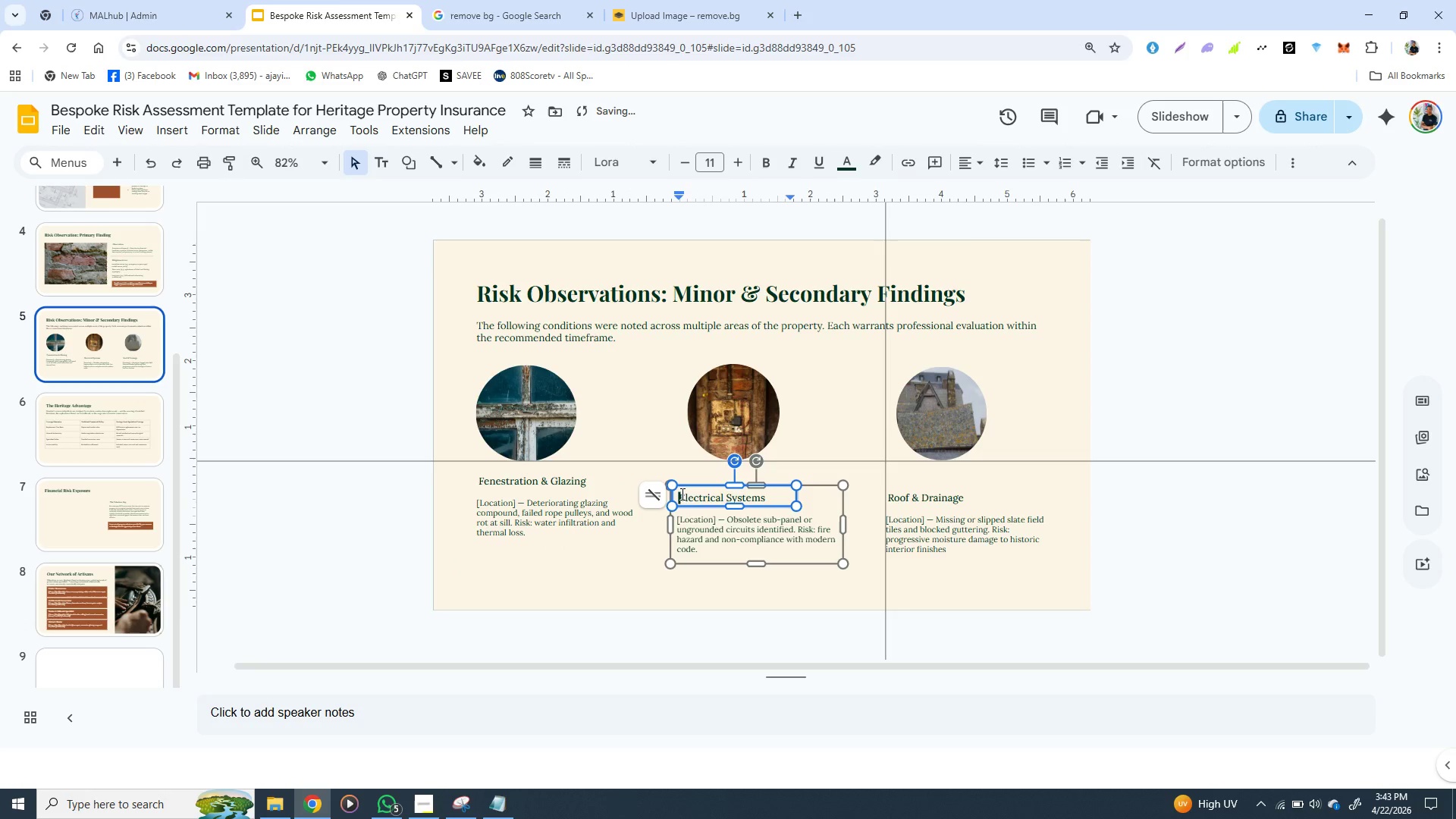 
left_click([681, 494])
 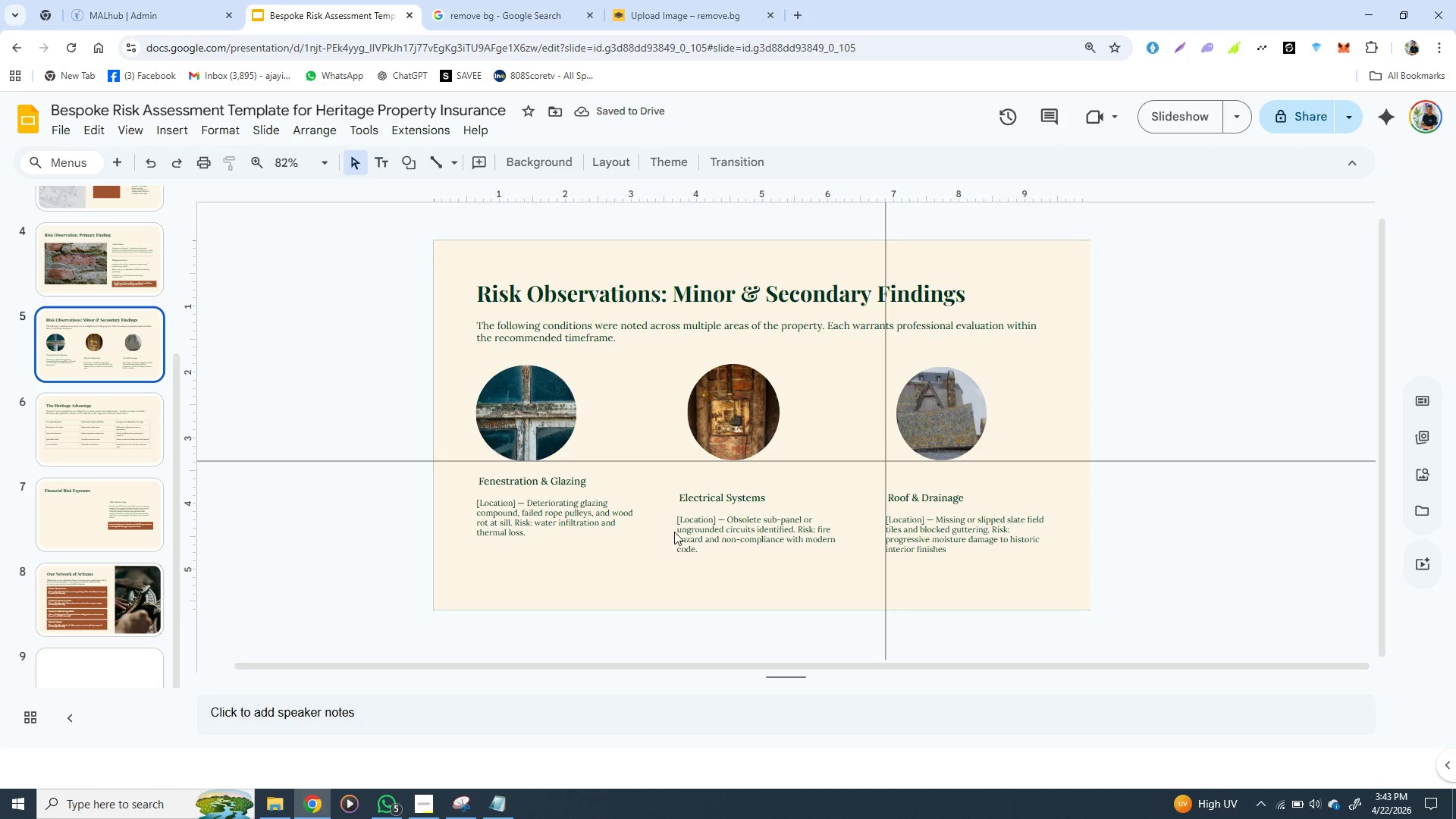 
left_click([649, 545])
 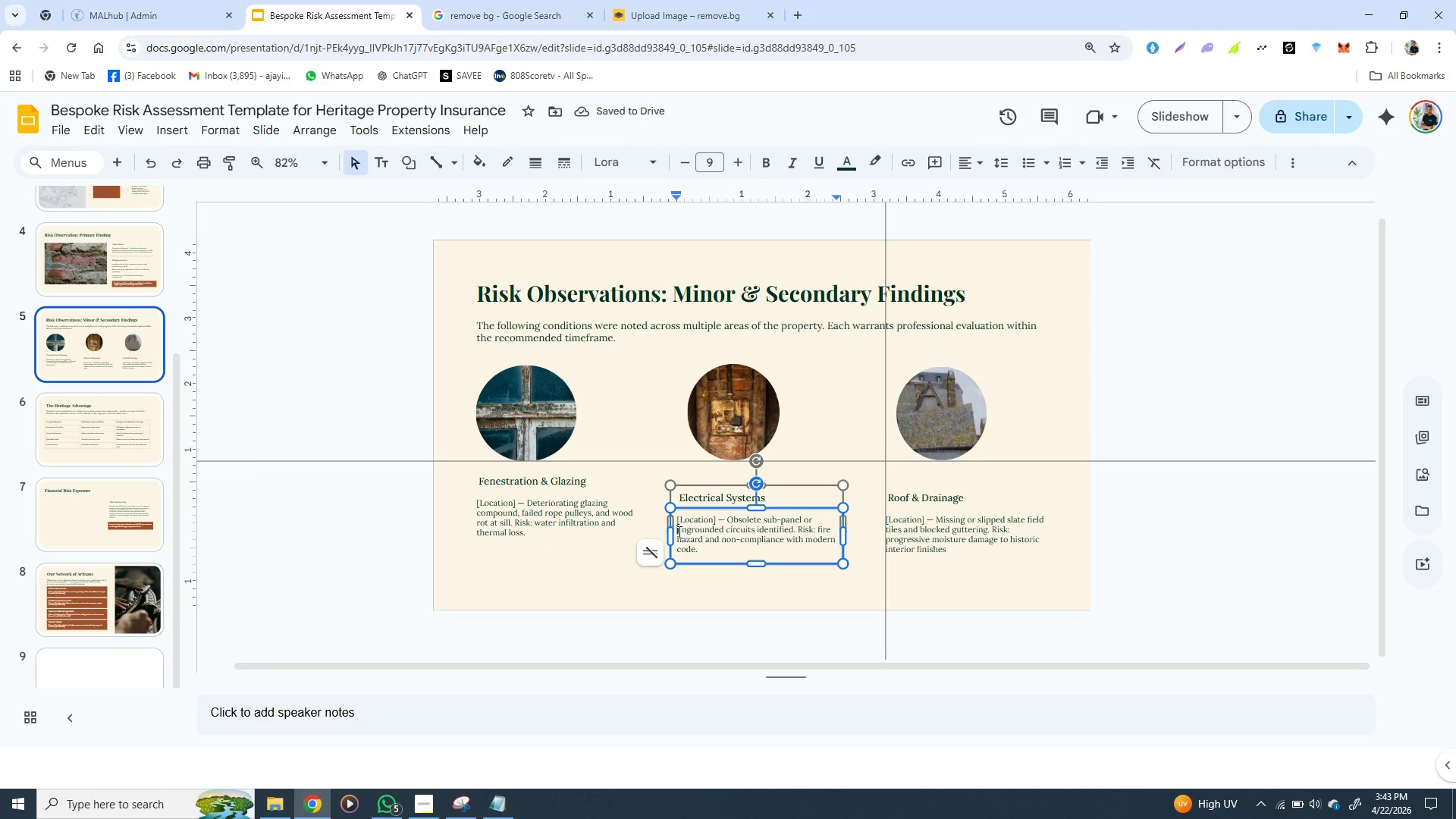 
left_click([678, 532])
 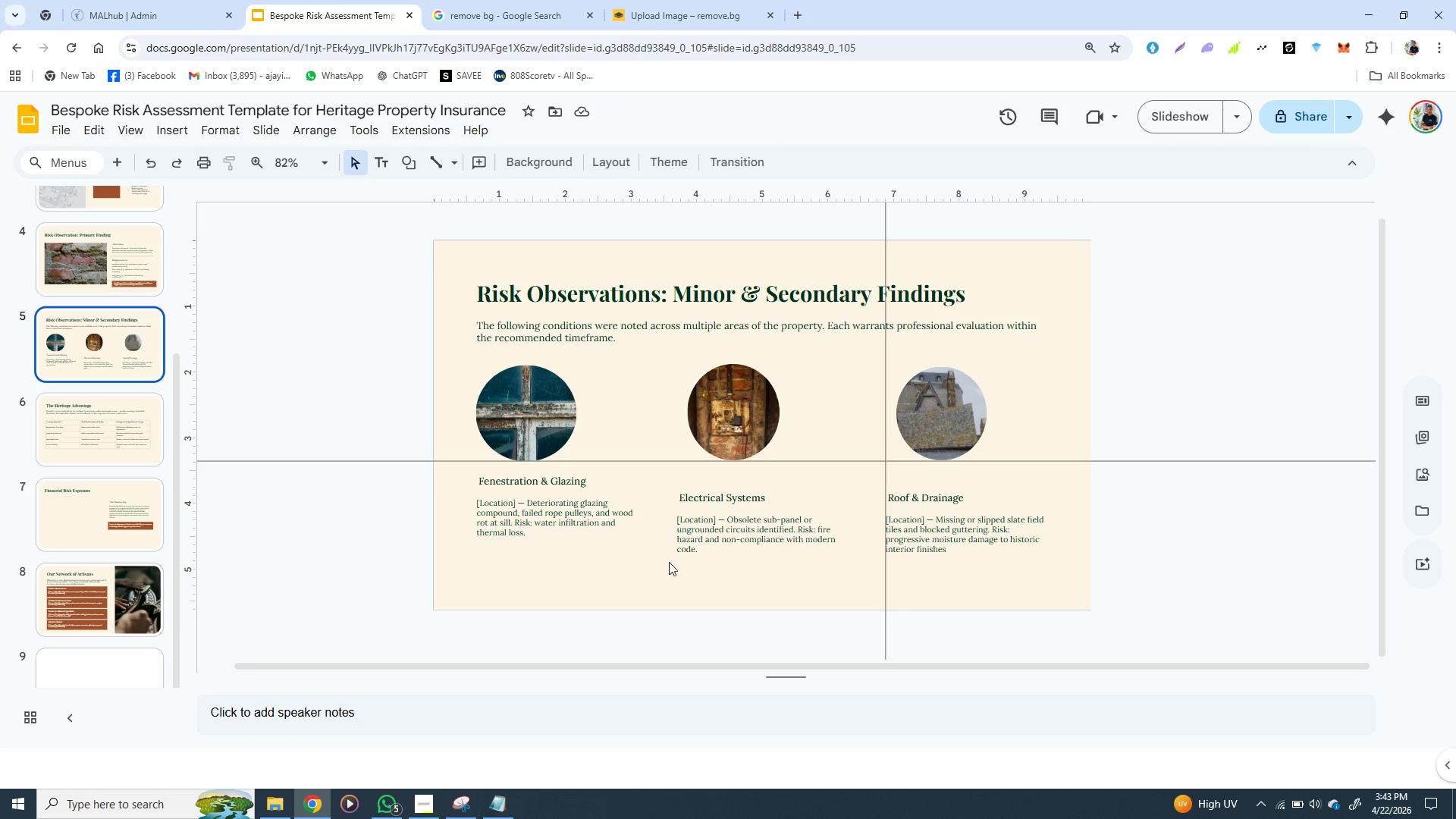 
left_click([649, 593])
 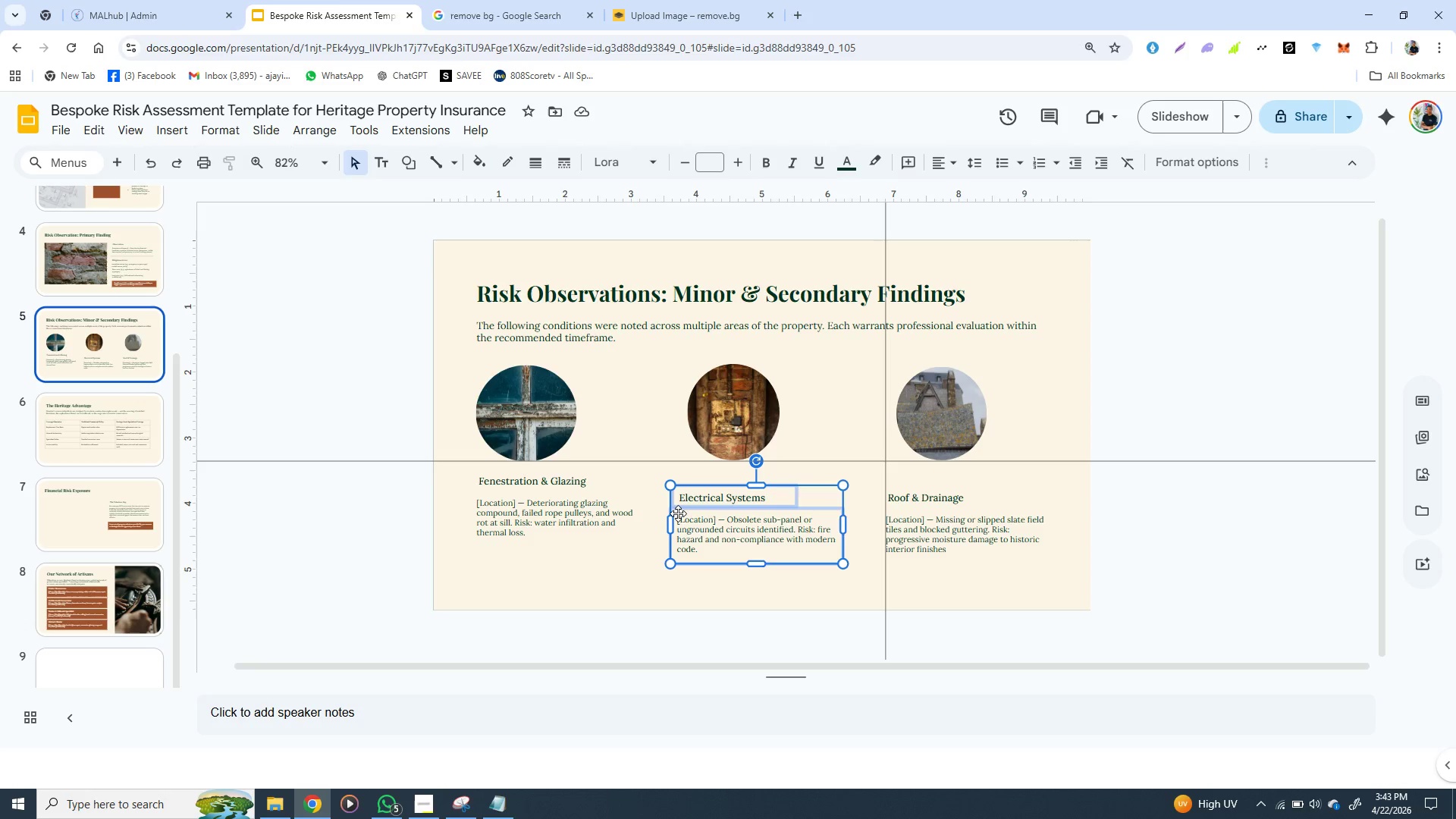 
left_click([678, 513])
 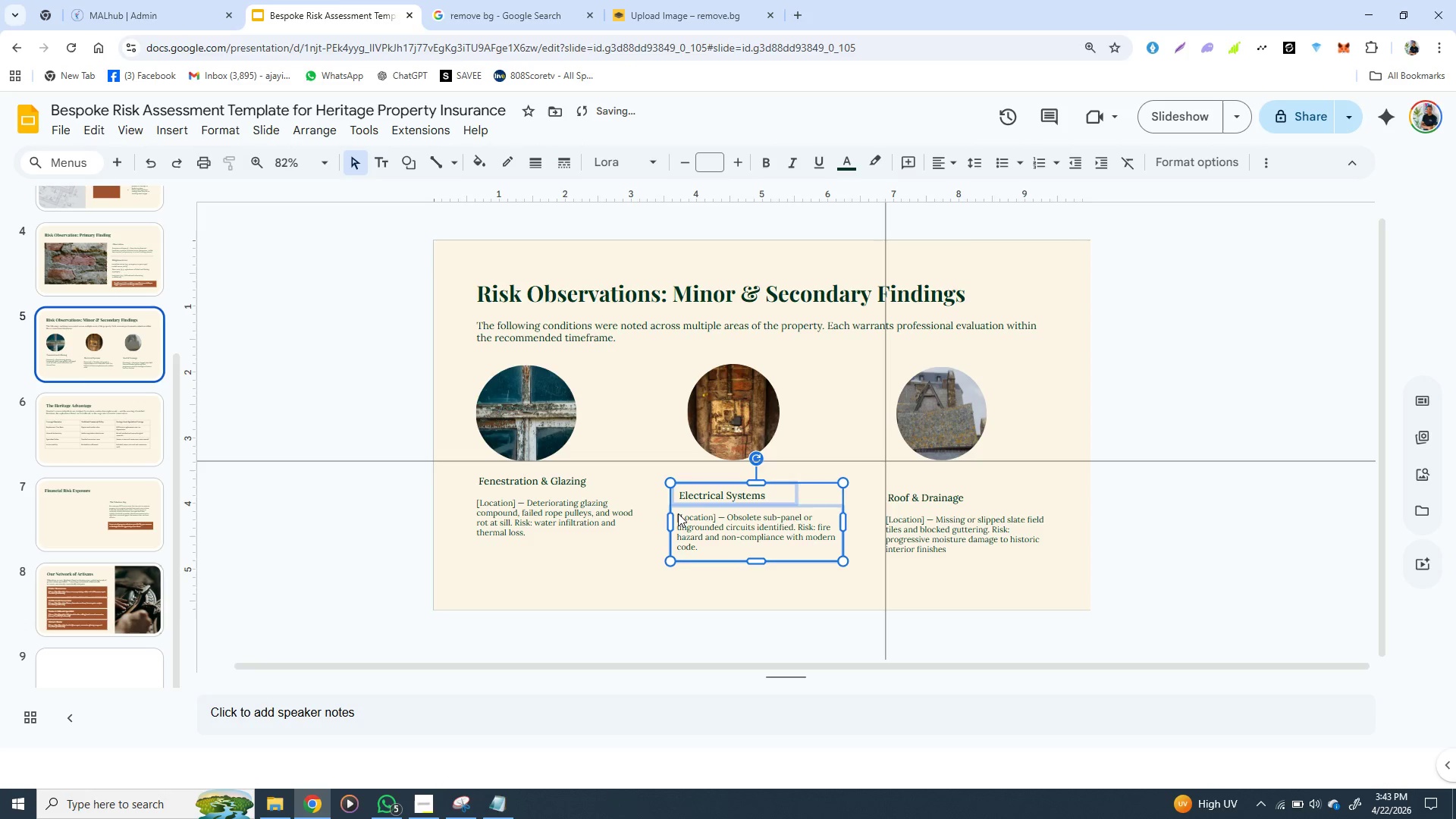 
hold_key(key=ArrowUp, duration=0.95)
 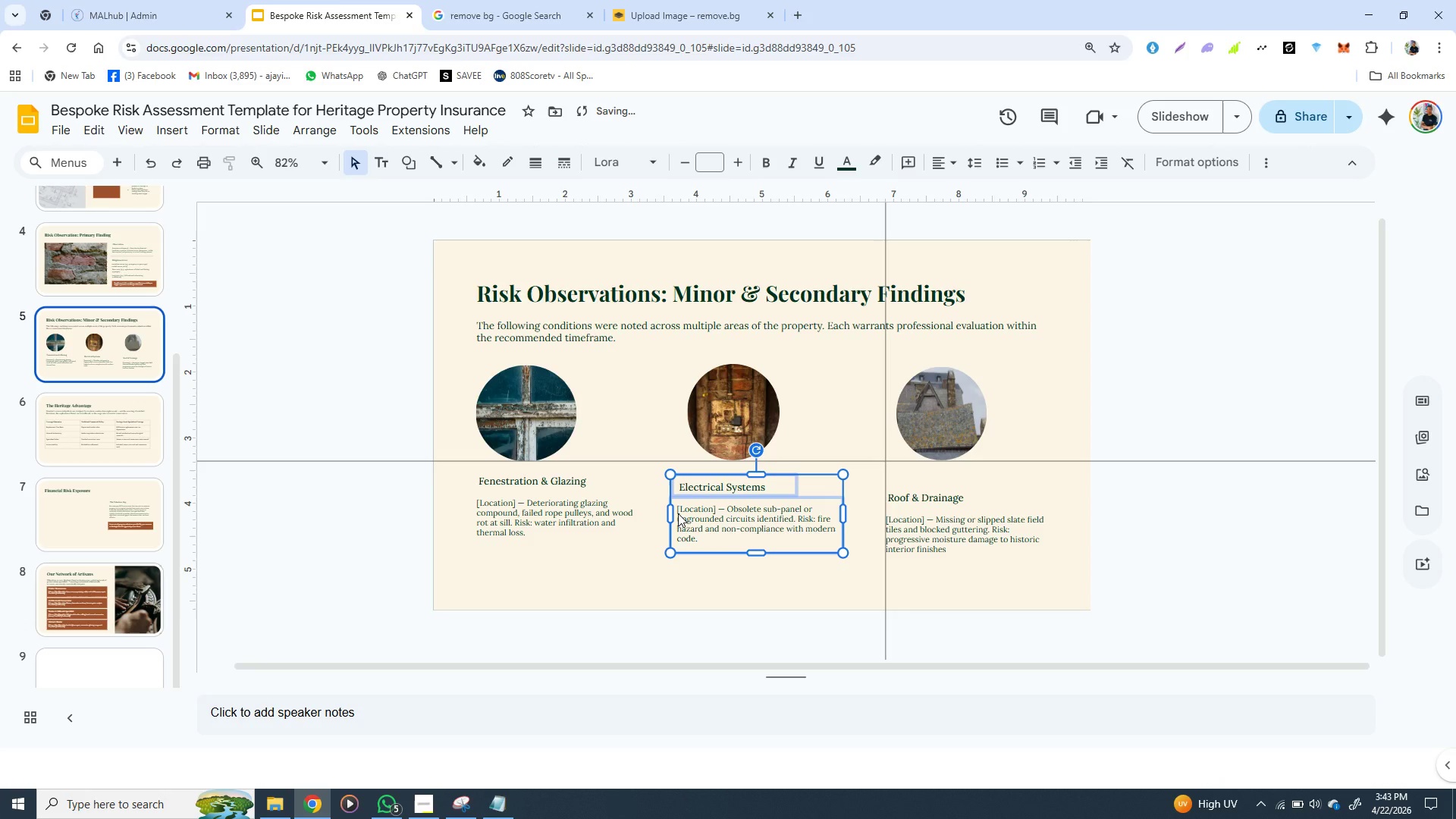 
key(ArrowUp)
 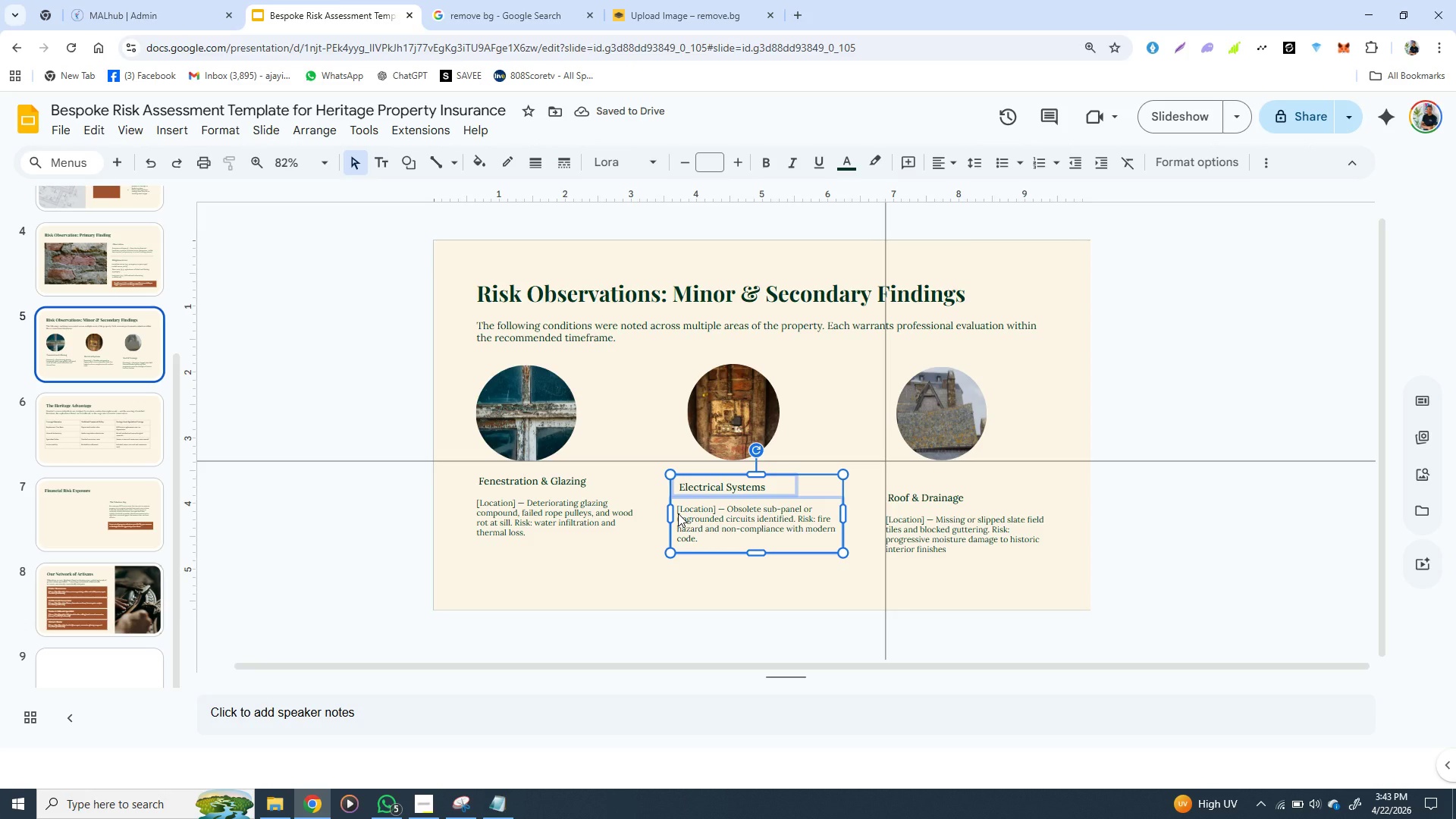 
key(ArrowUp)
 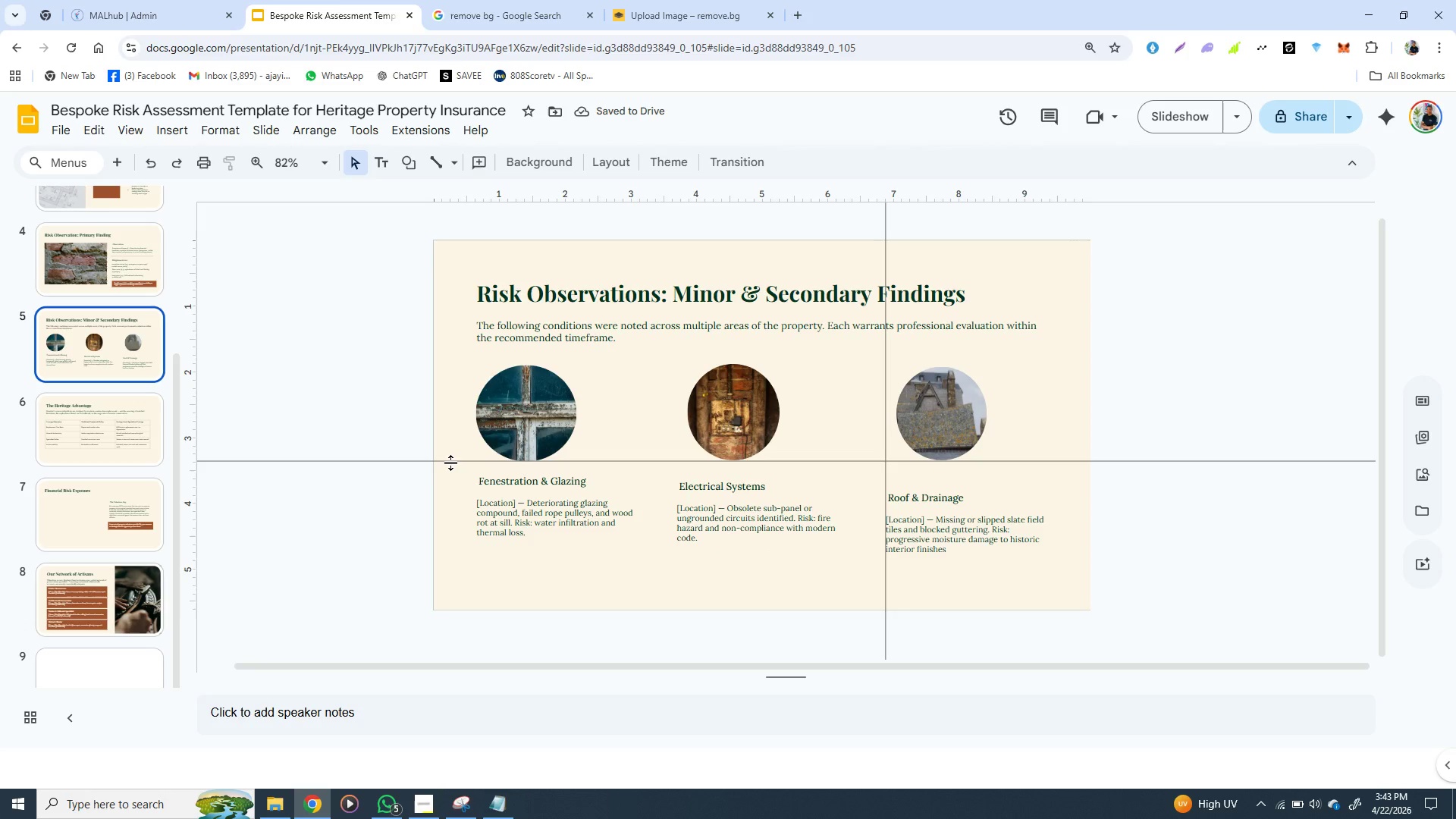 
left_click_drag(start_coordinate=[451, 463], to_coordinate=[447, 477])
 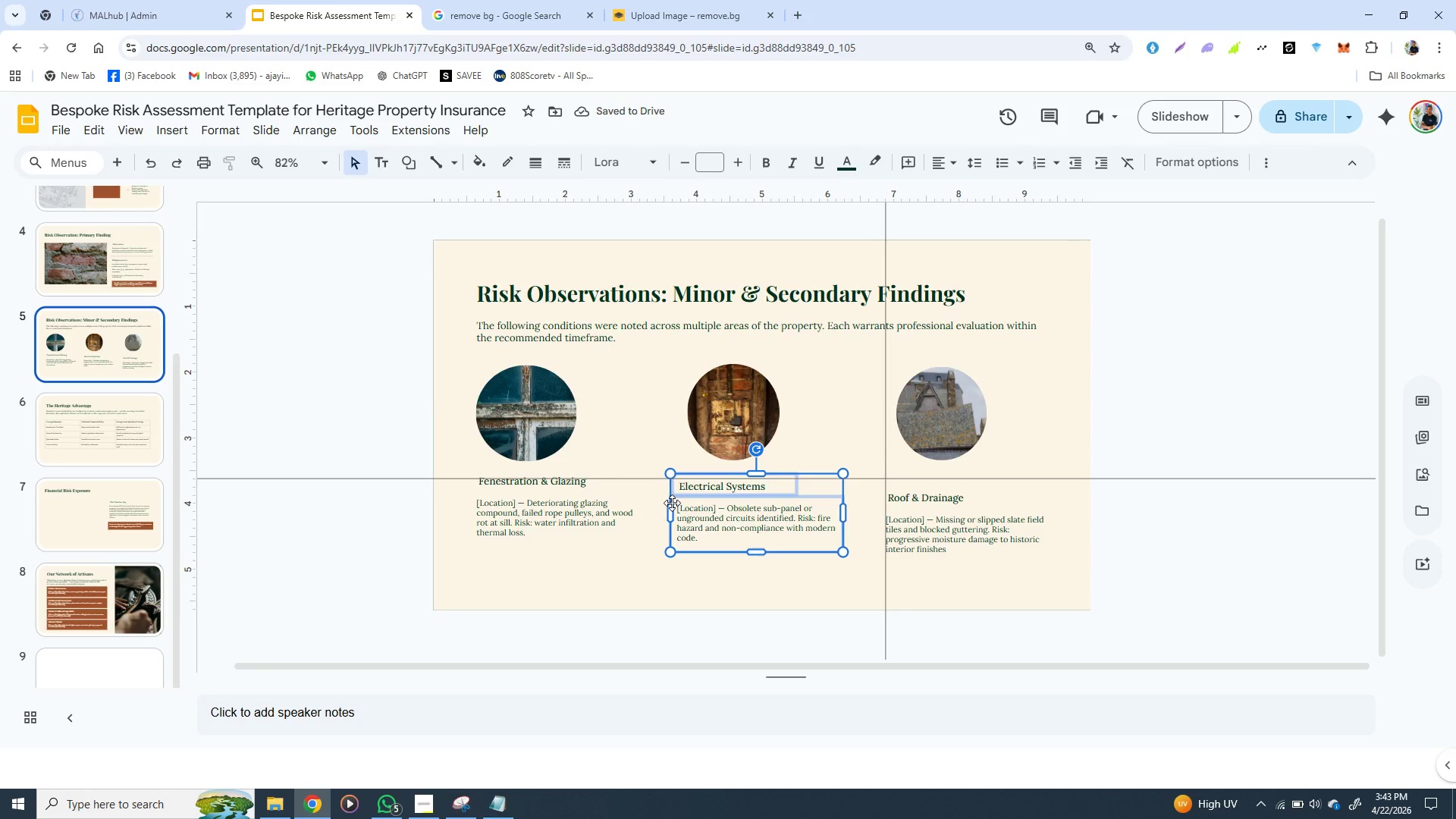 
left_click([672, 503])
 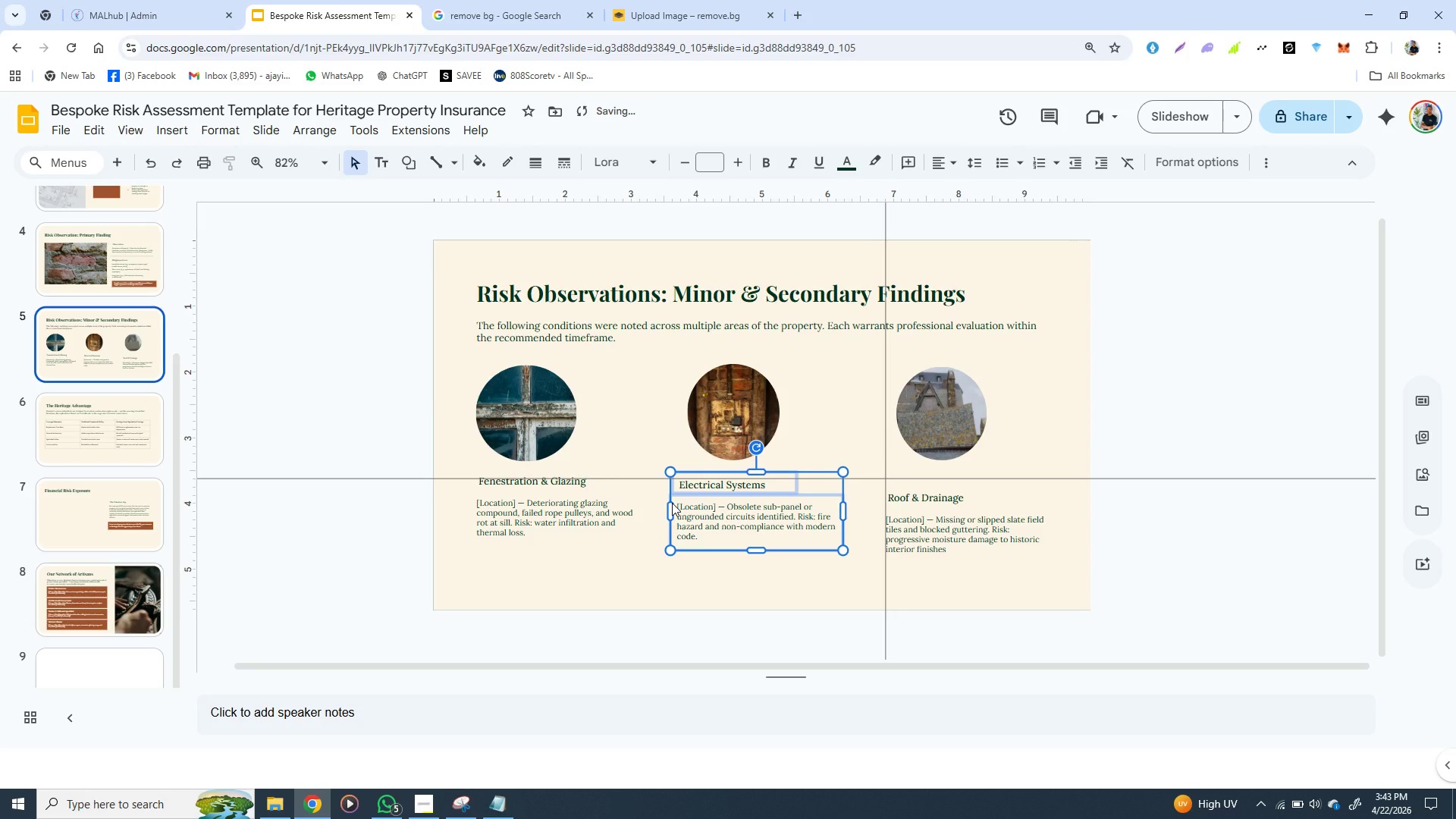 
key(ArrowUp)
 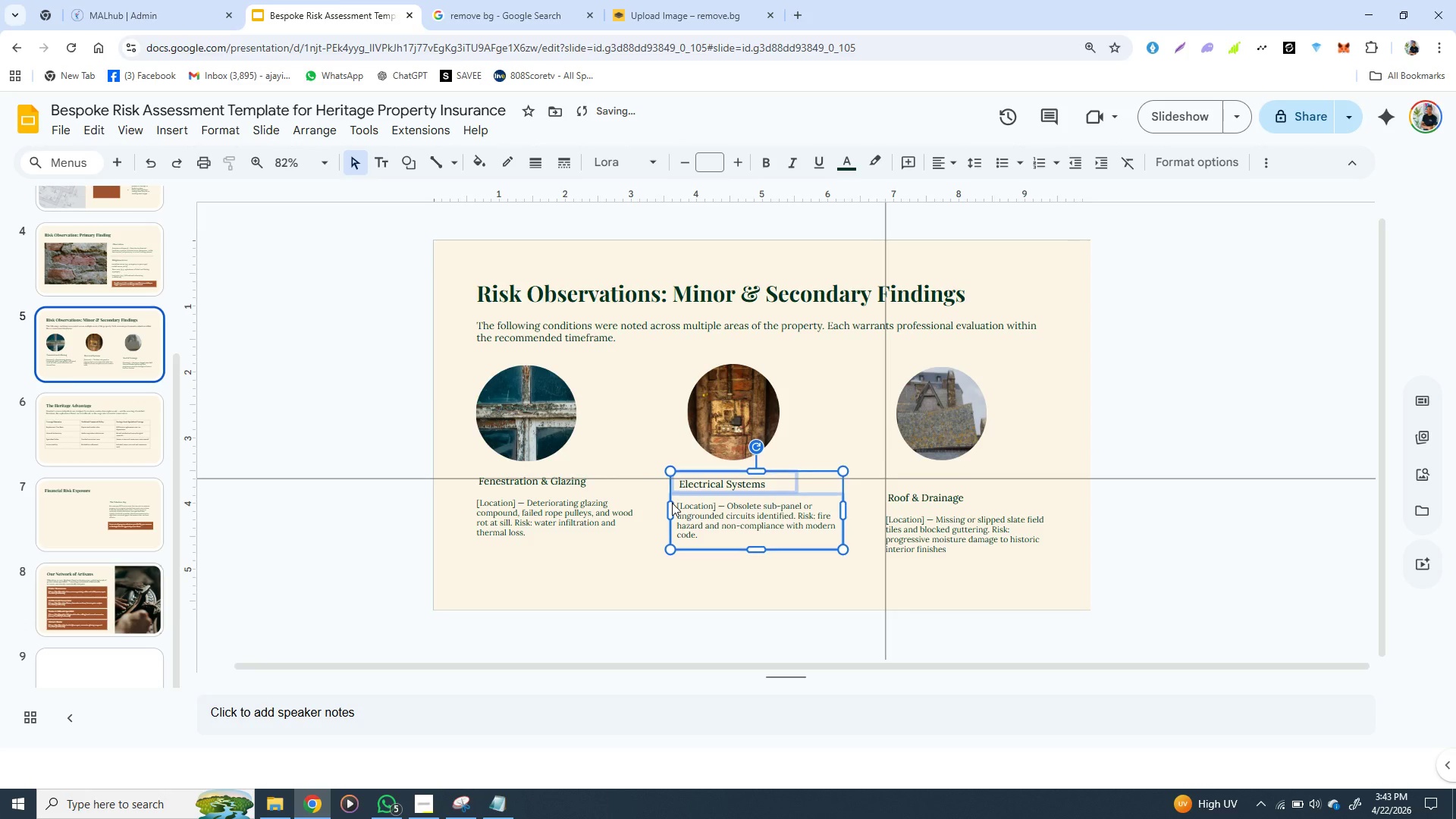 
key(ArrowUp)
 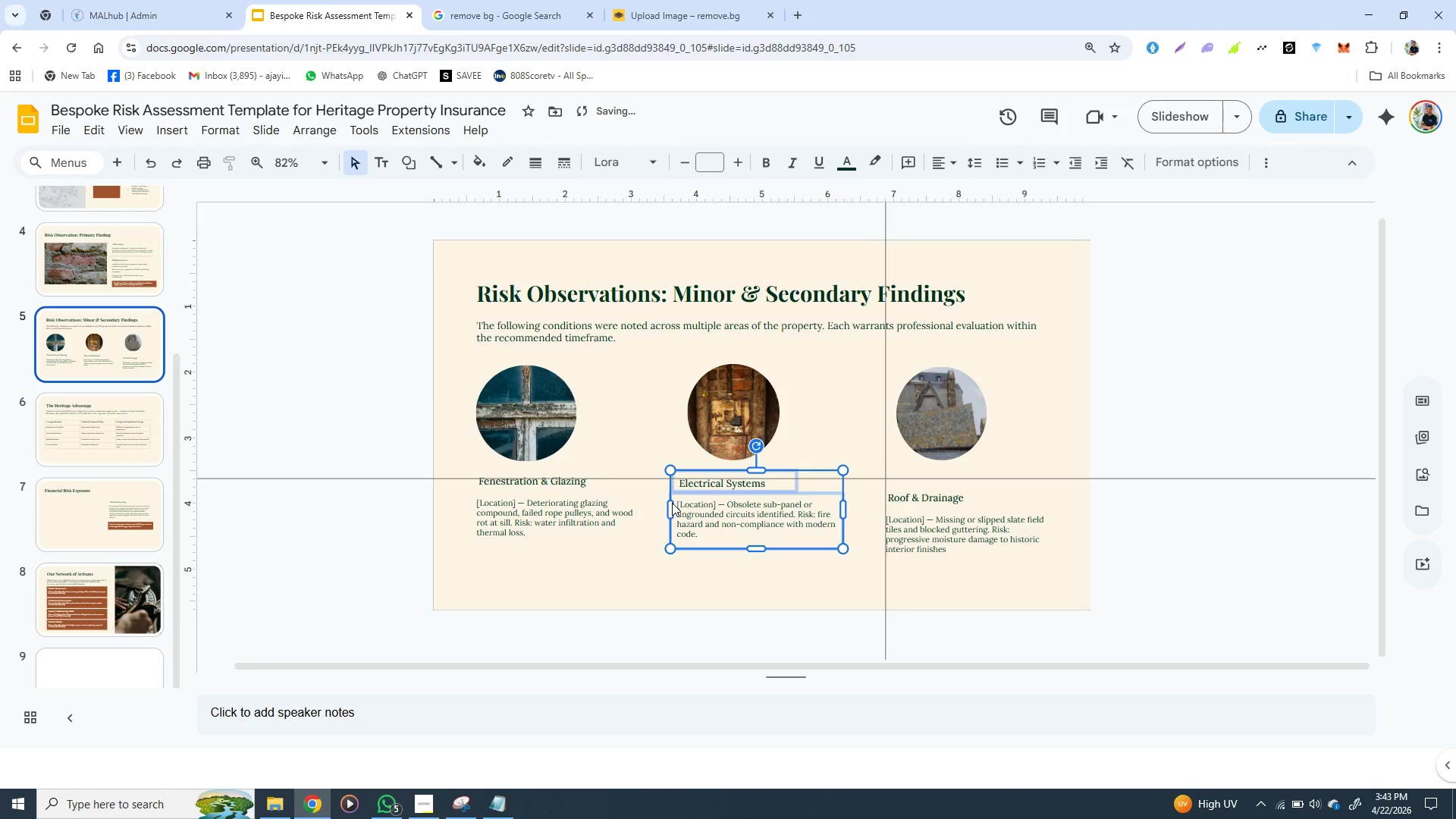 
key(ArrowUp)
 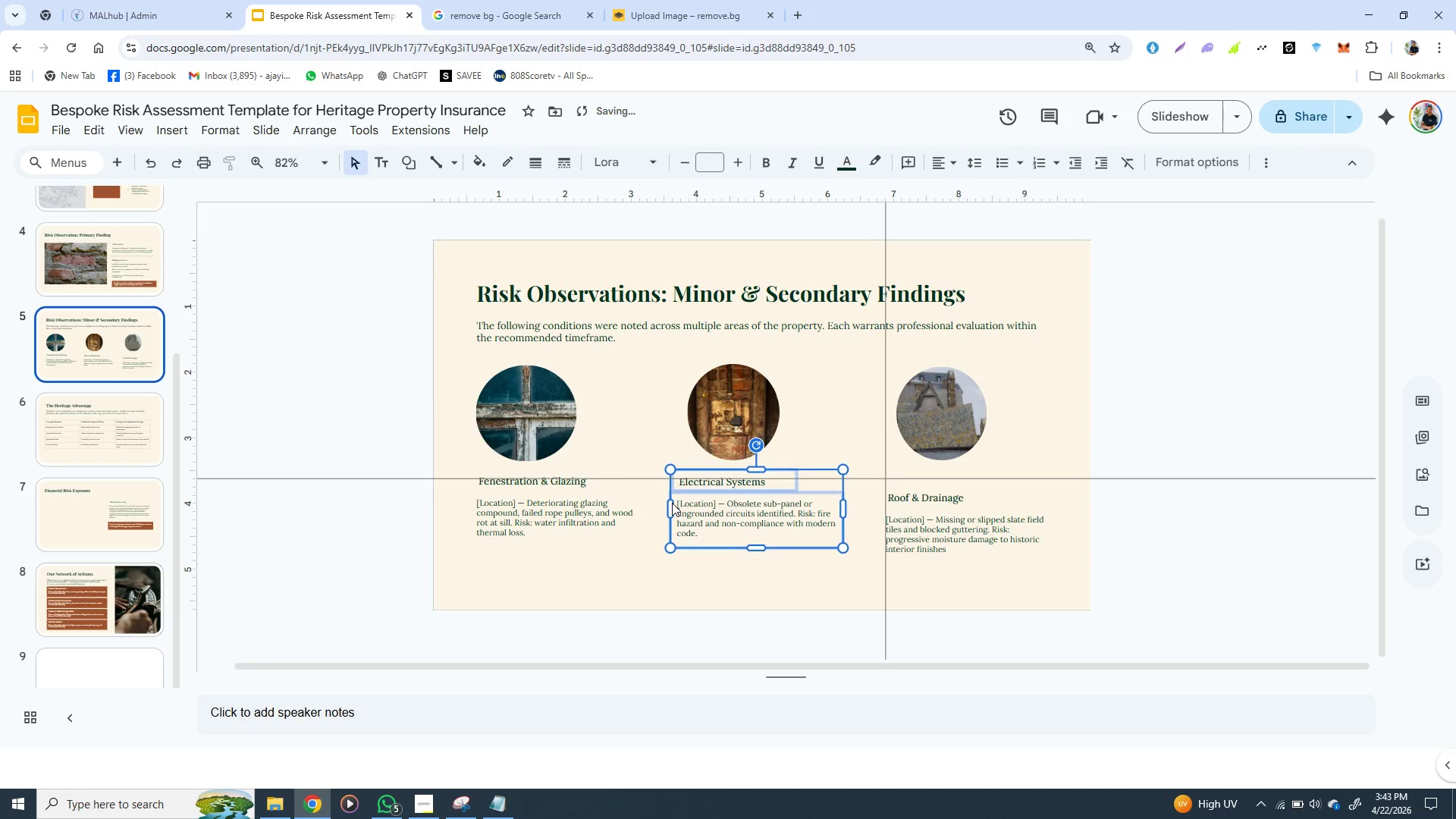 
key(ArrowUp)
 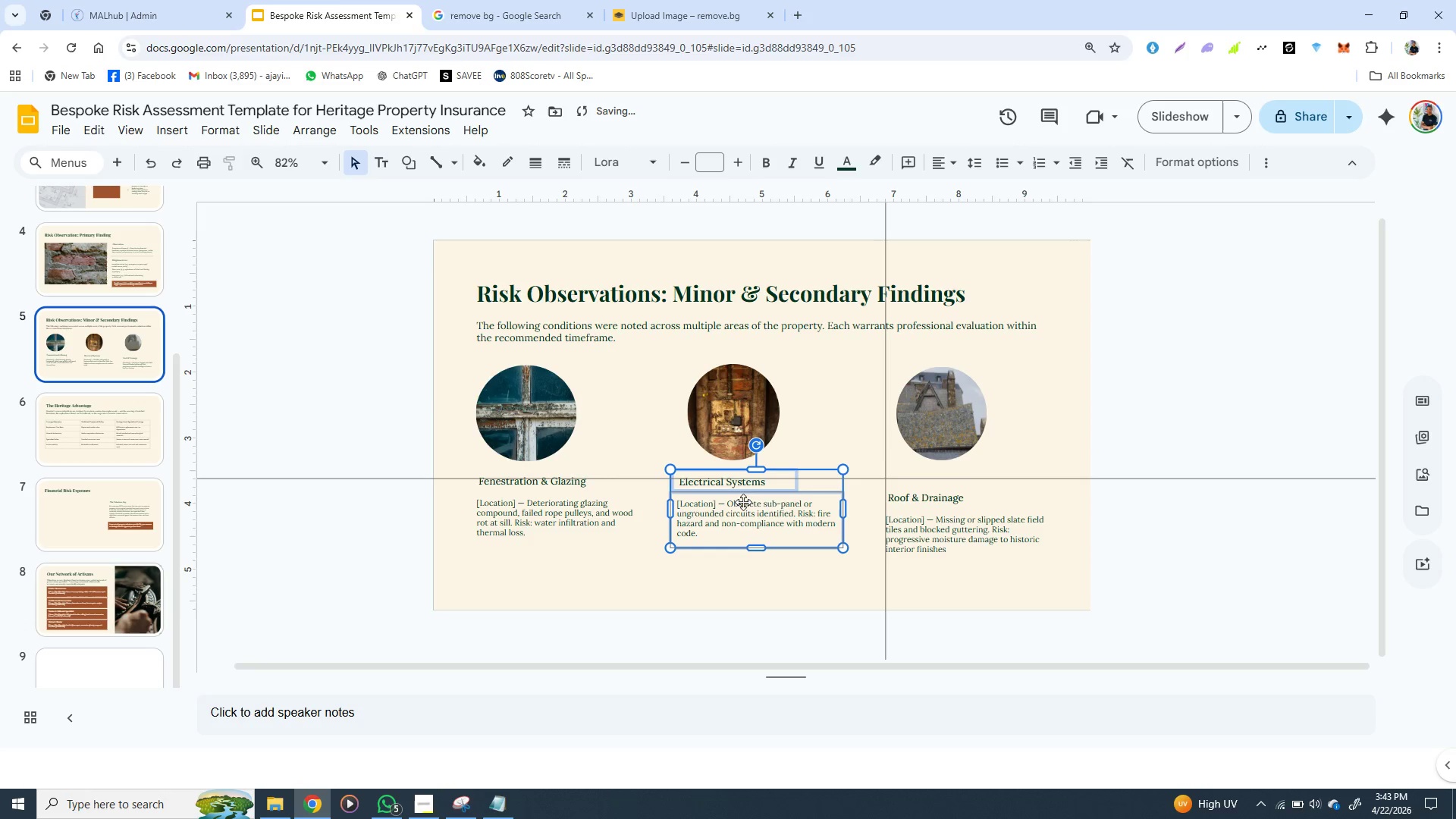 
key(ArrowUp)
 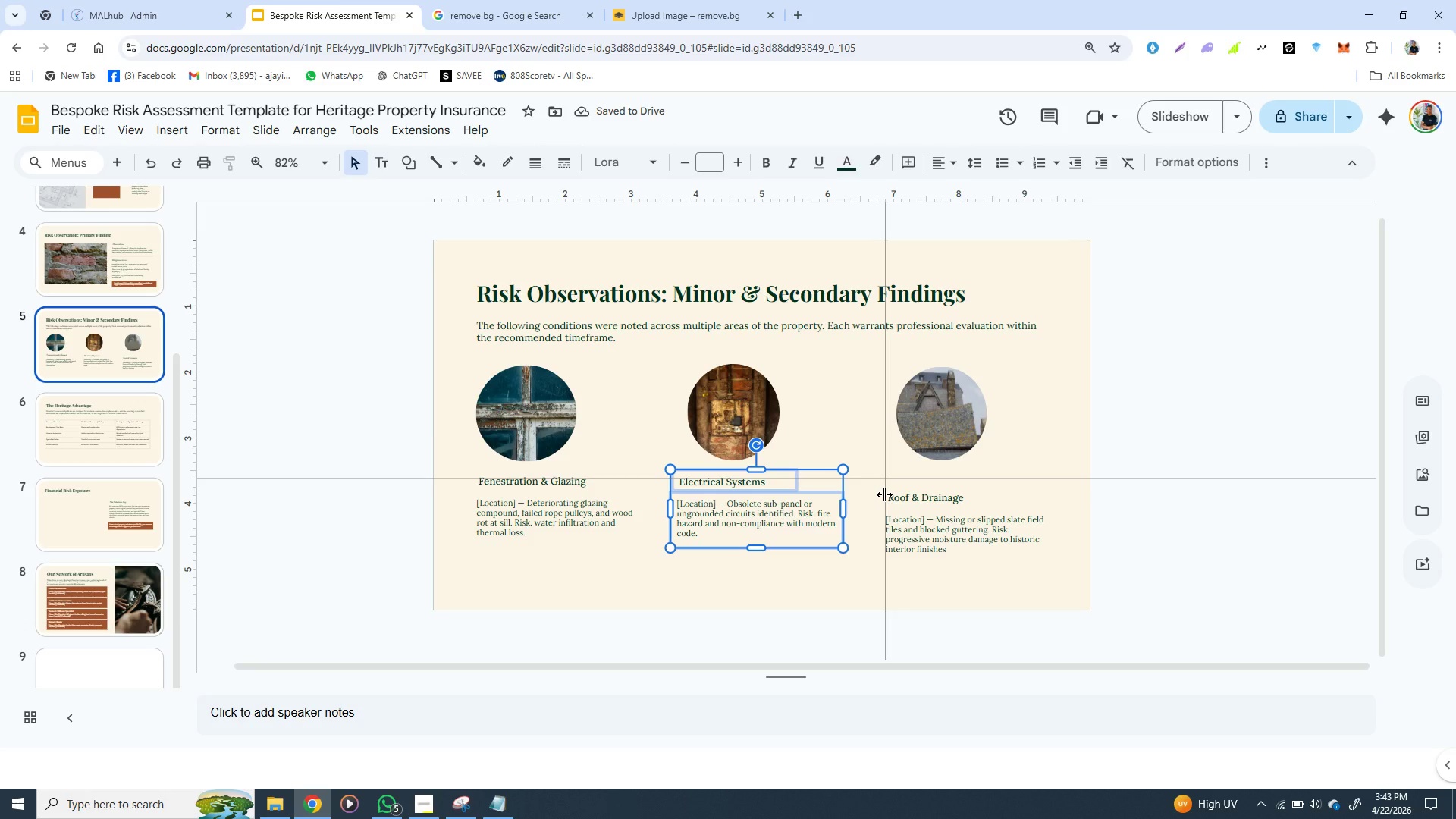 
left_click([884, 494])
 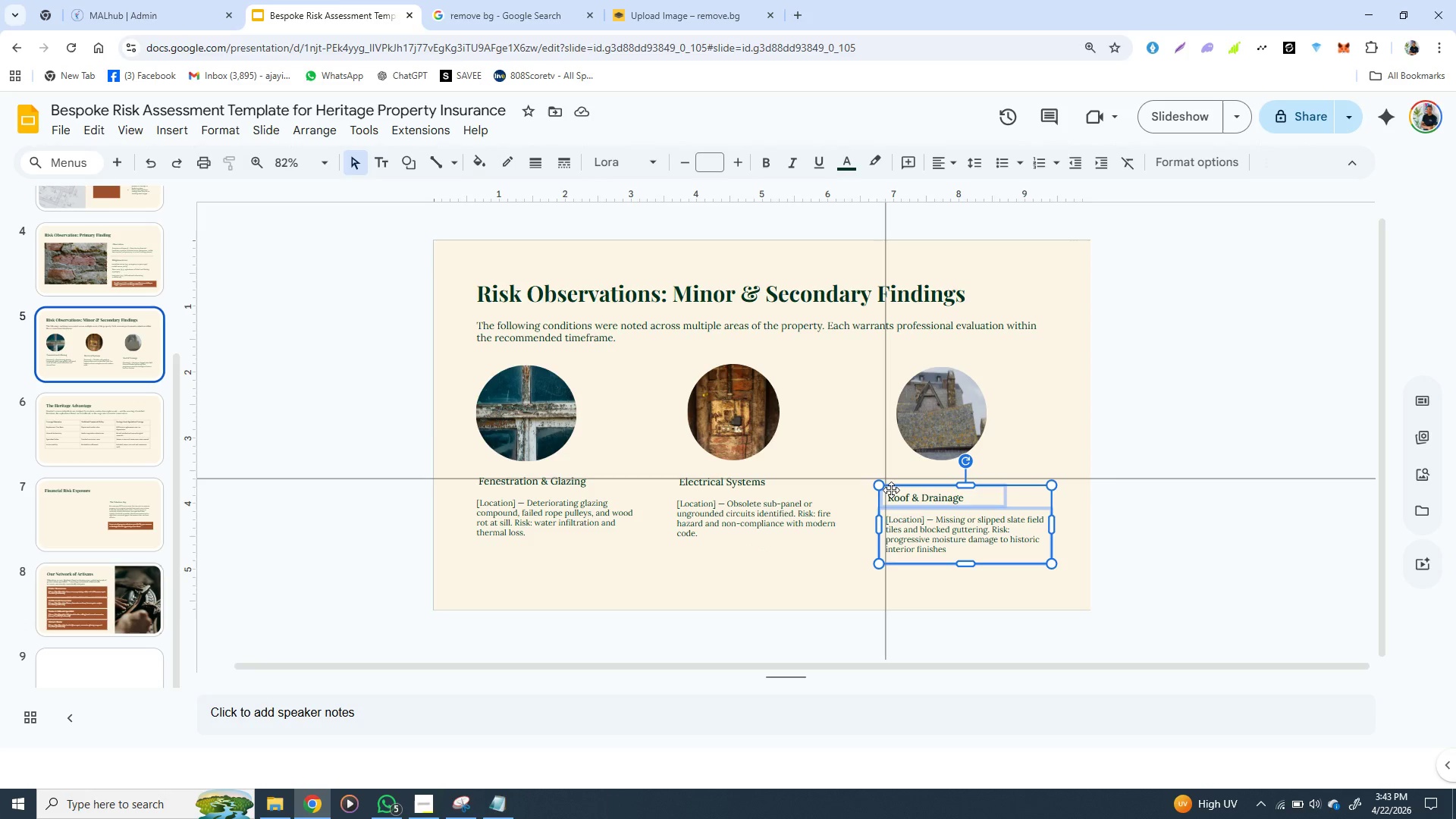 
left_click([891, 490])
 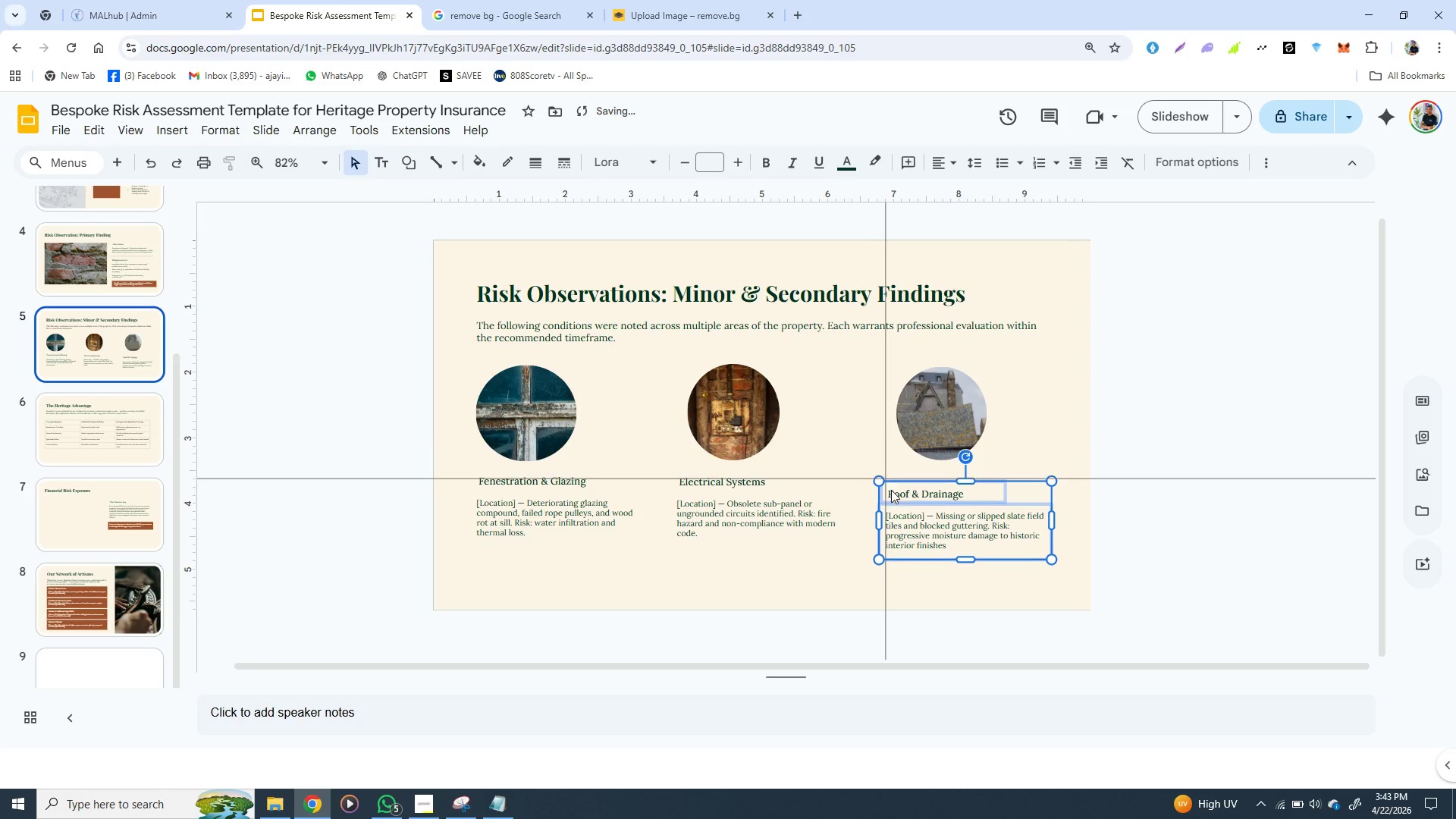 
hold_key(key=ArrowUp, duration=0.78)
 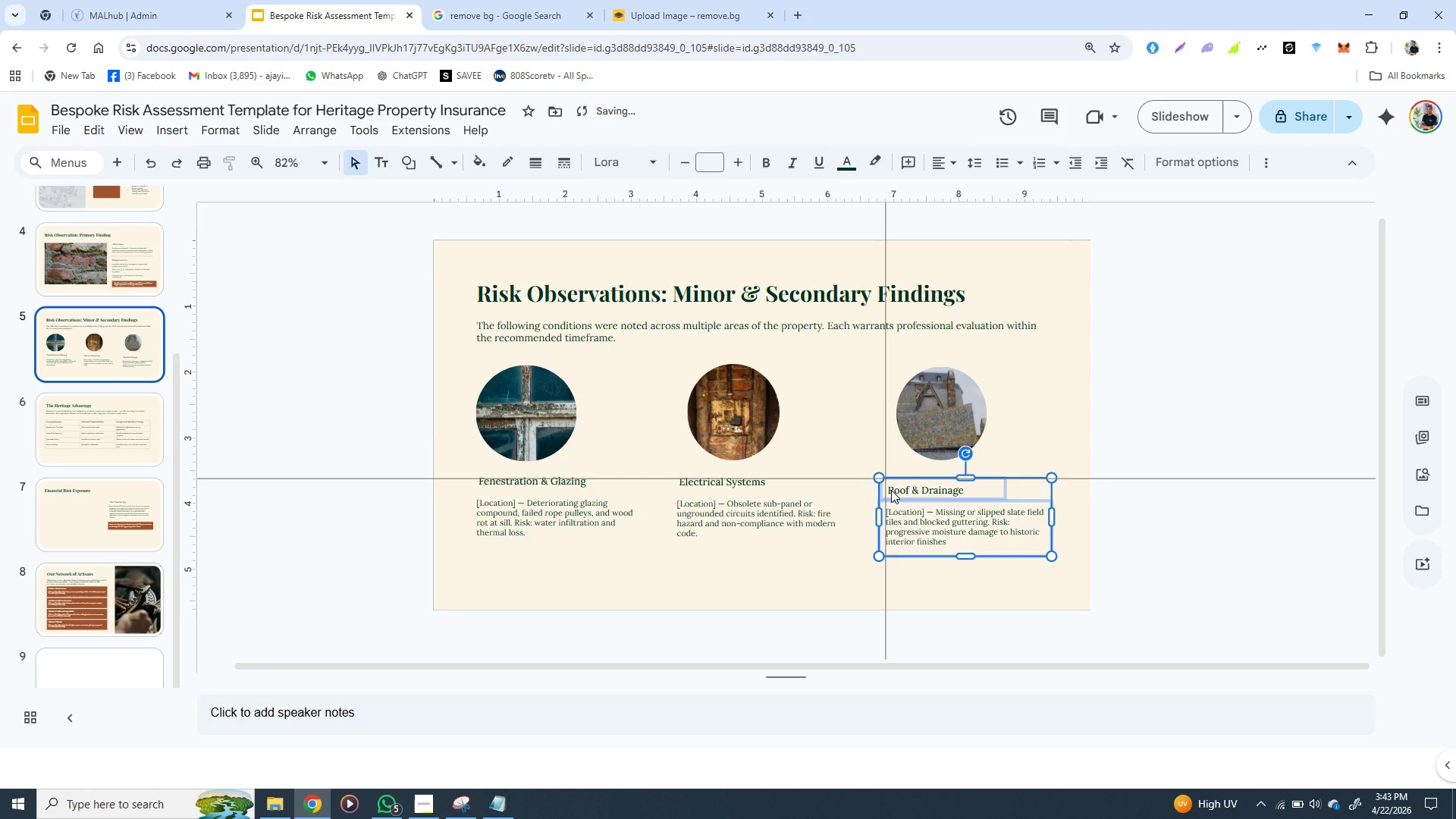 
key(ArrowUp)
 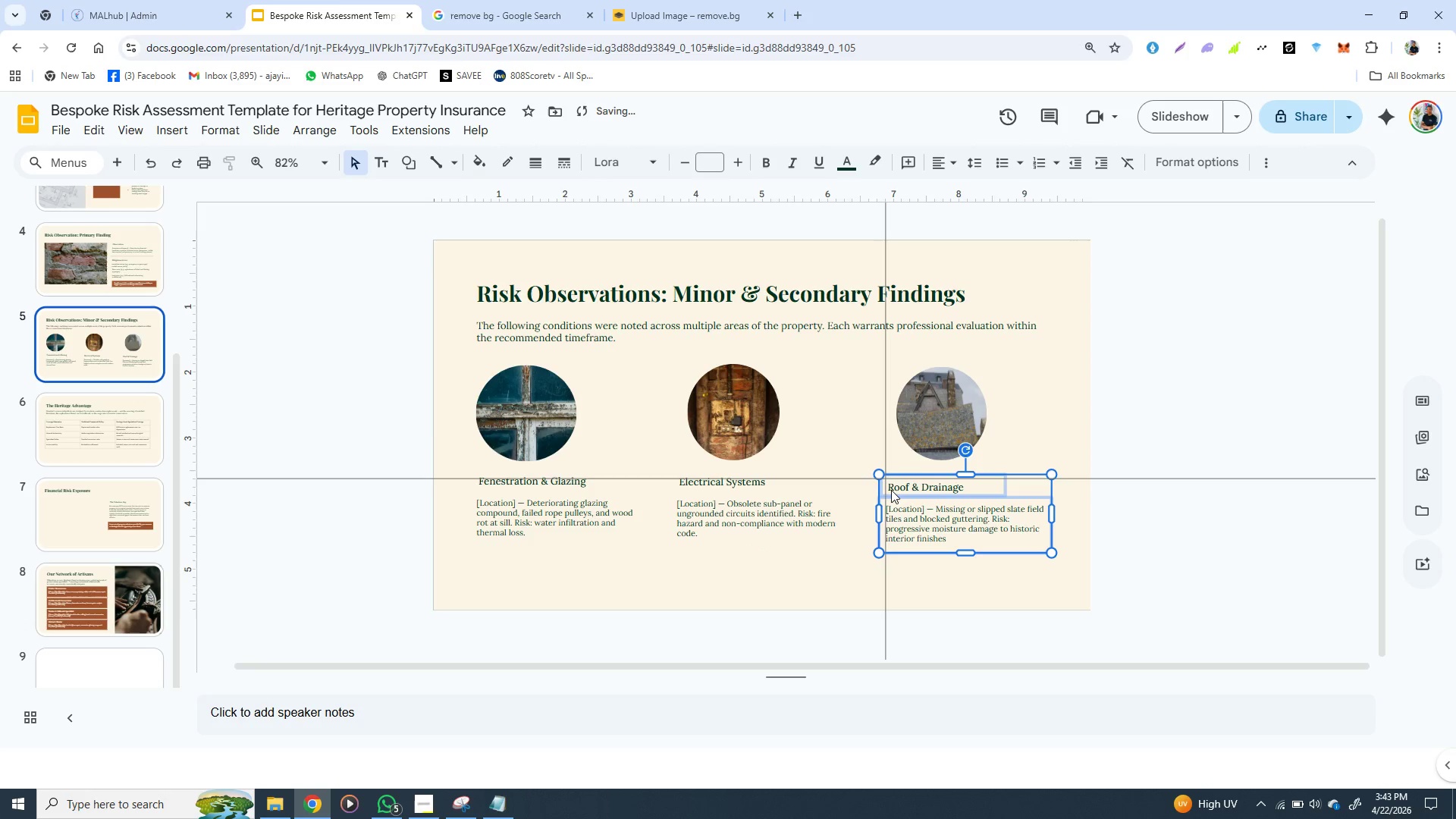 
hold_key(key=ArrowUp, duration=0.61)
 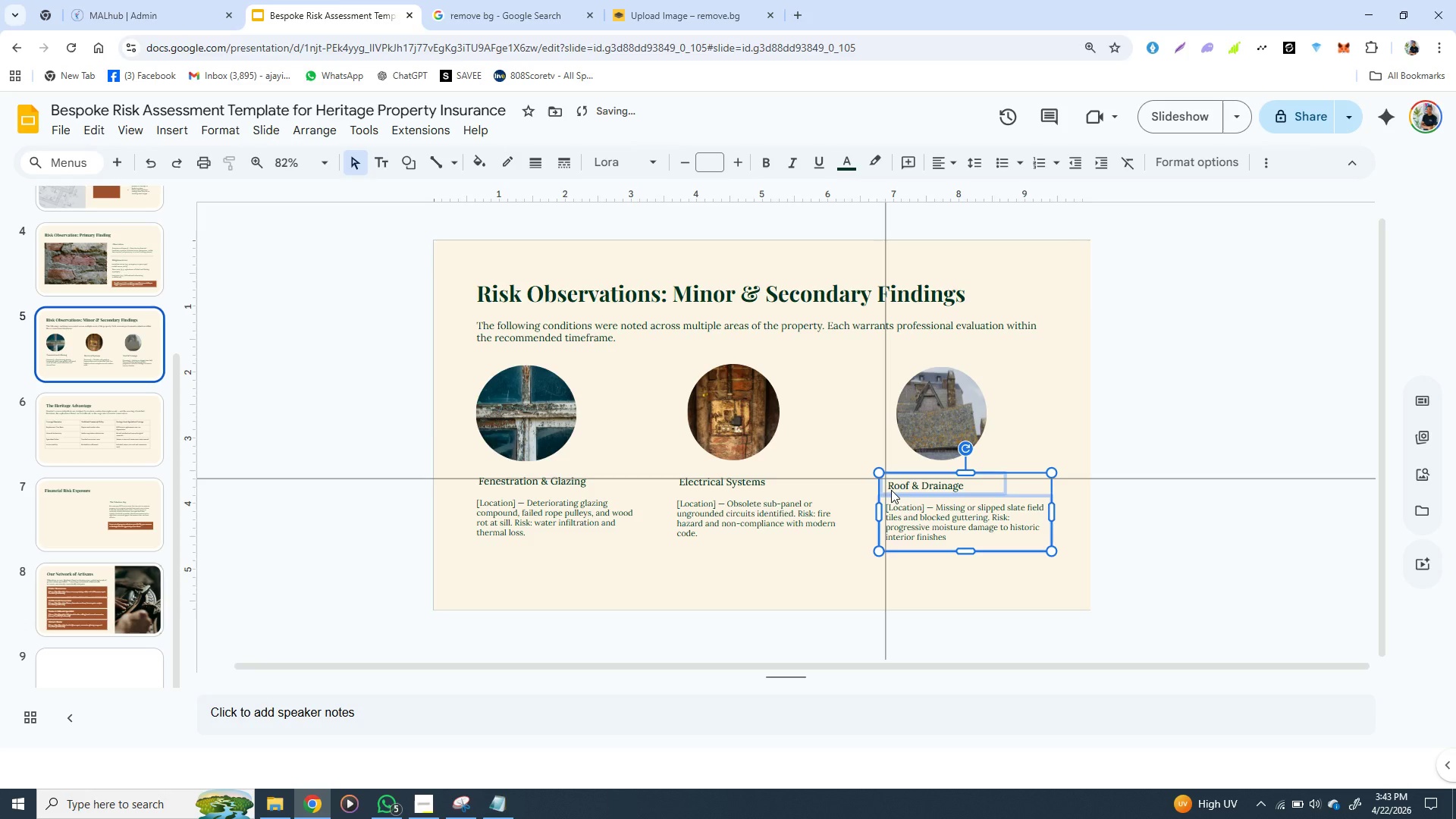 
key(ArrowUp)
 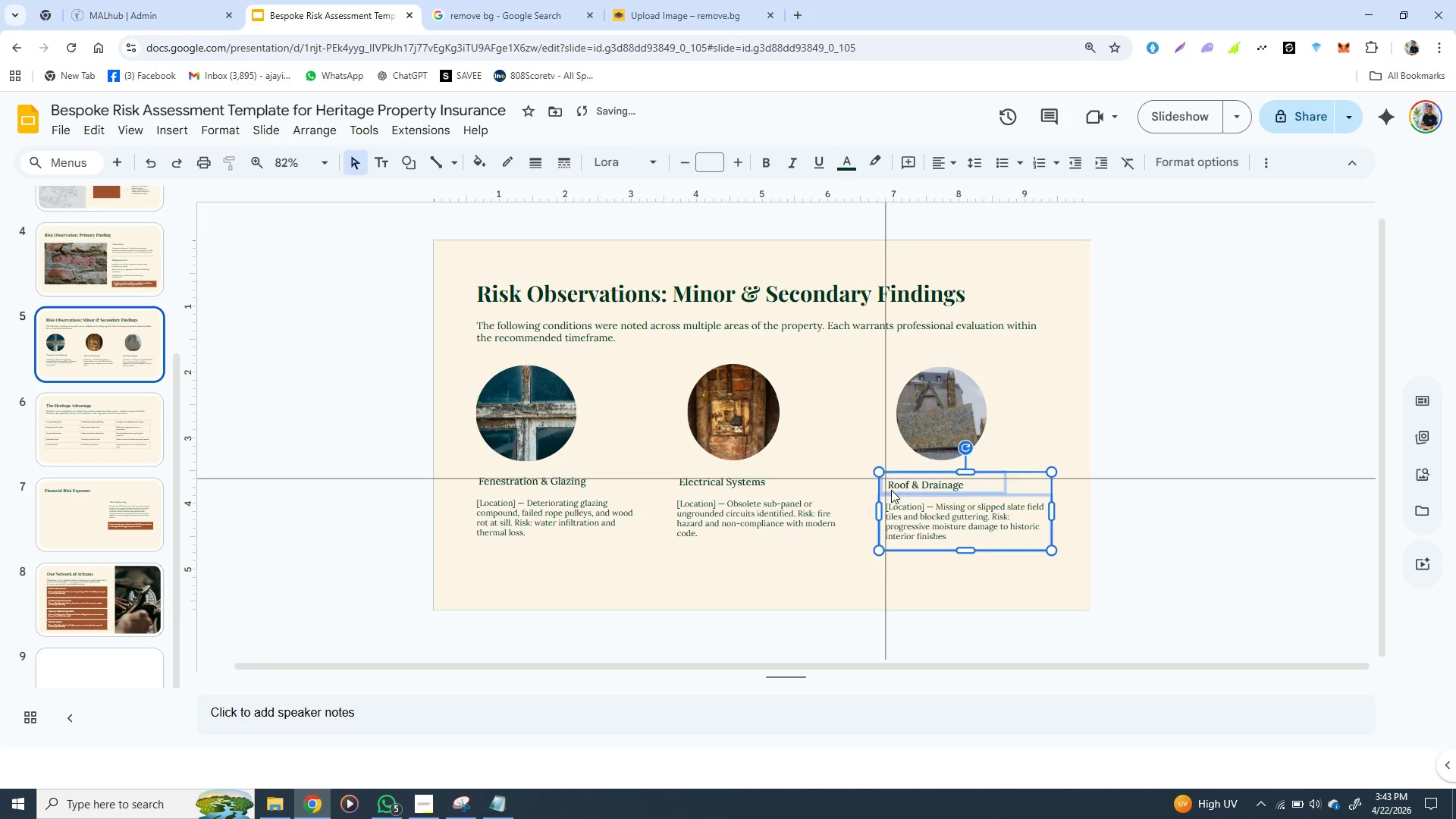 
key(ArrowUp)
 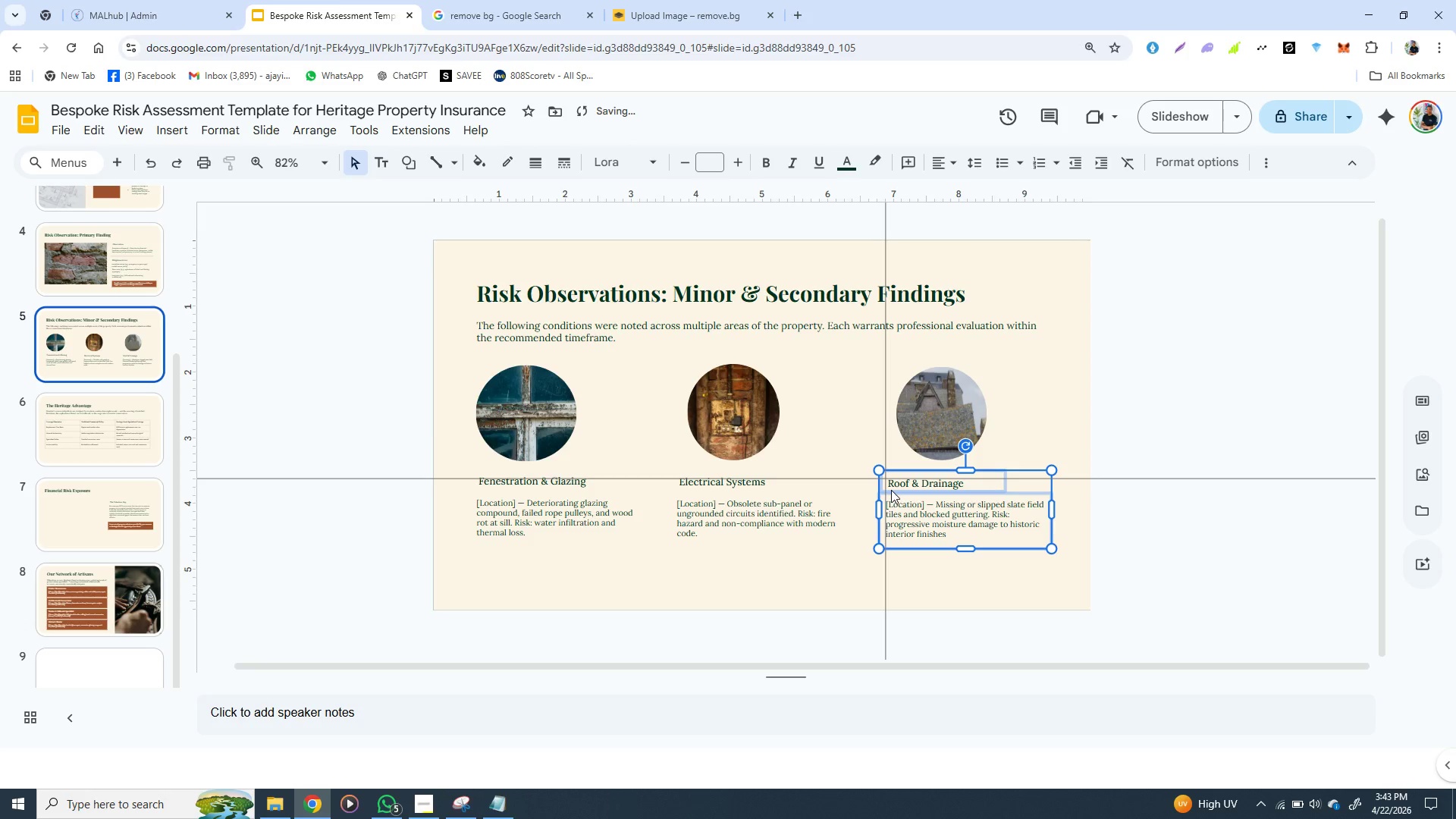 
key(ArrowUp)
 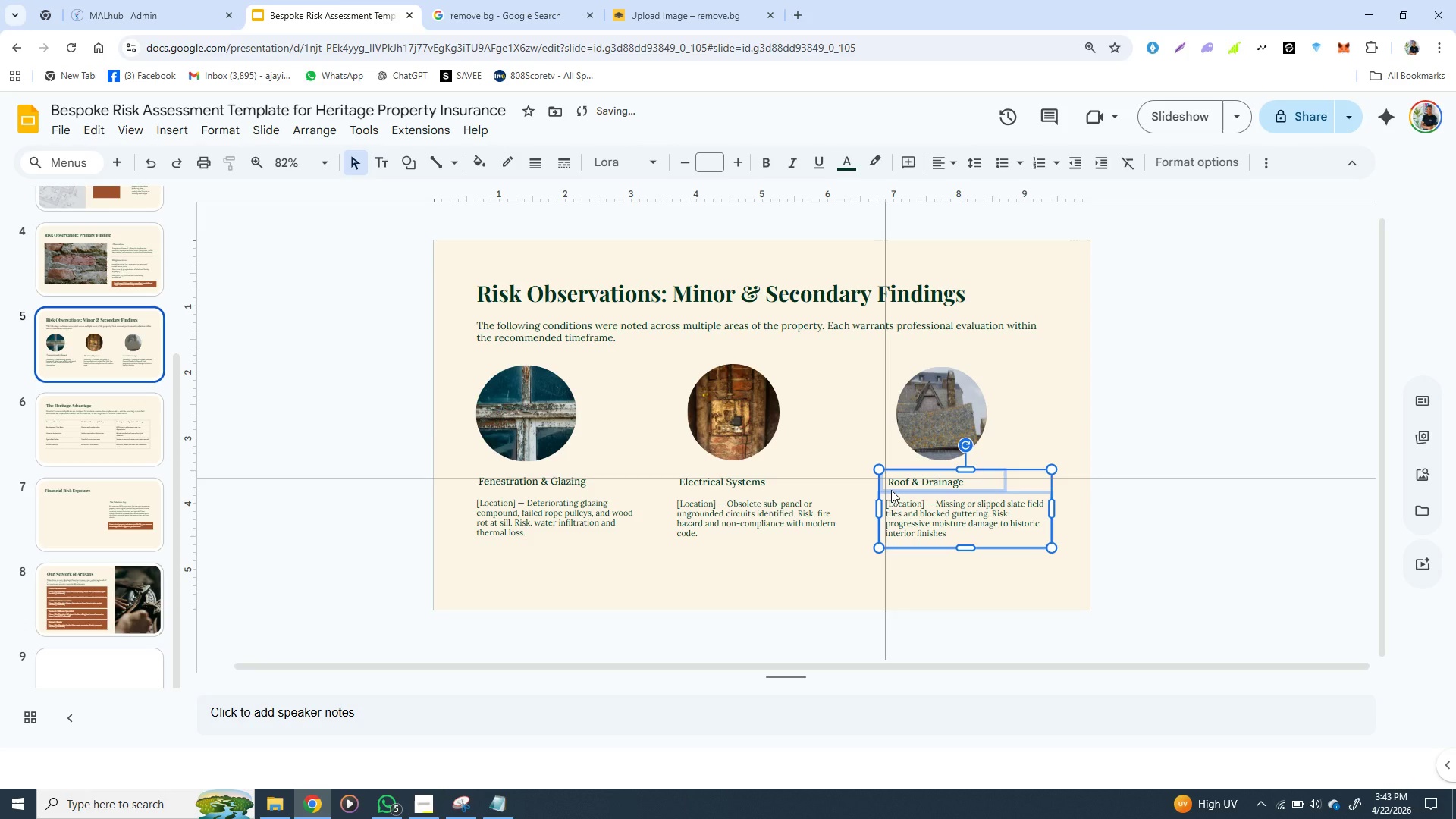 
key(ArrowUp)
 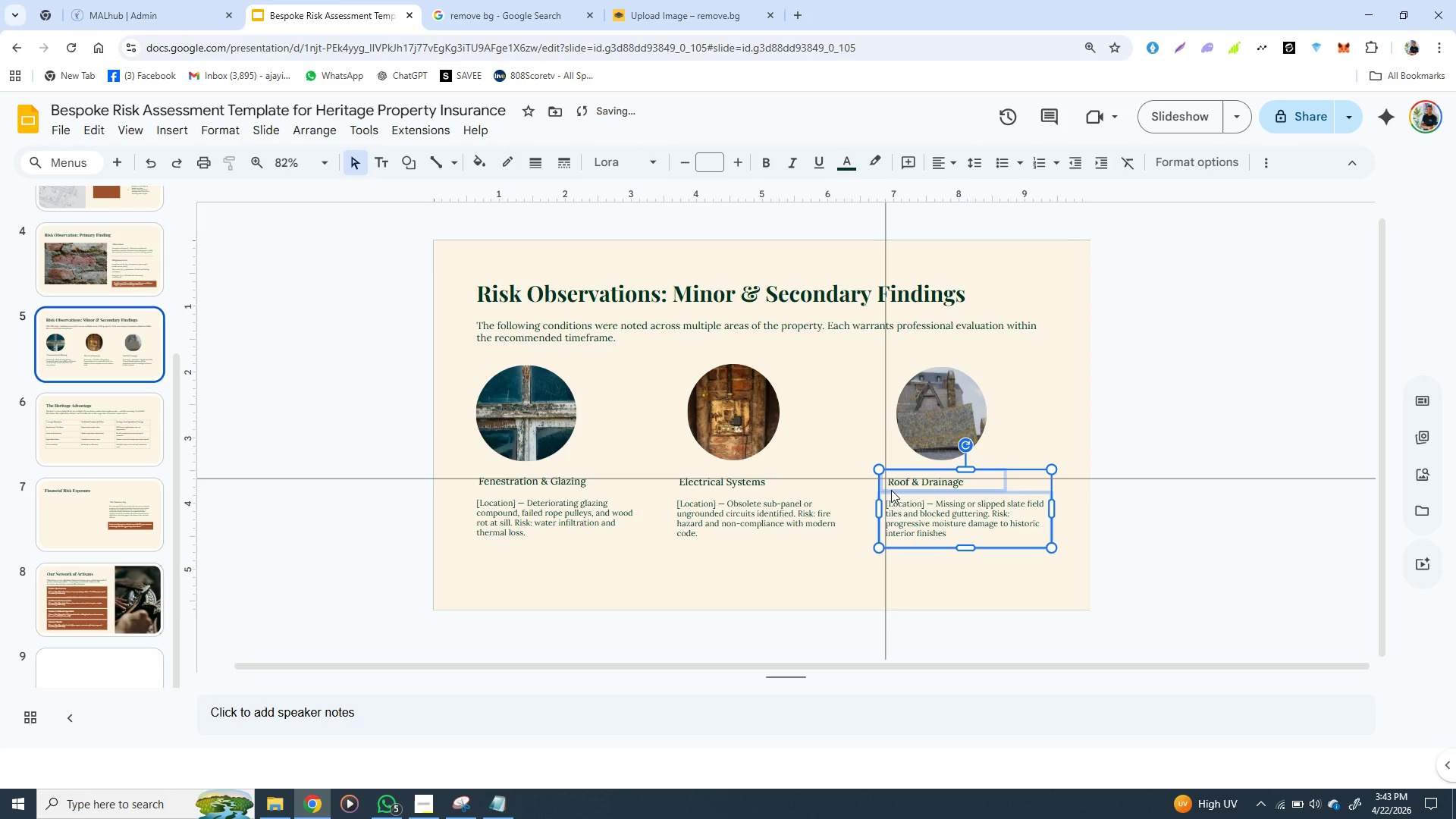 
key(ArrowUp)
 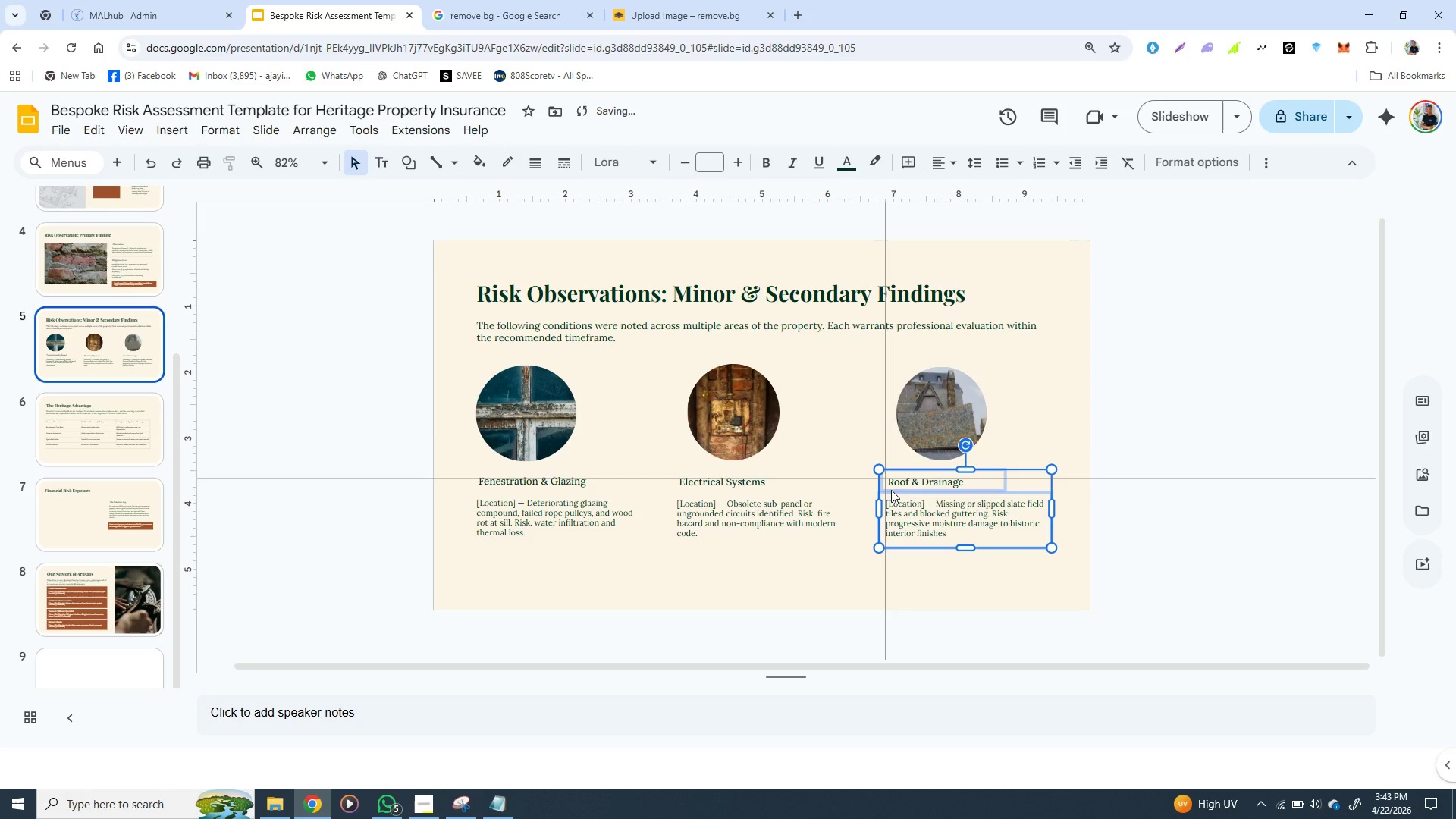 
key(ArrowUp)
 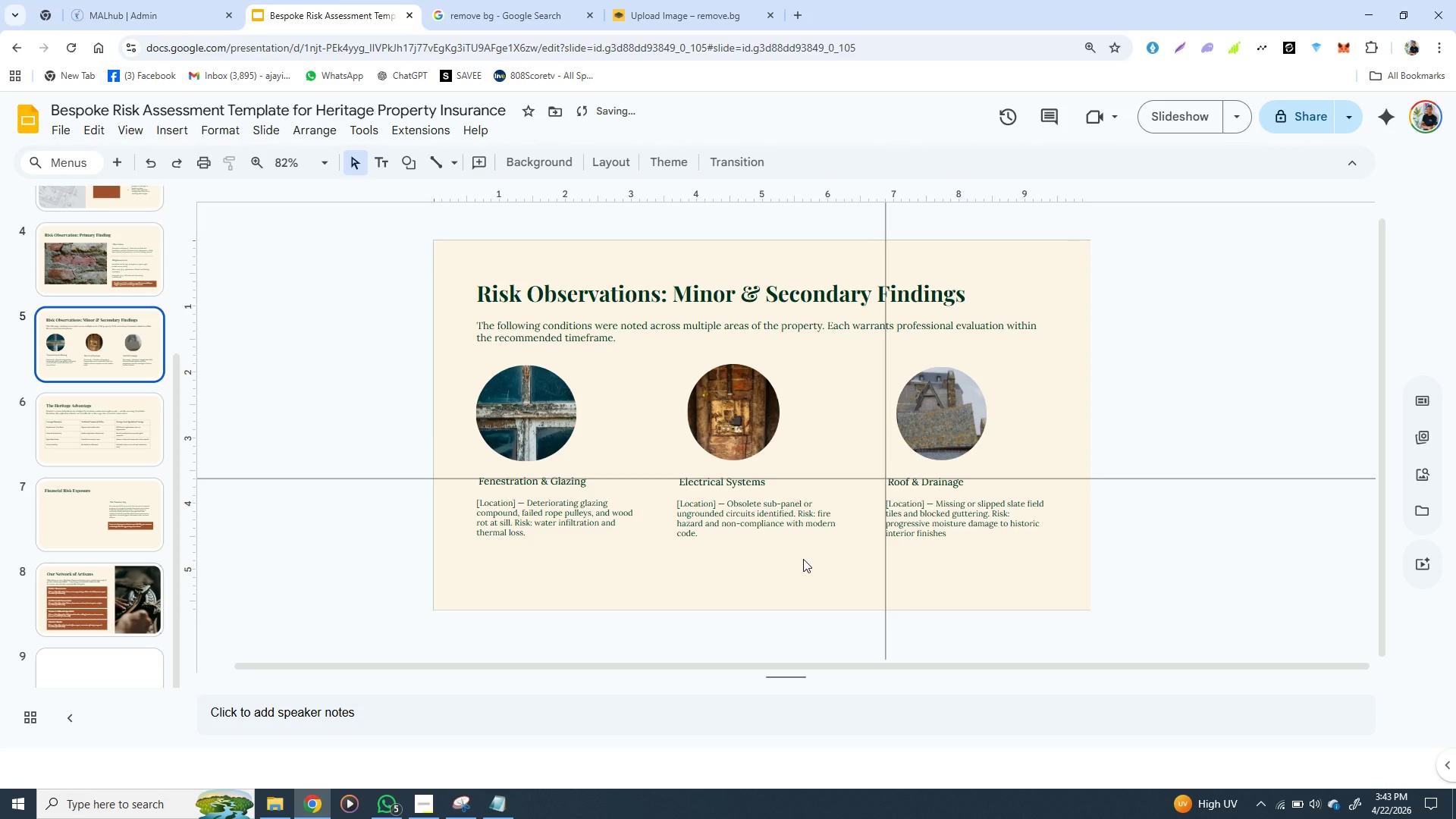 
left_click([803, 559])
 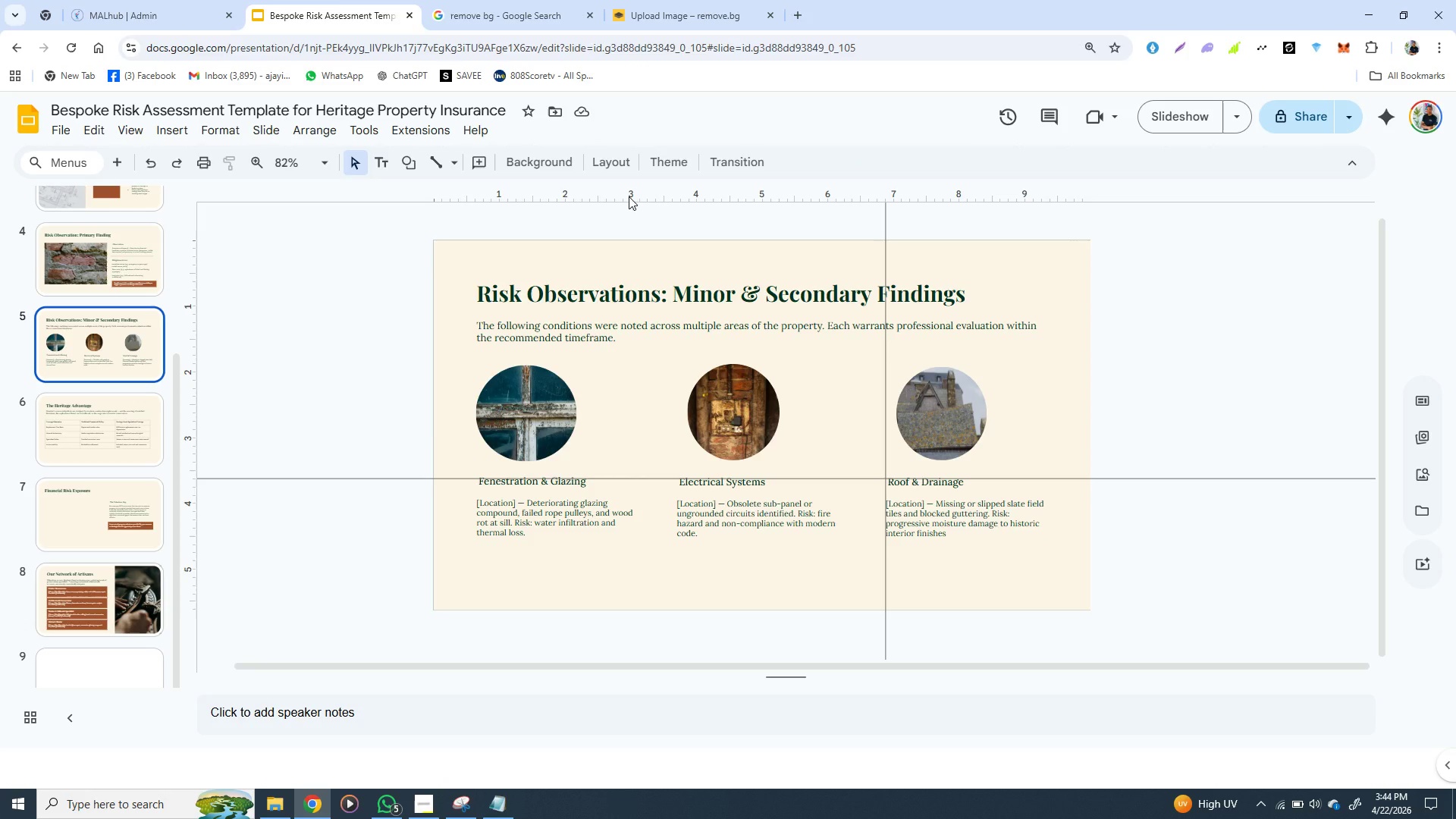 
right_click([629, 196])
 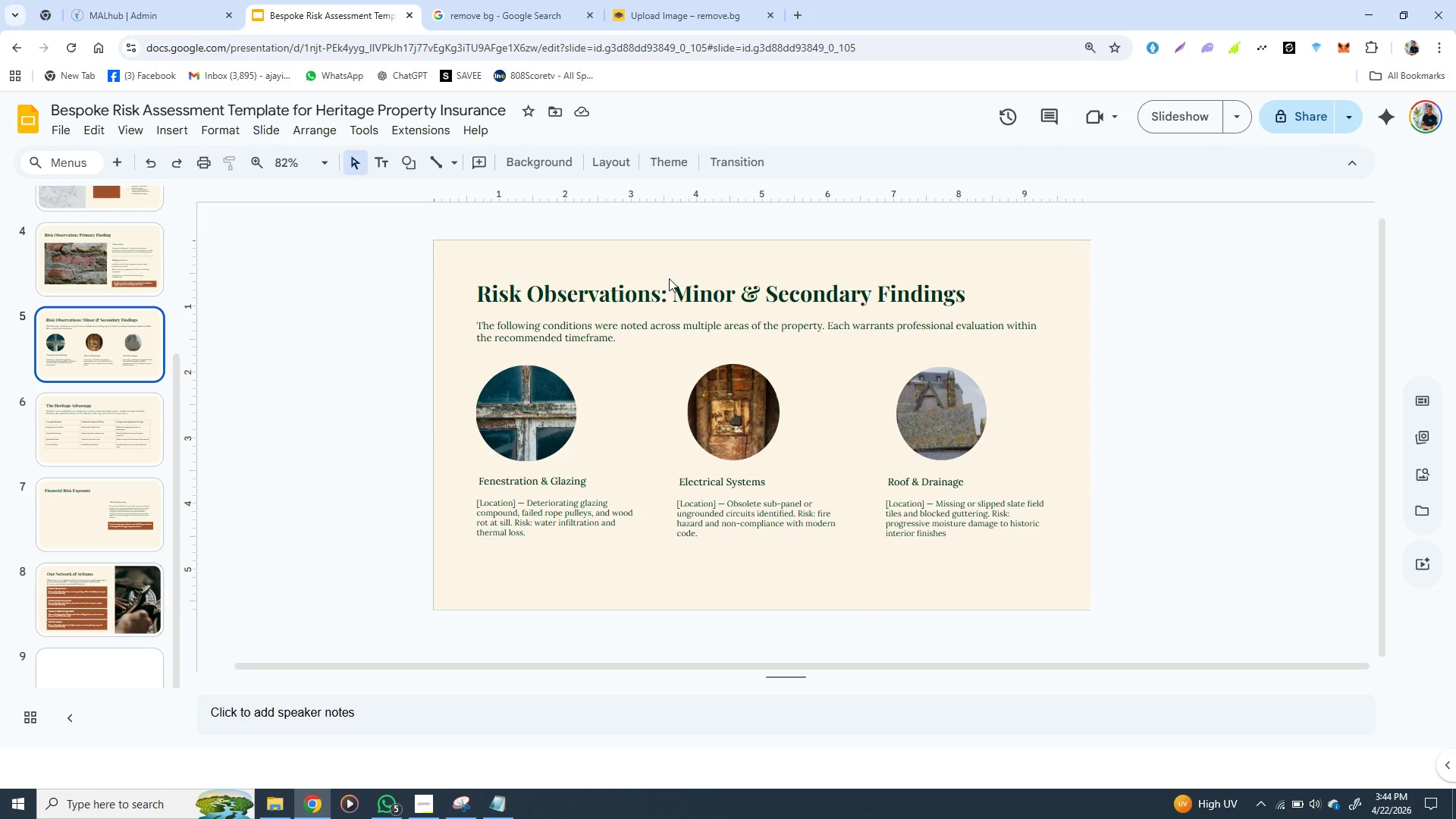 
left_click([669, 278])
 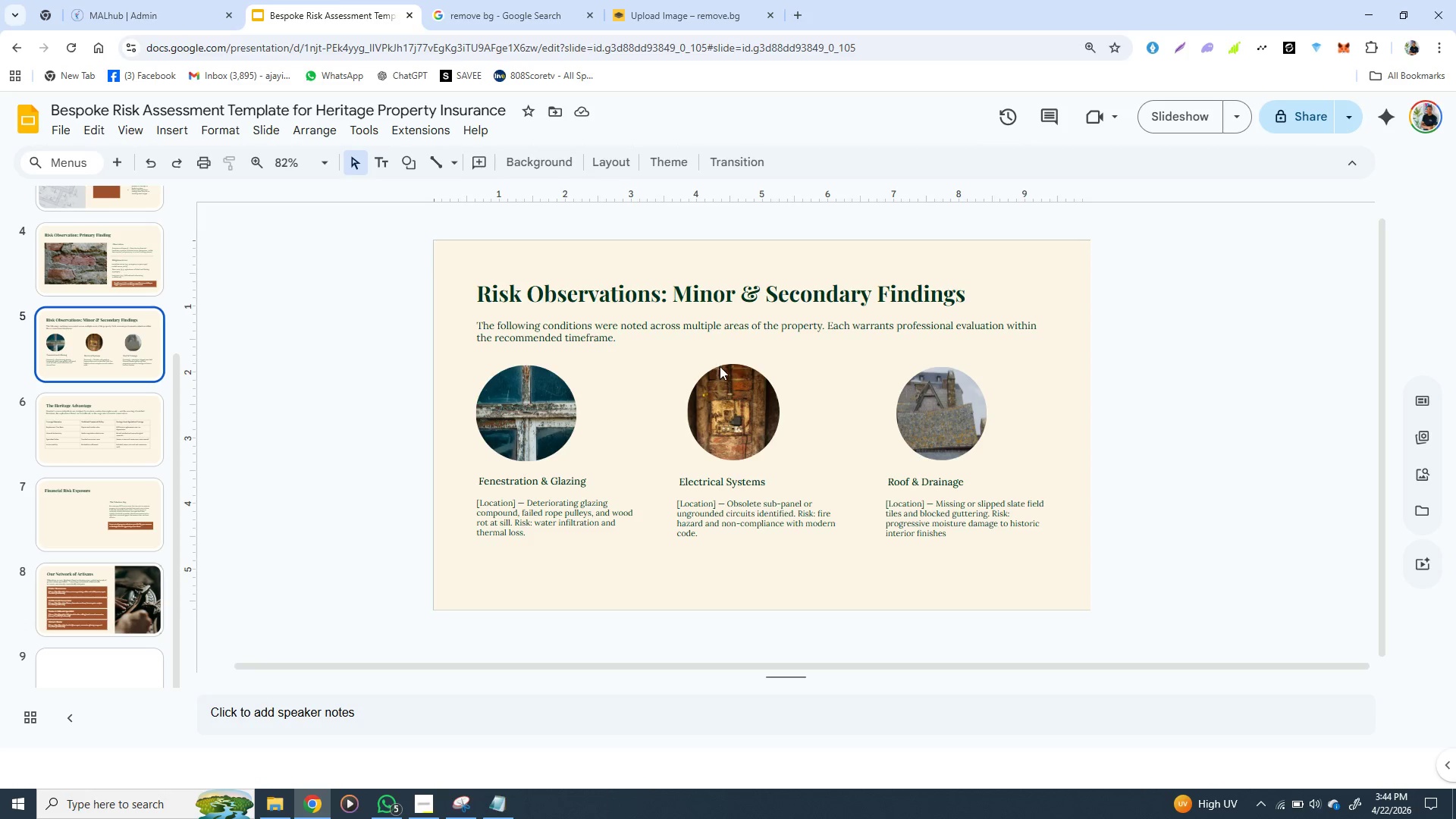 
wait(5.62)
 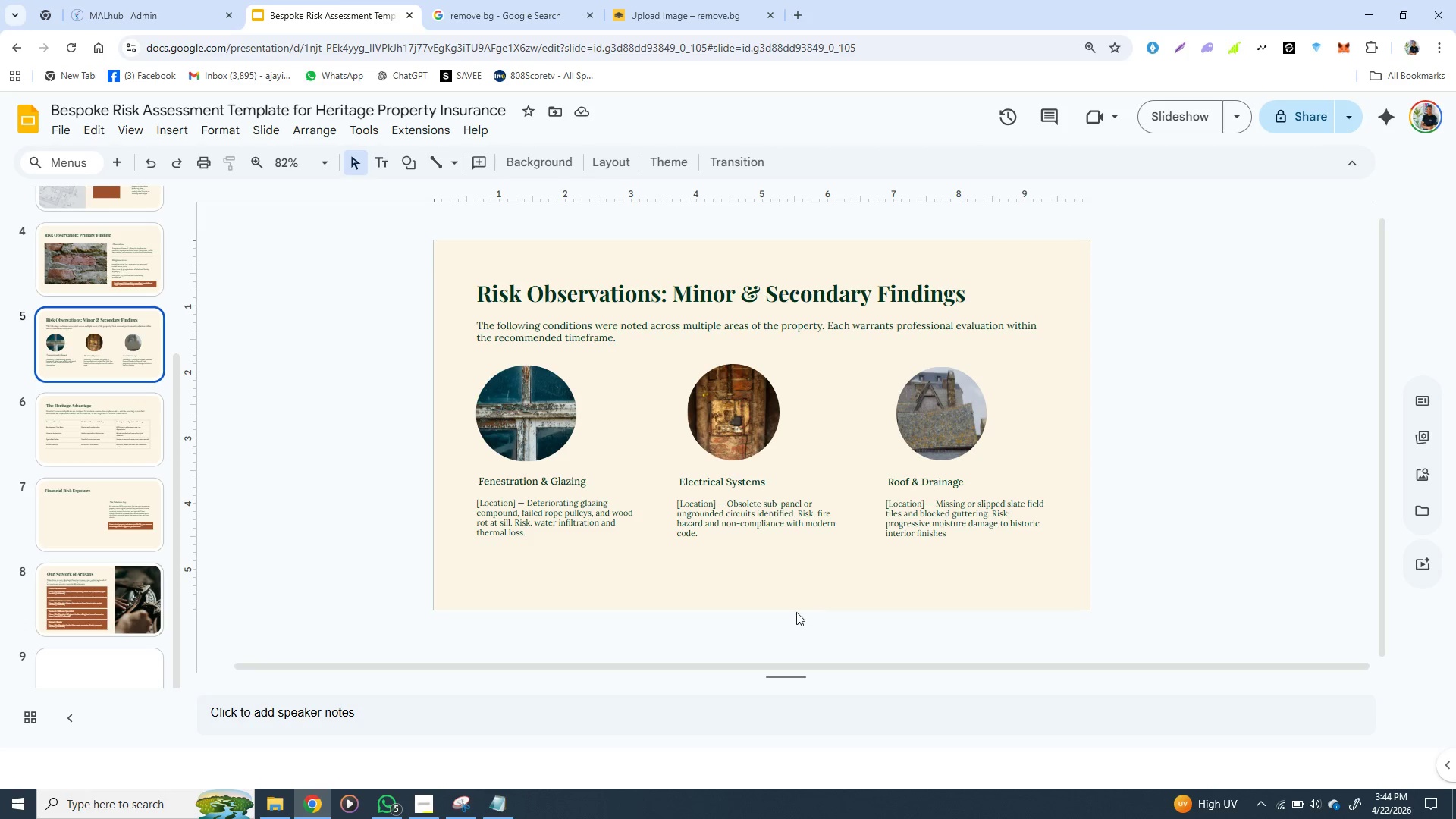 
left_click([723, 385])
 